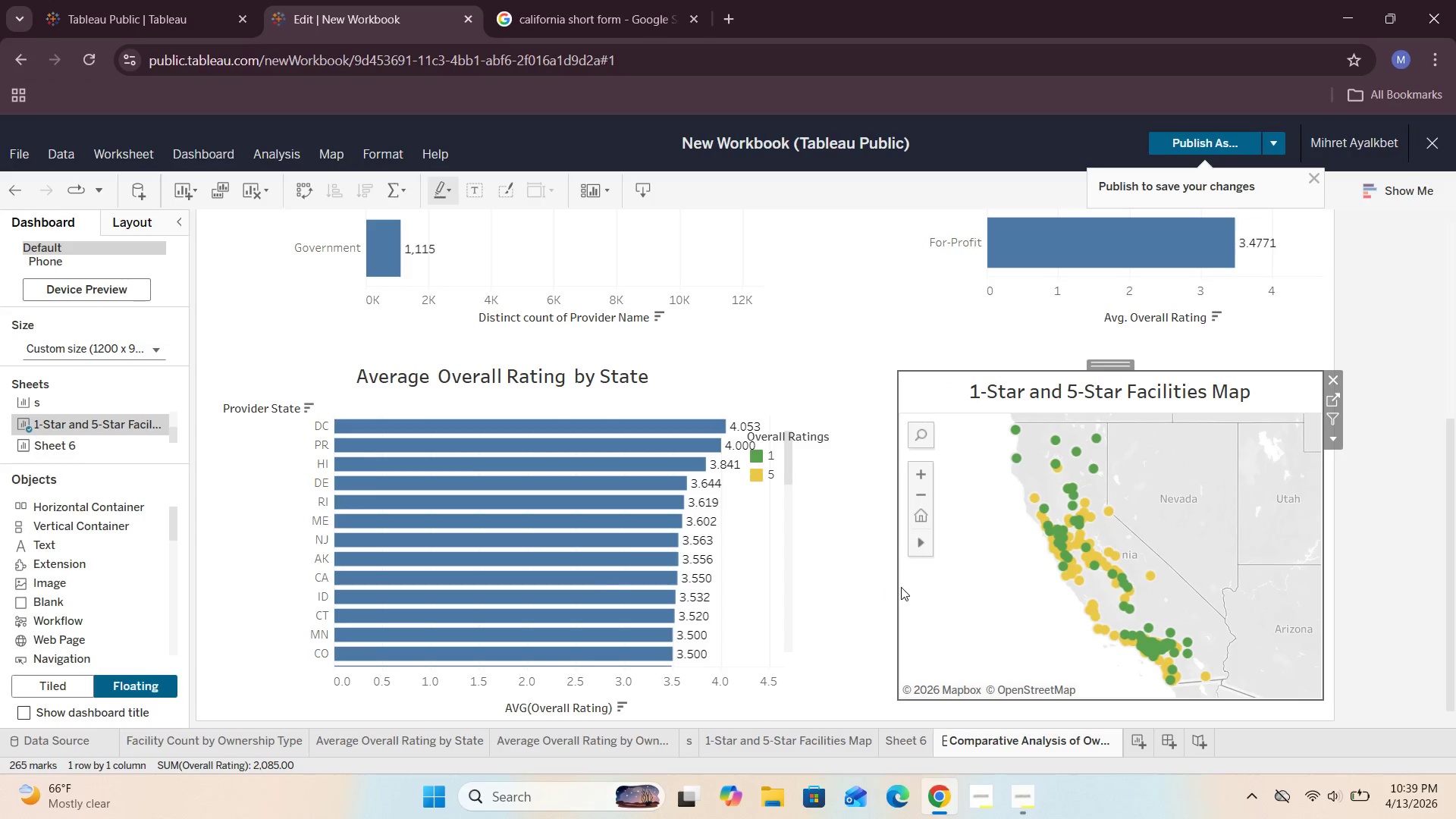 
left_click_drag(start_coordinate=[900, 587], to_coordinate=[861, 606])
 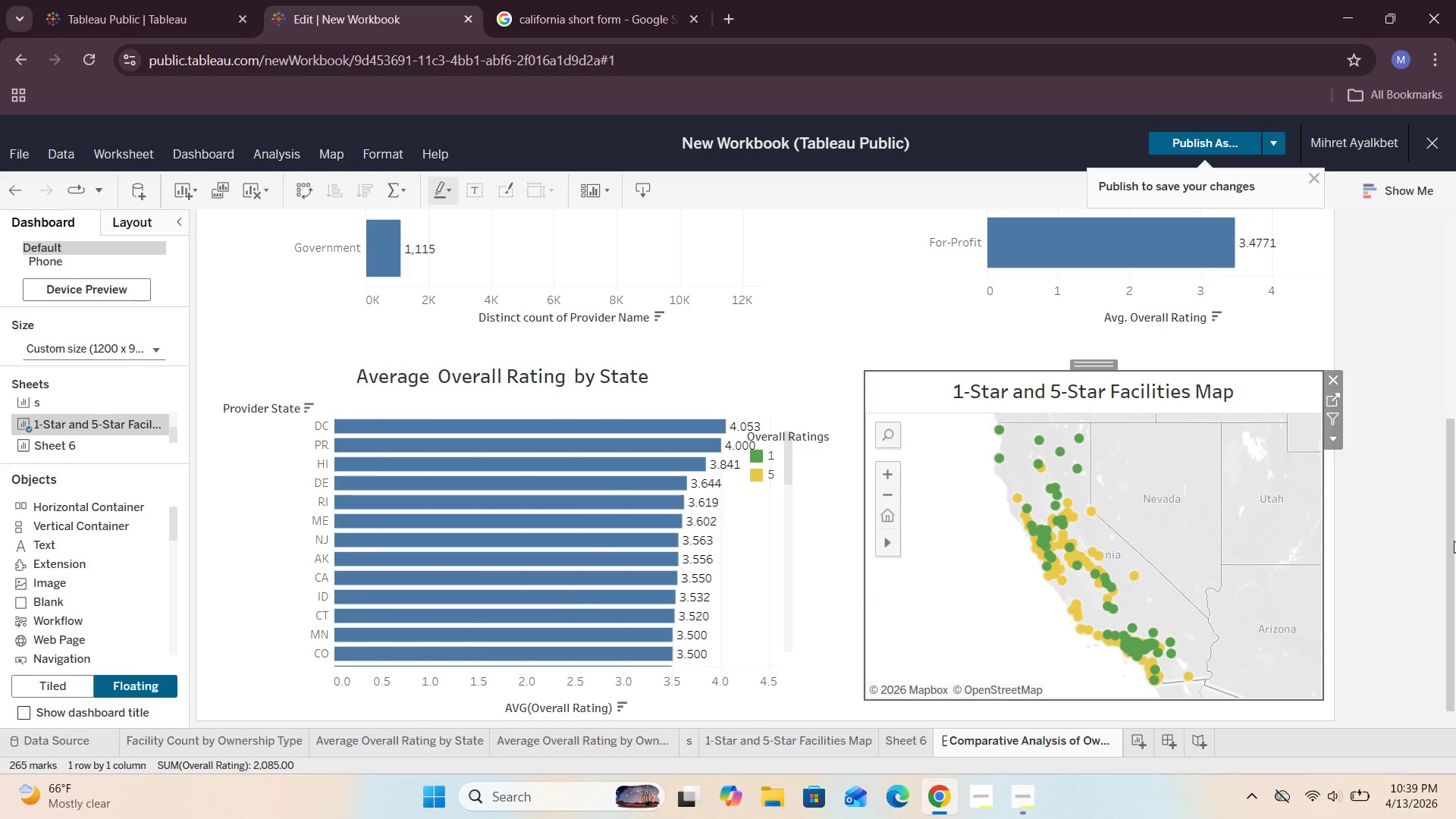 
left_click([1401, 541])
 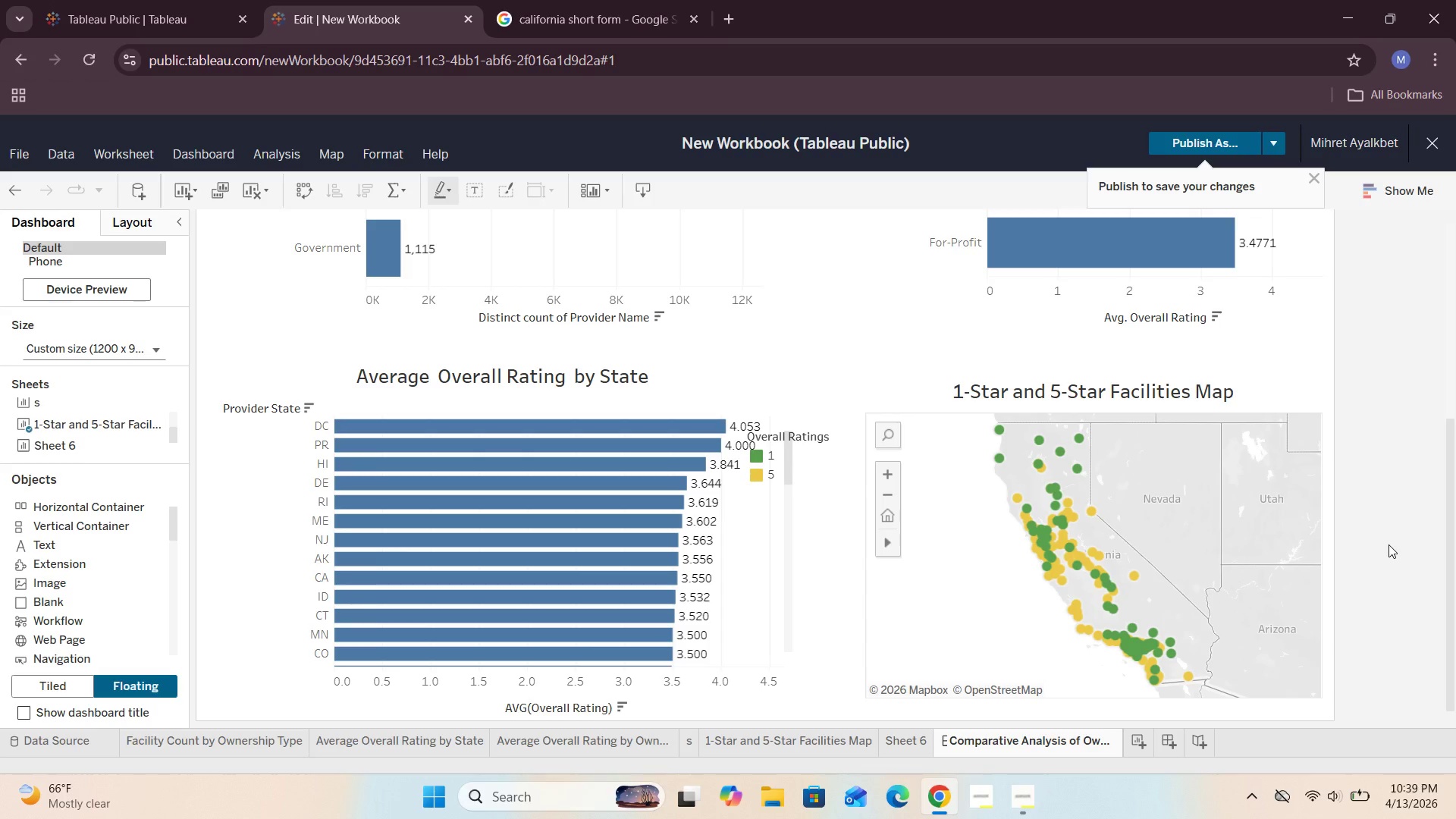 
scroll: coordinate [1389, 544], scroll_direction: down, amount: 3.0
 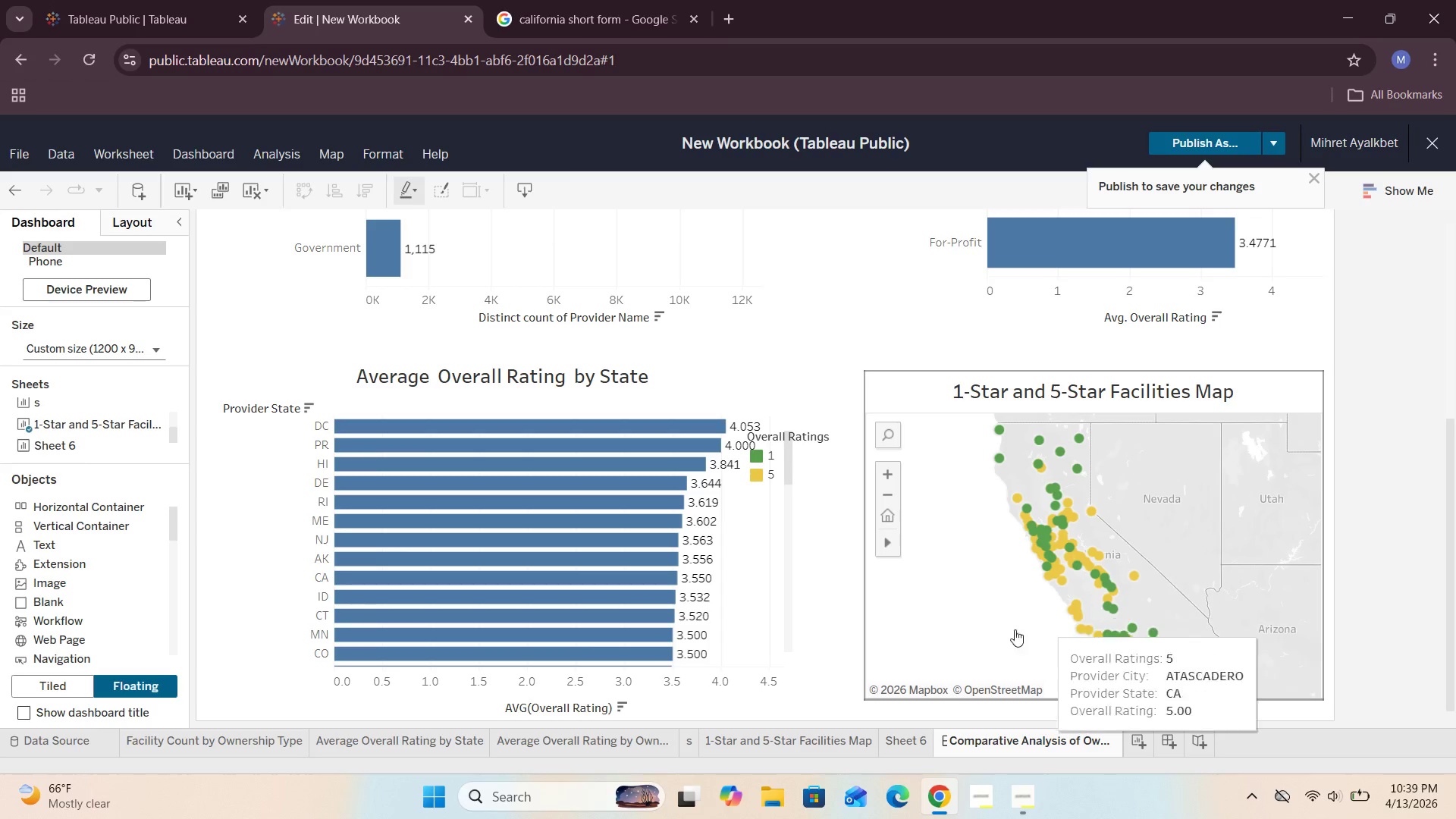 
left_click([927, 635])
 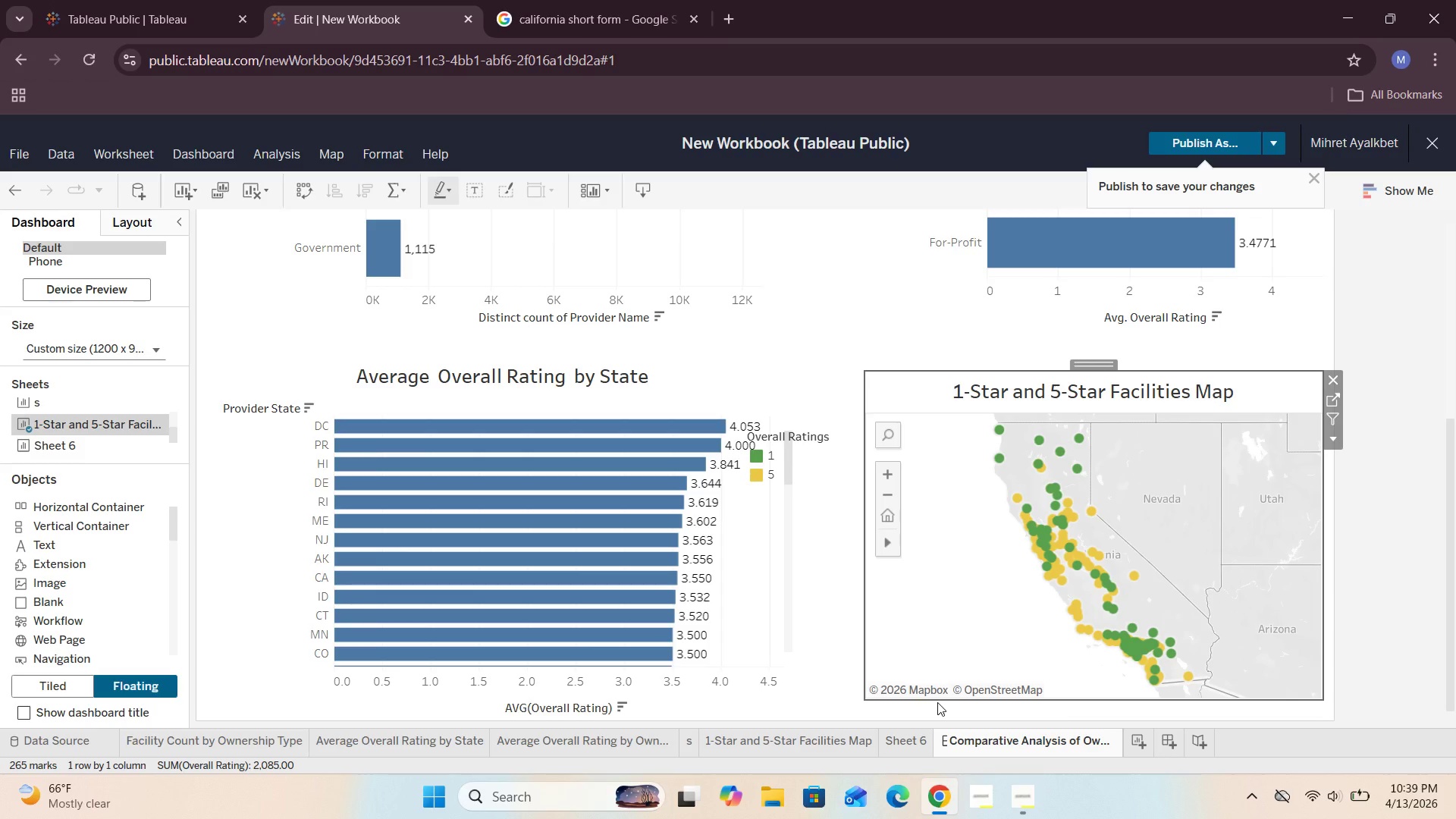 
left_click_drag(start_coordinate=[937, 700], to_coordinate=[941, 720])
 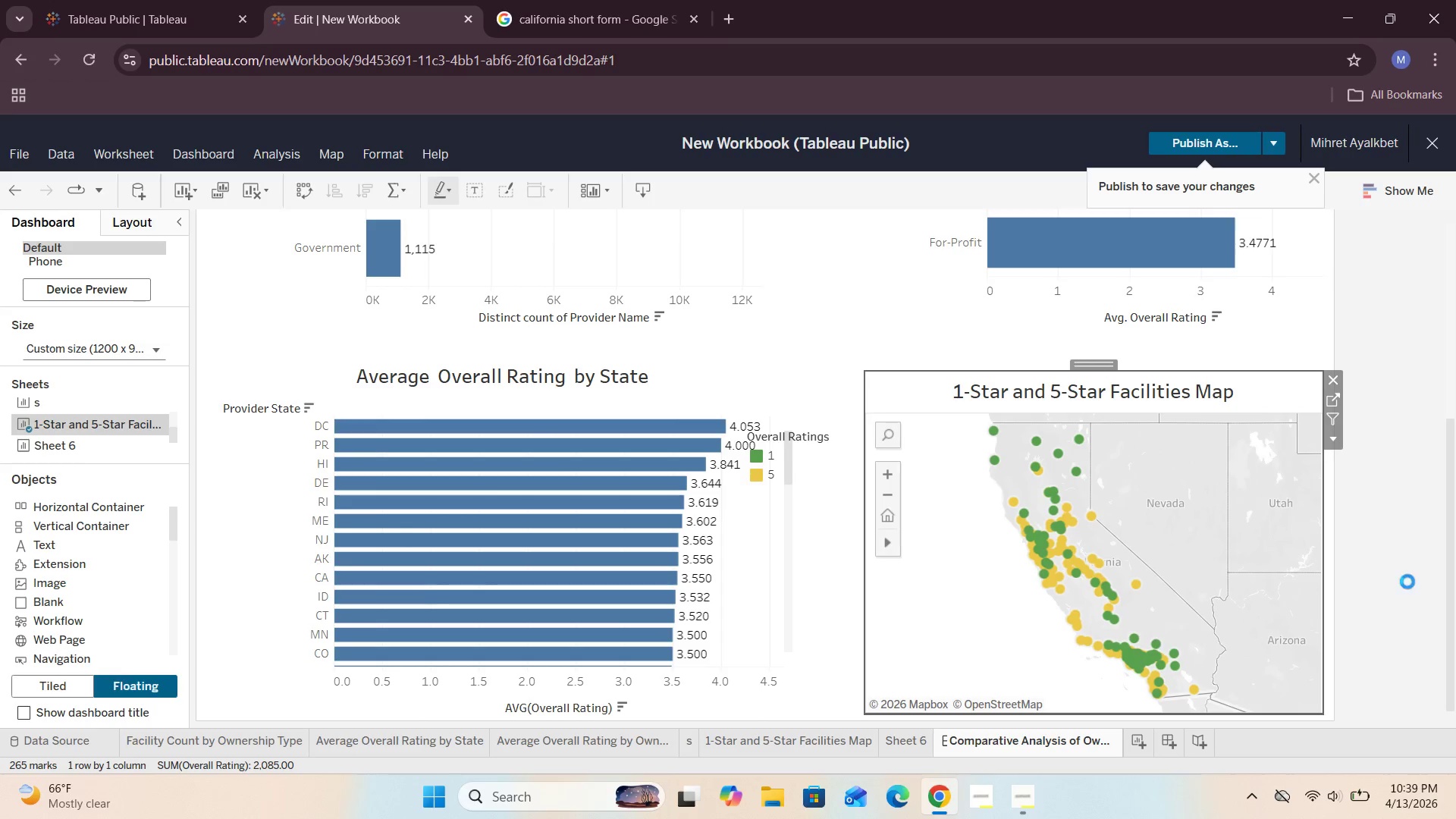 
left_click([1407, 576])
 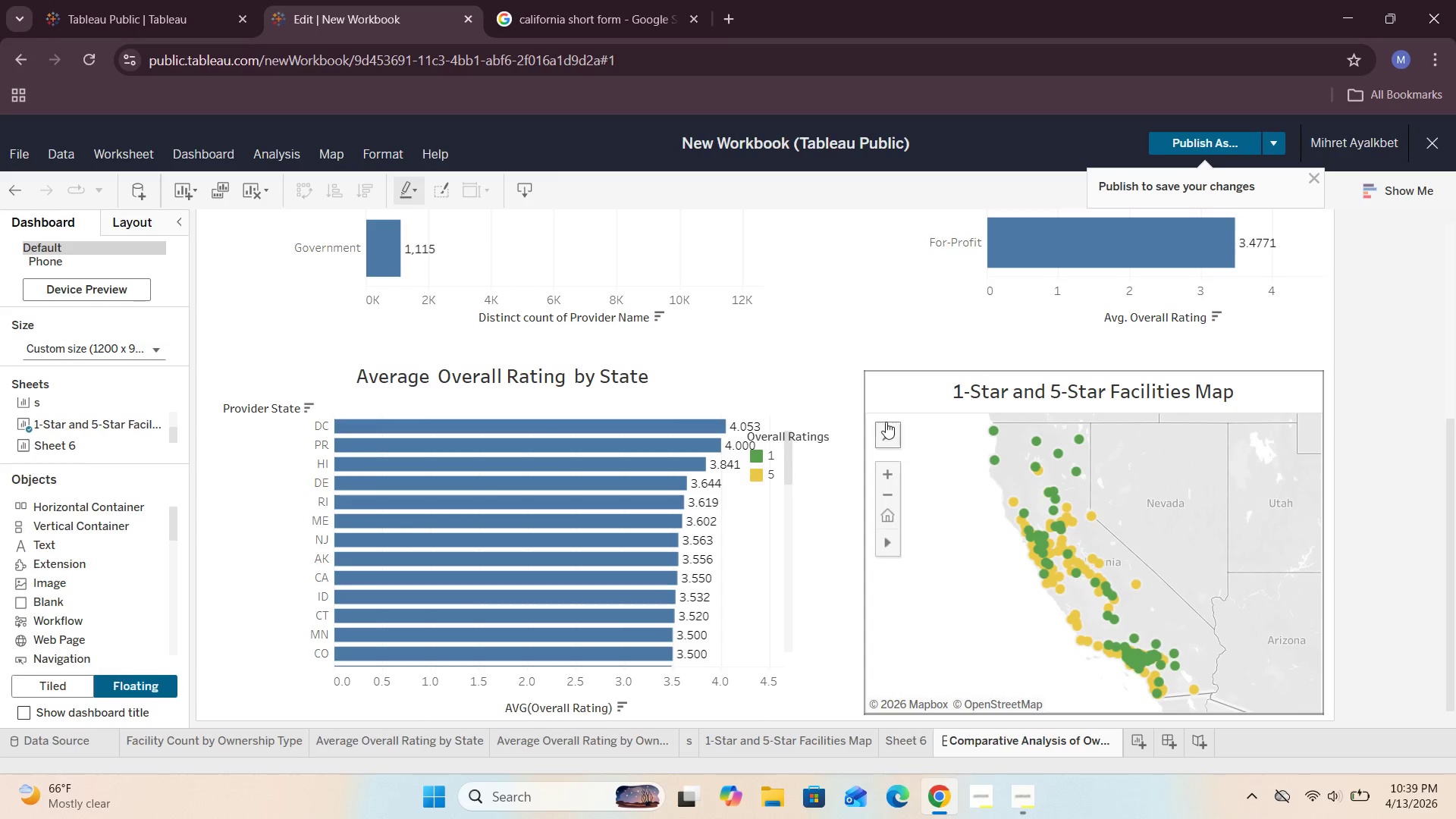 
left_click([851, 337])
 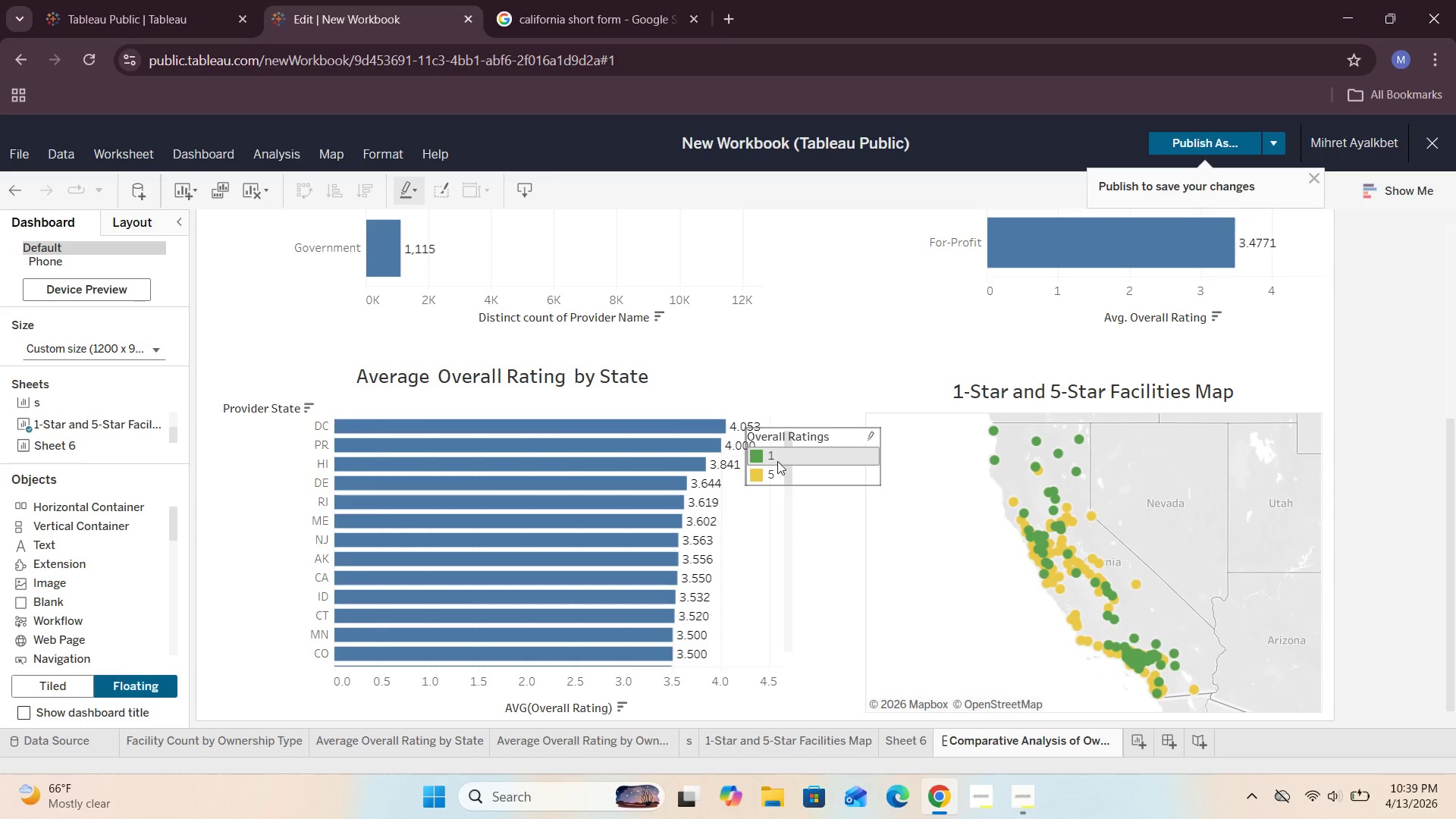 
left_click([776, 464])
 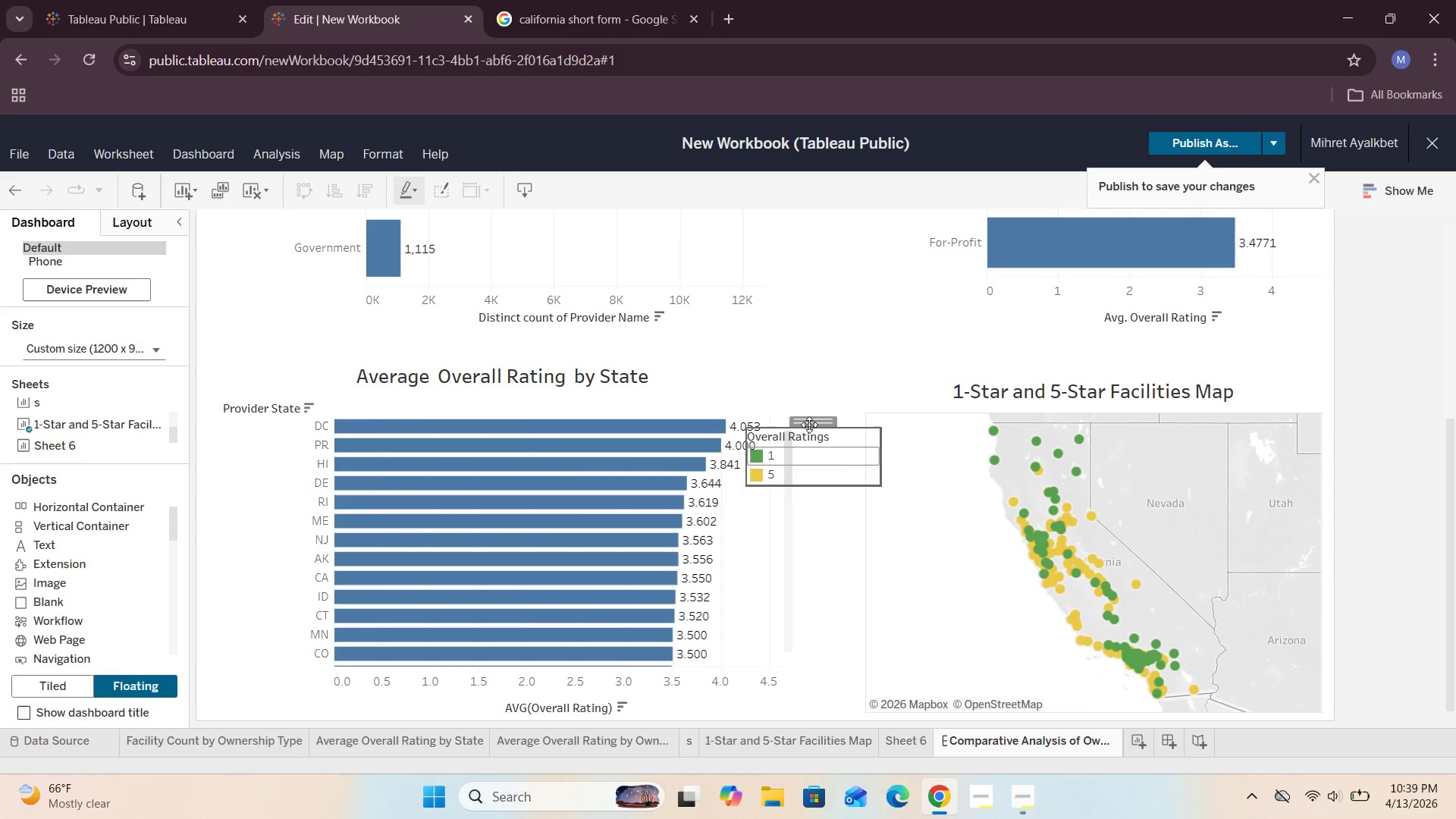 
left_click_drag(start_coordinate=[813, 422], to_coordinate=[868, 281])
 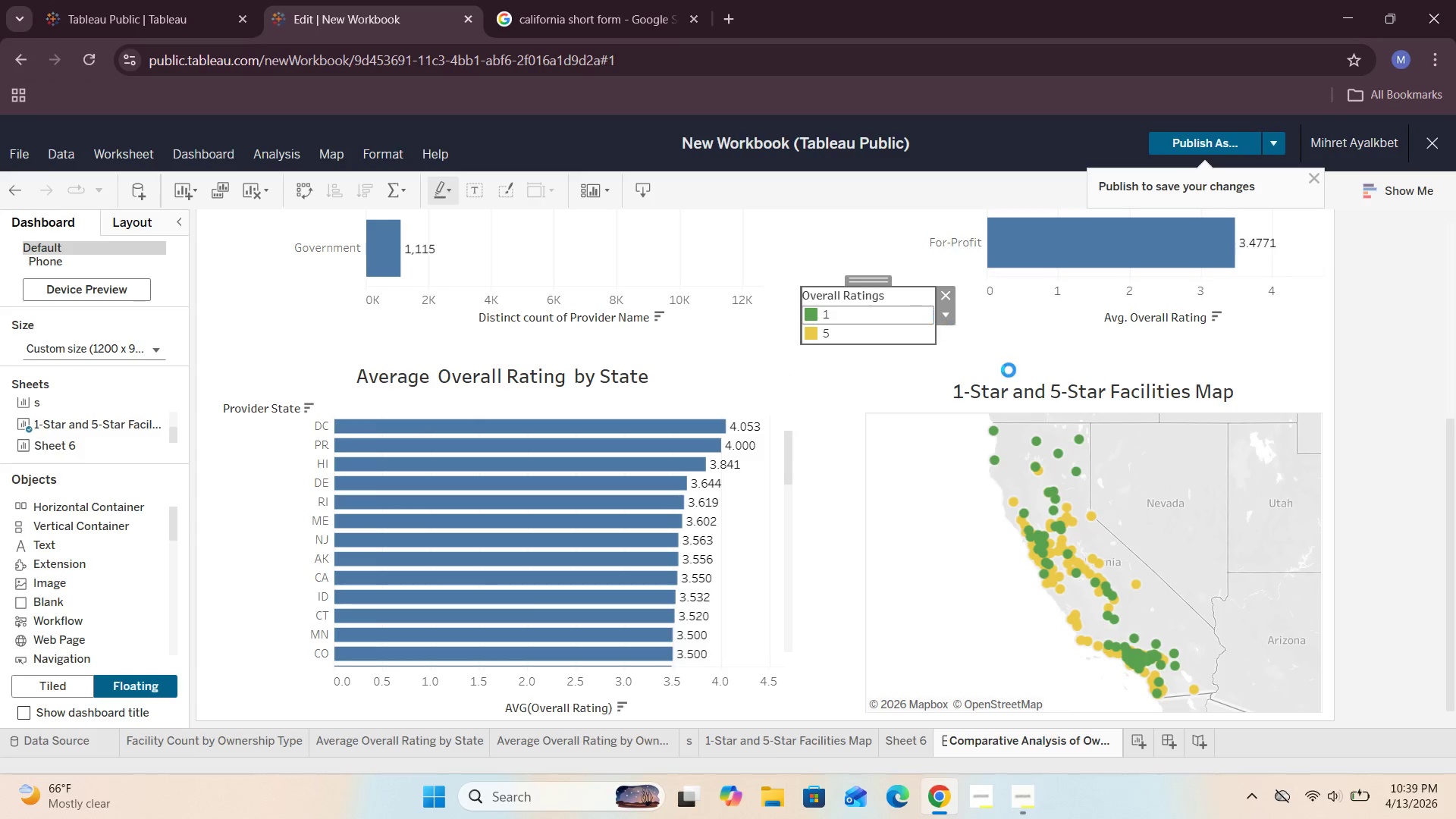 
scroll: coordinate [1062, 416], scroll_direction: up, amount: 5.0
 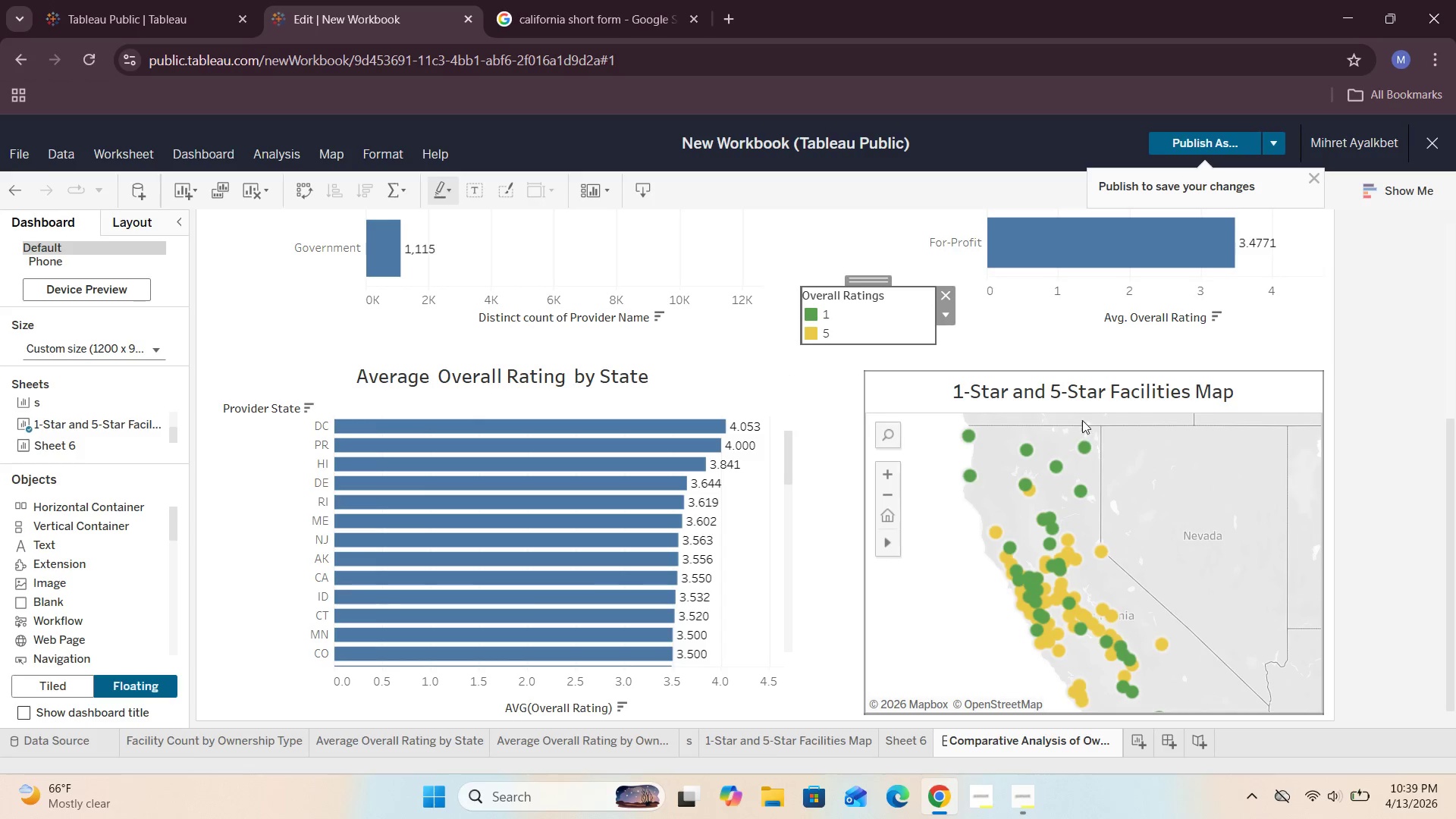 
scroll: coordinate [1096, 475], scroll_direction: down, amount: 3.0
 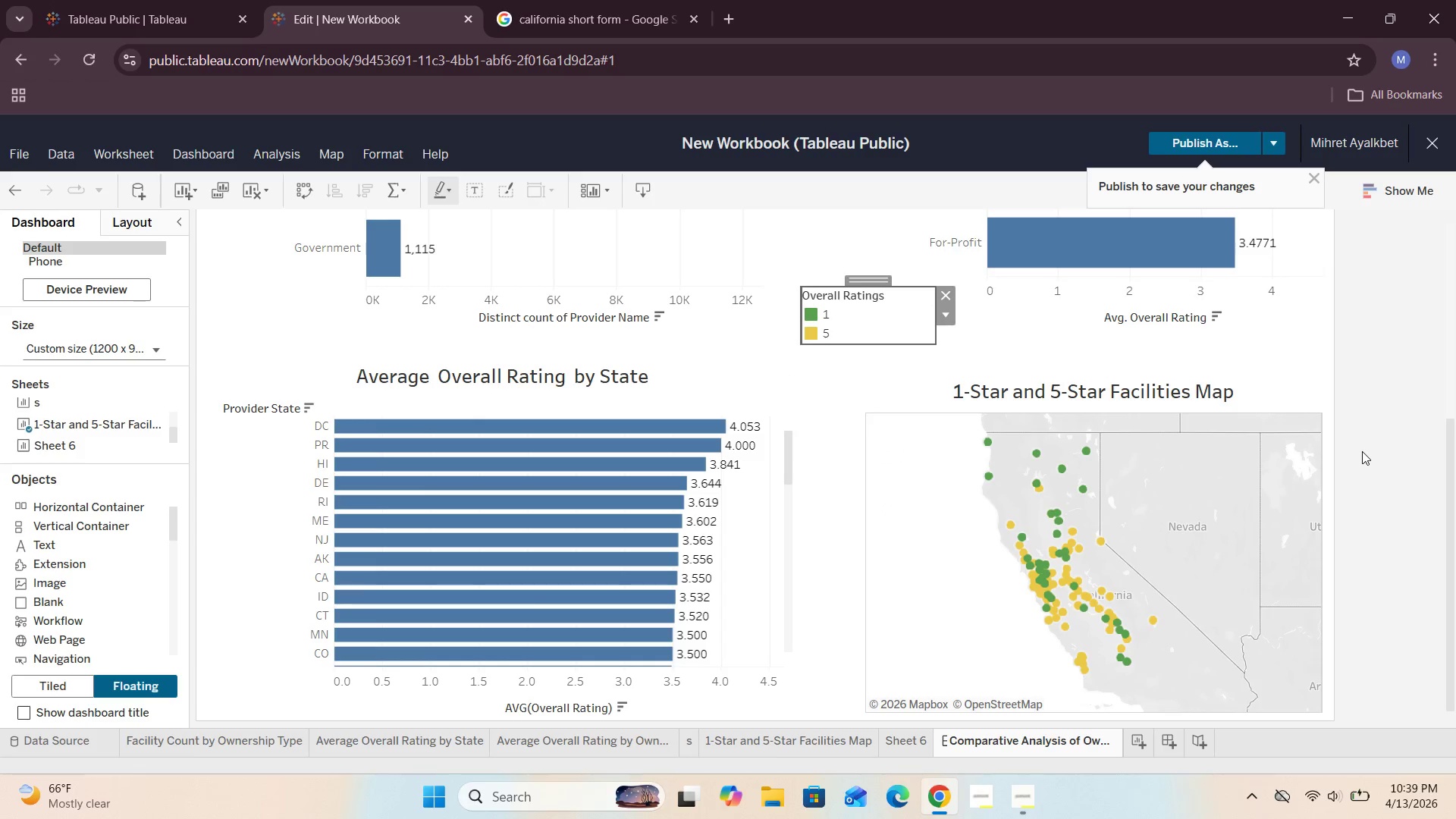 
scroll: coordinate [1395, 452], scroll_direction: up, amount: 4.0
 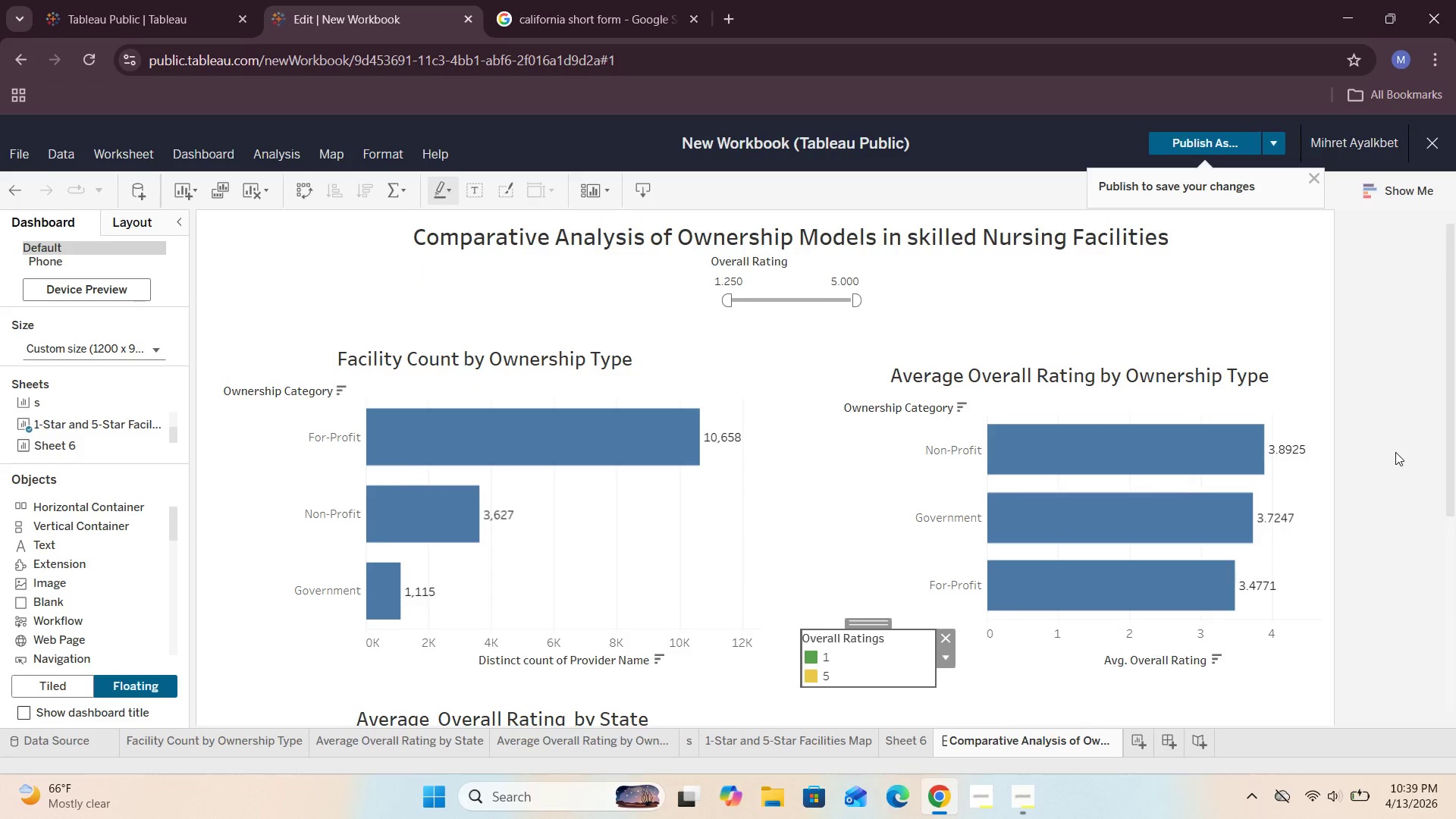 
scroll: coordinate [1395, 452], scroll_direction: down, amount: 6.0
 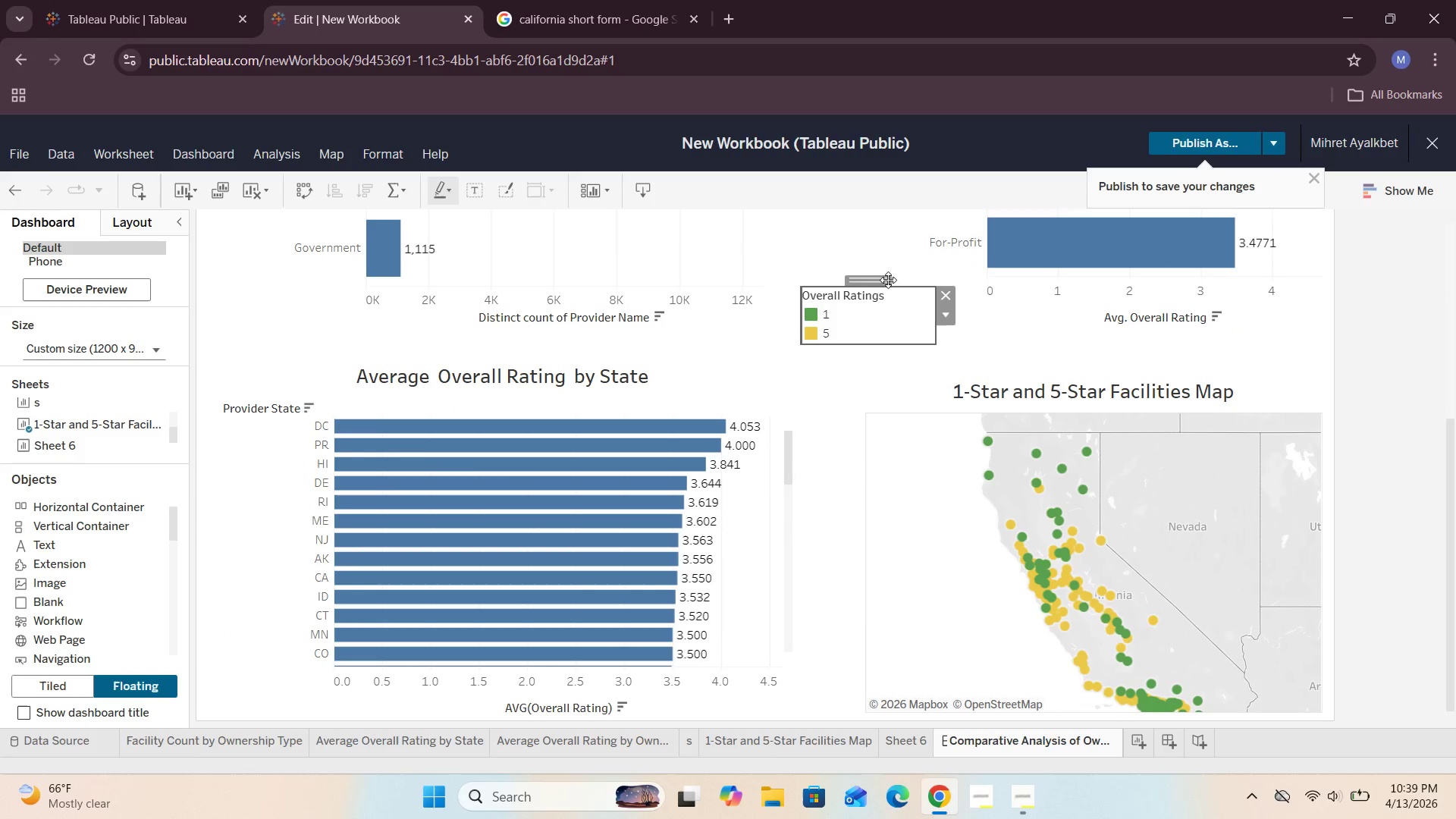 
left_click_drag(start_coordinate=[871, 280], to_coordinate=[953, 615])
 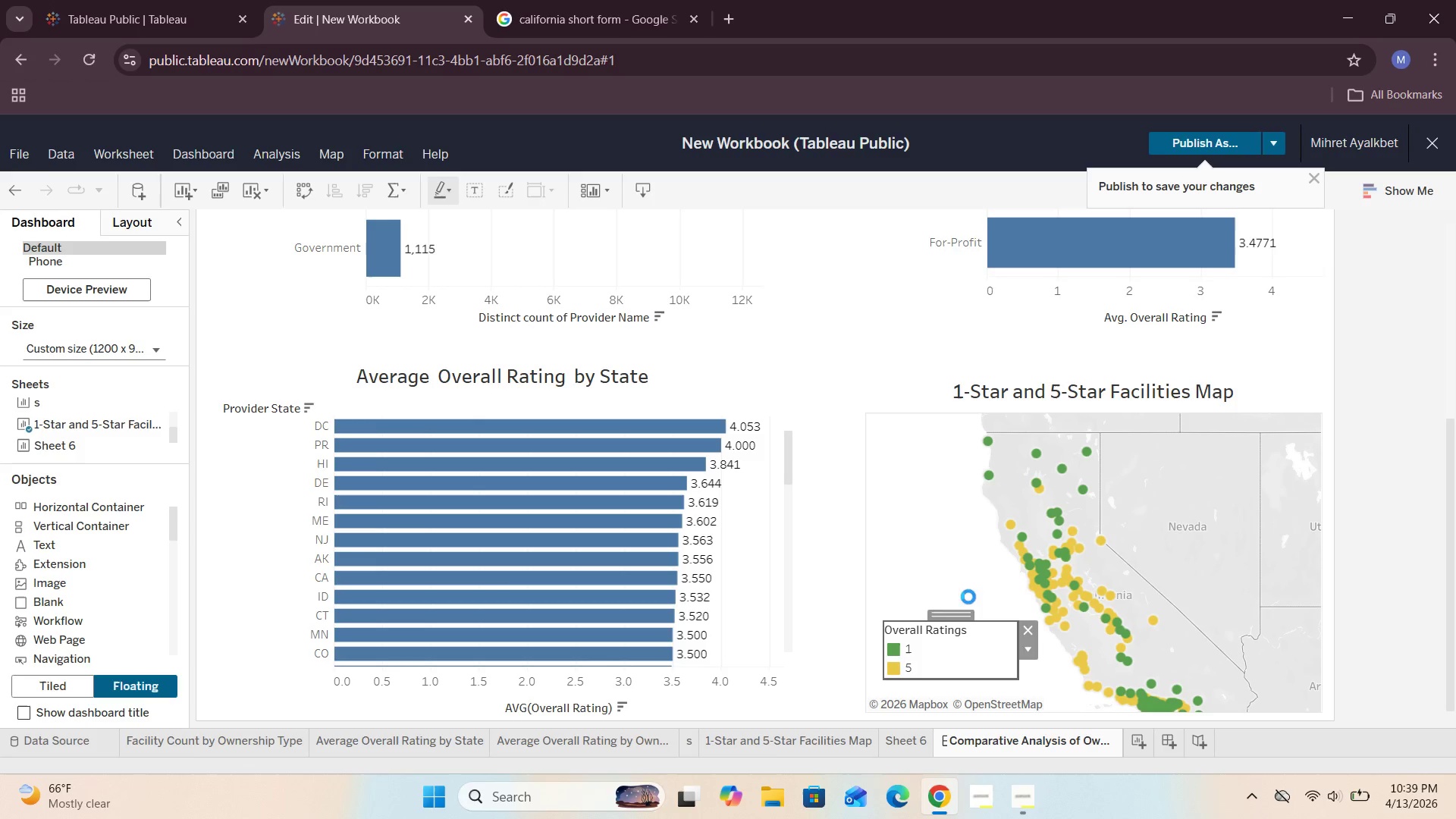 
left_click([914, 563])
 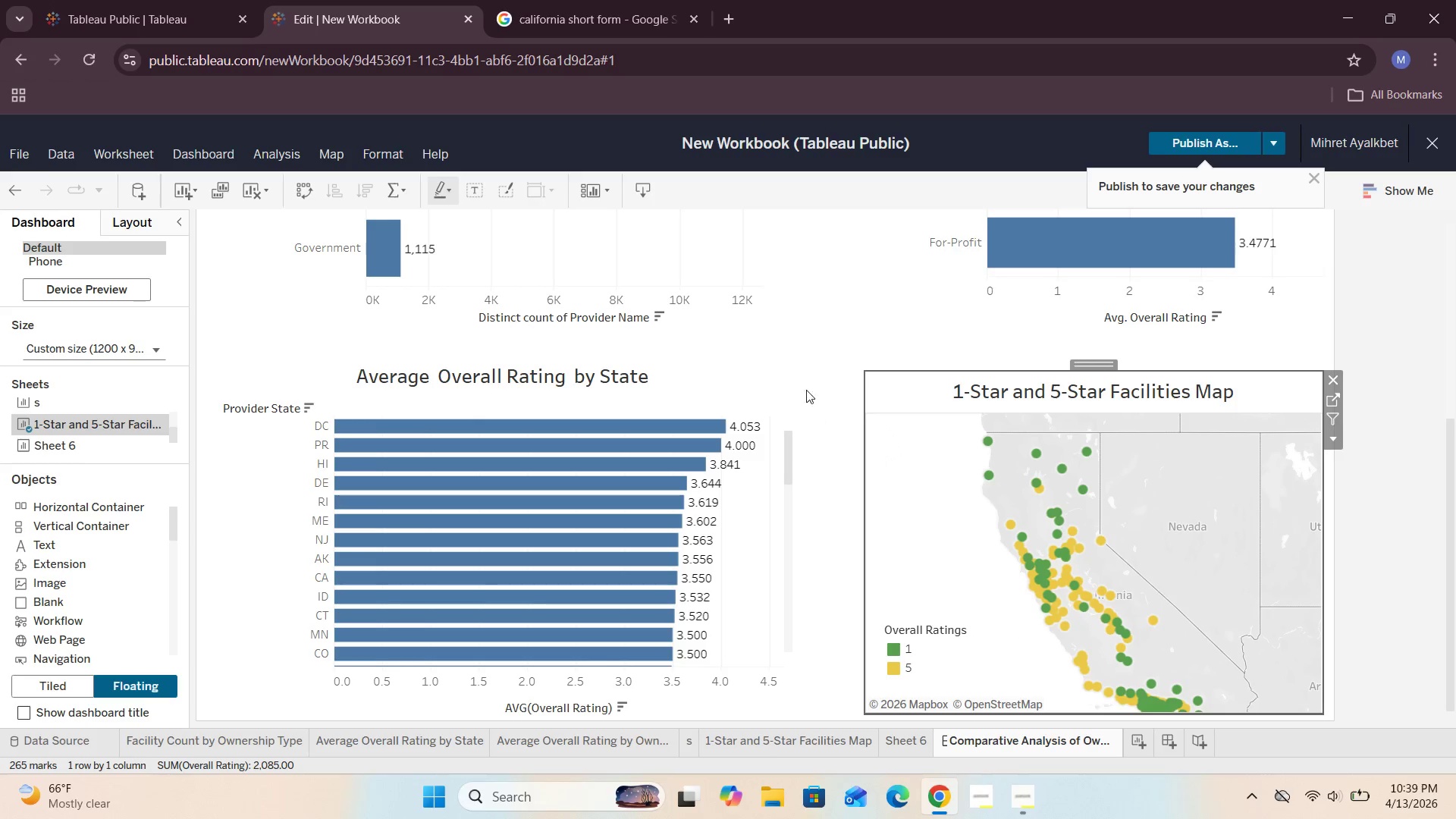 
left_click([872, 324])
 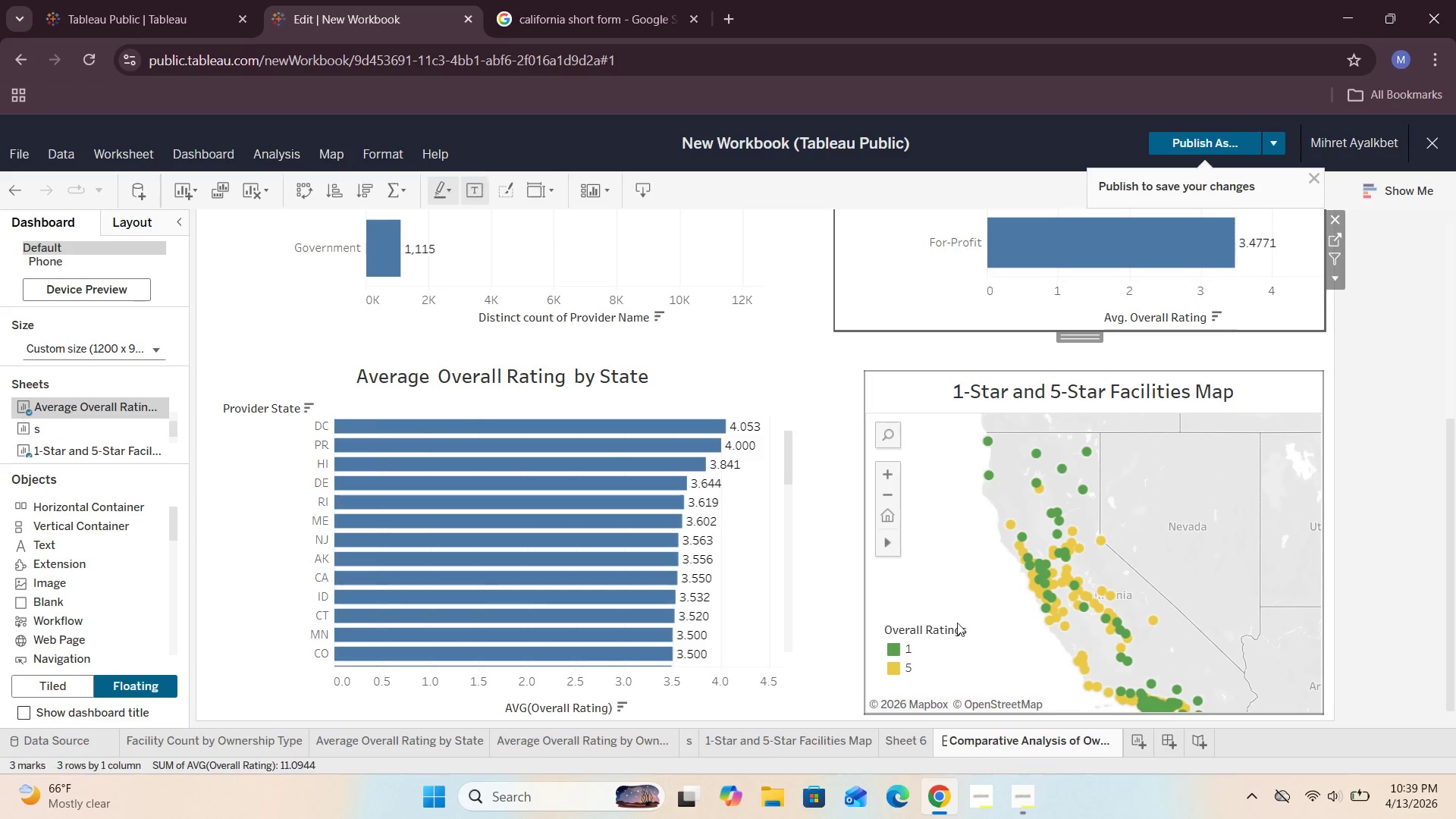 
left_click([940, 638])
 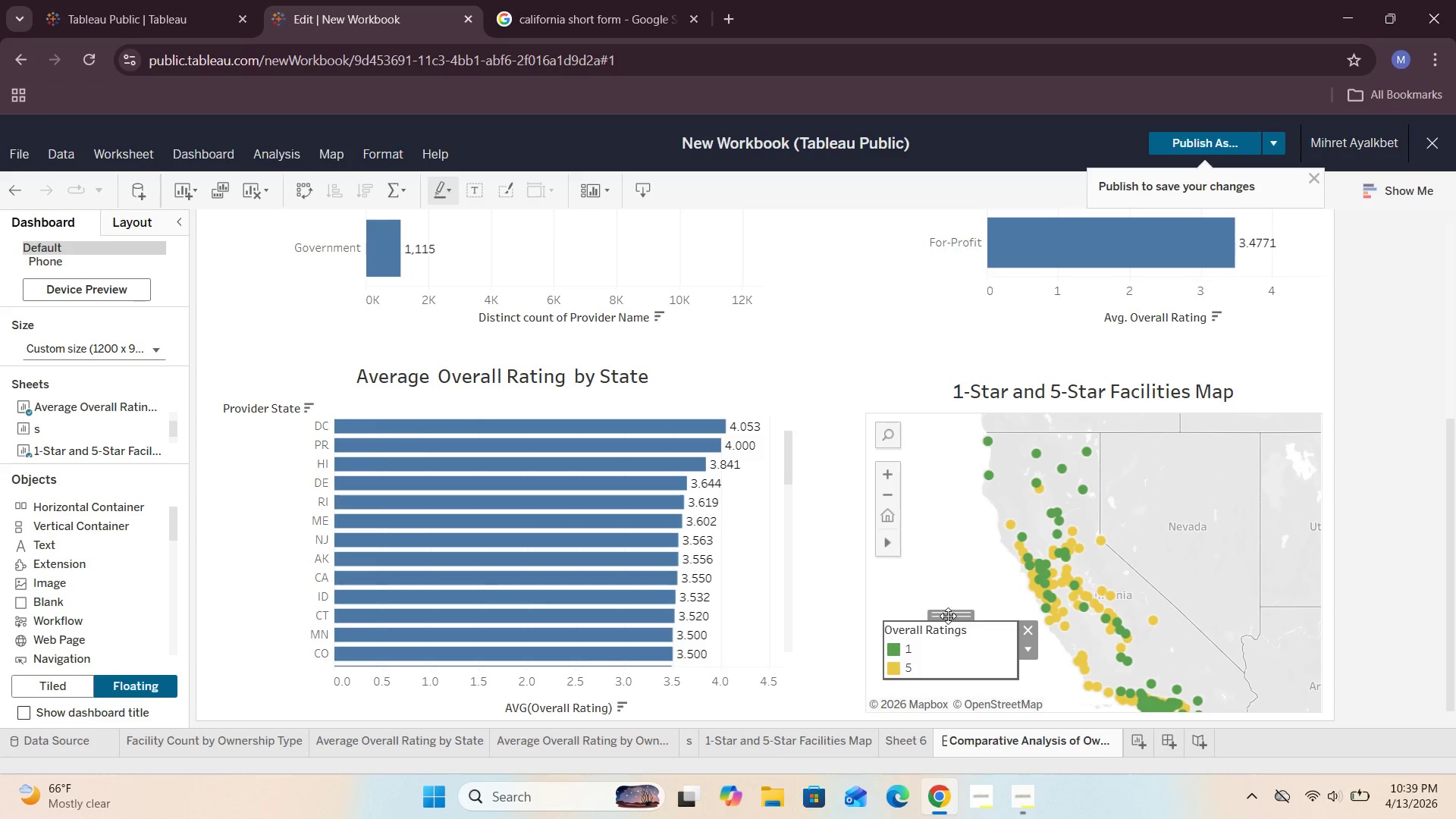 
left_click_drag(start_coordinate=[948, 614], to_coordinate=[935, 624])
 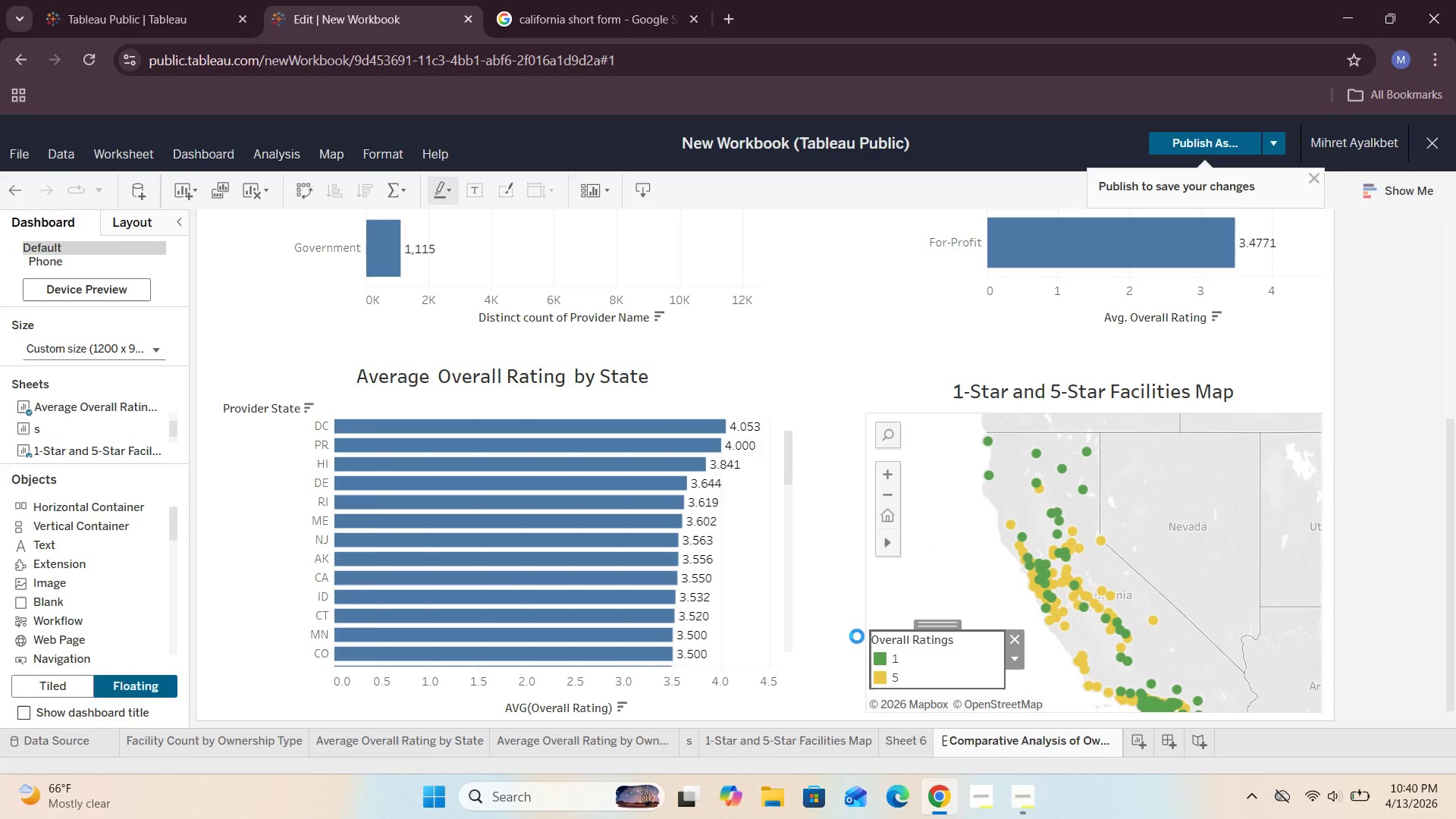 
left_click([773, 625])
 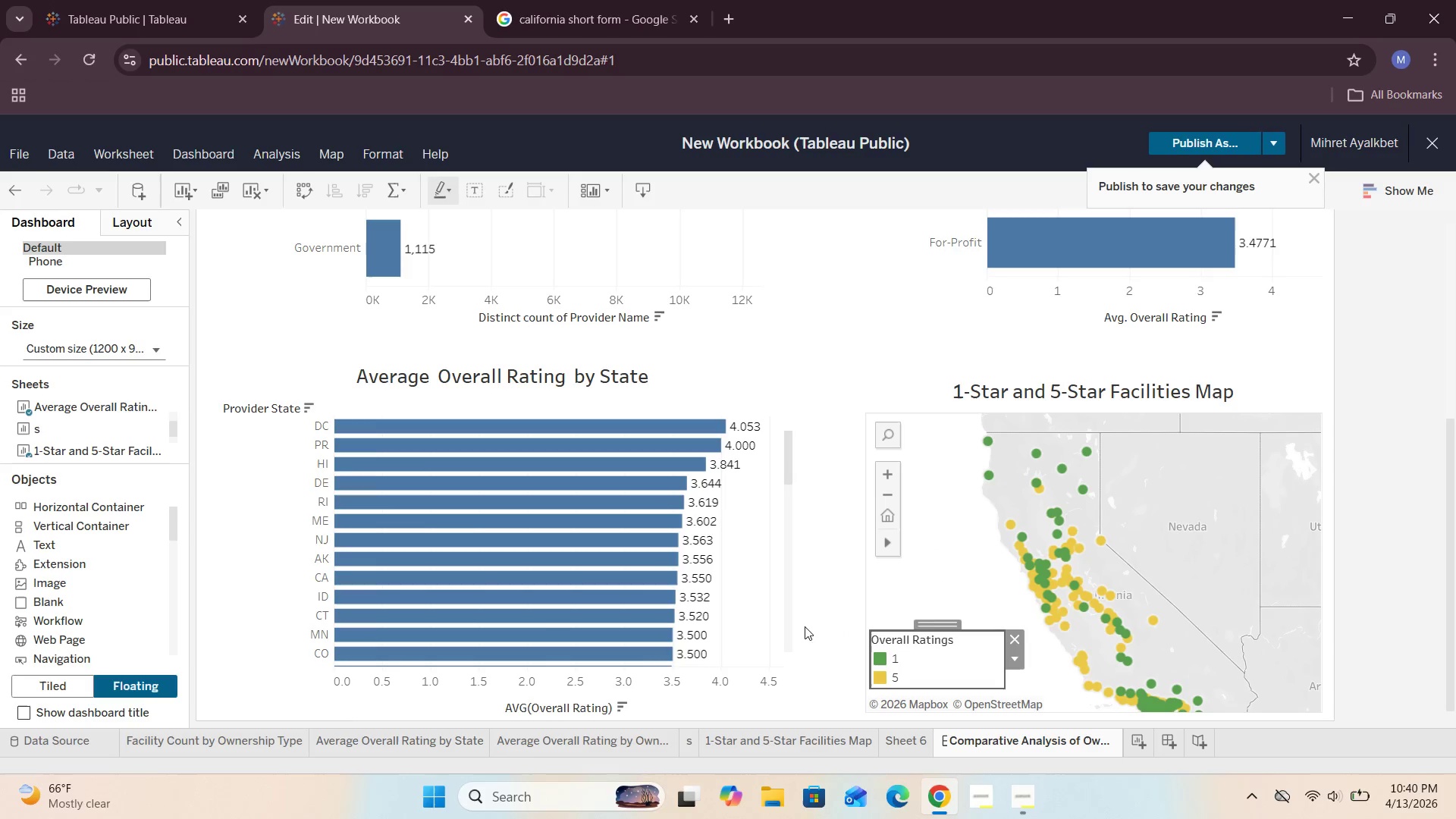 
left_click([820, 622])
 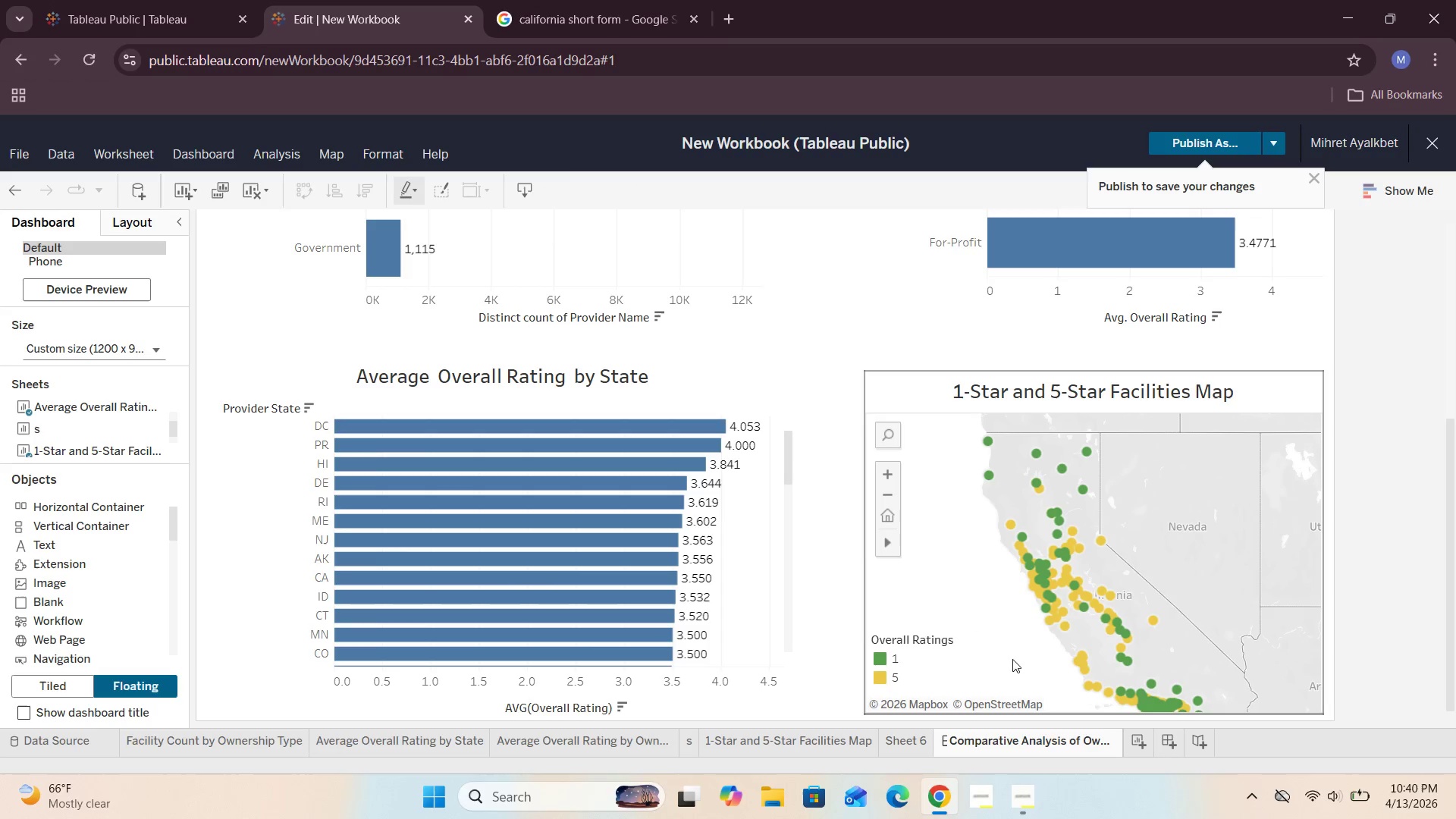 
left_click([974, 655])
 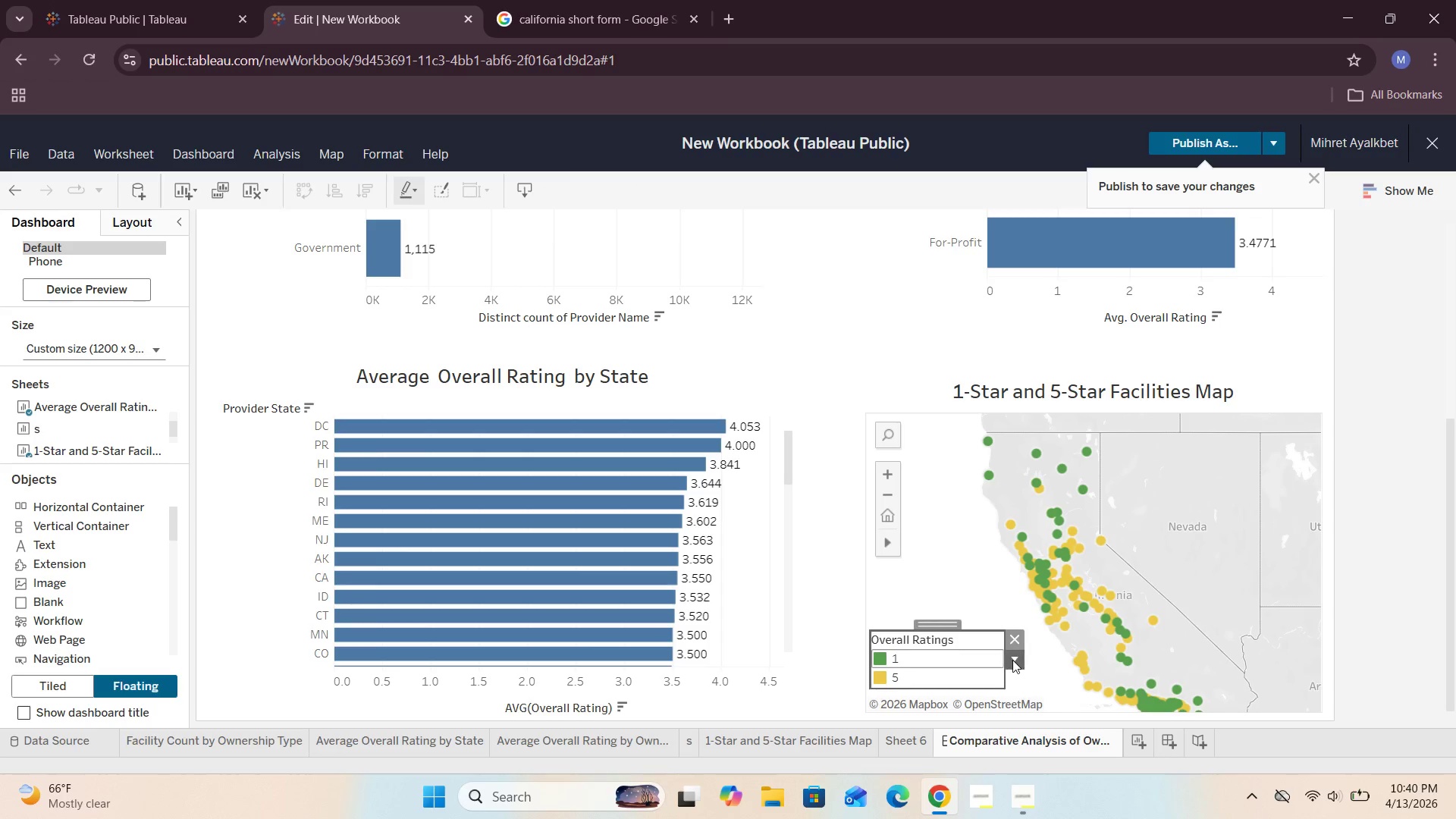 
left_click([1013, 660])
 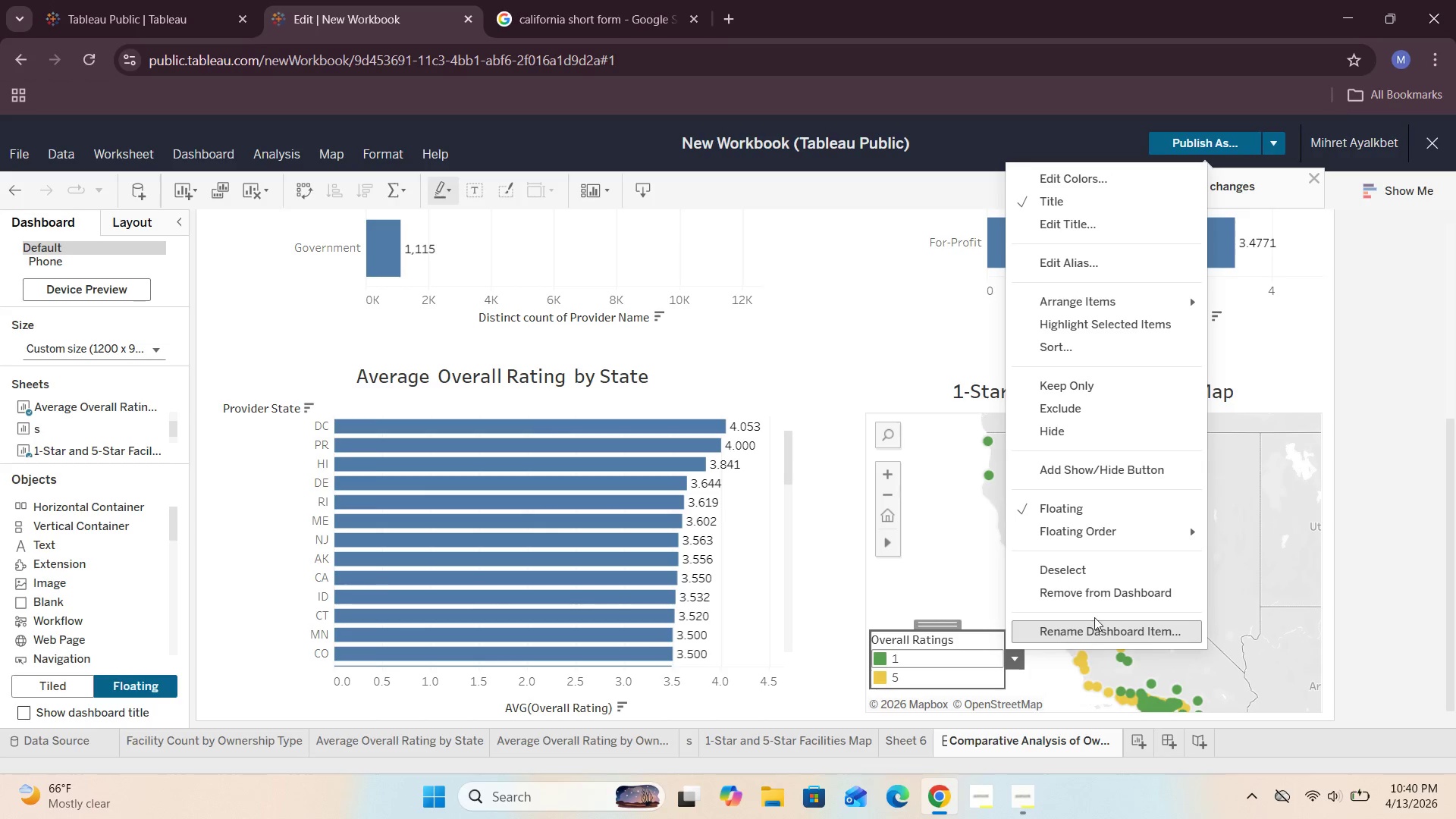 
scroll: coordinate [1116, 563], scroll_direction: up, amount: 2.0
 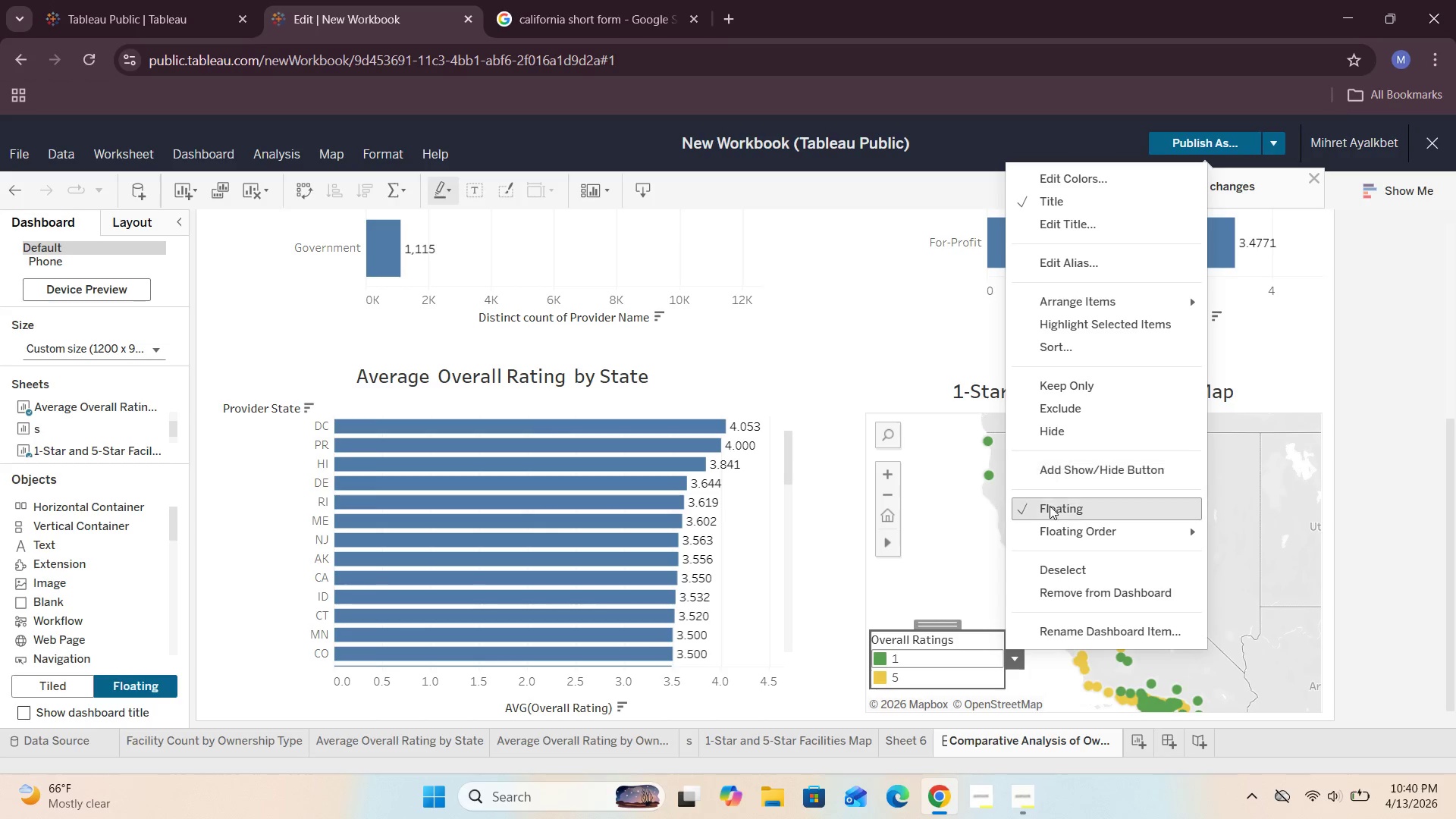 
left_click([835, 354])
 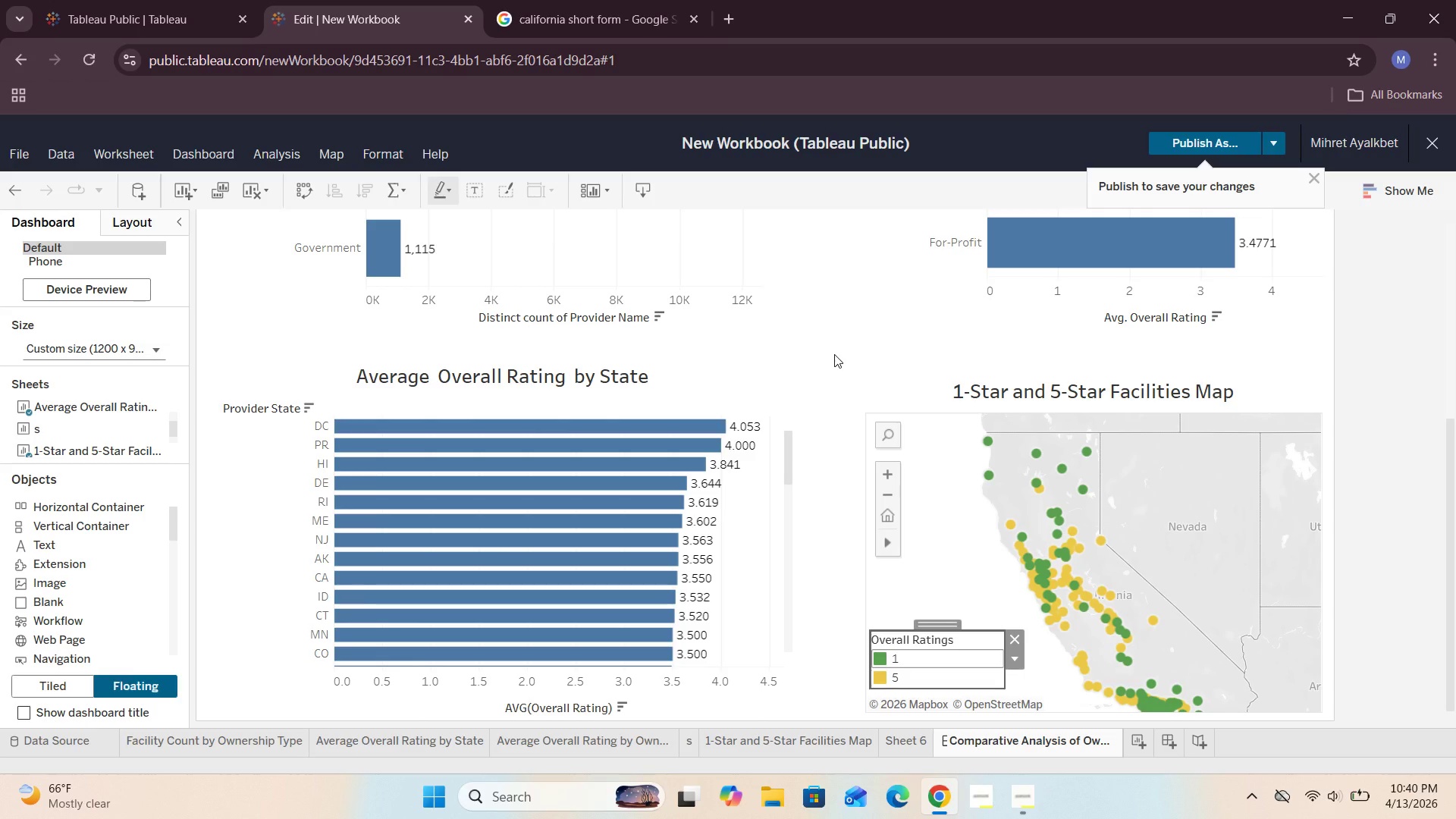 
left_click([834, 354])
 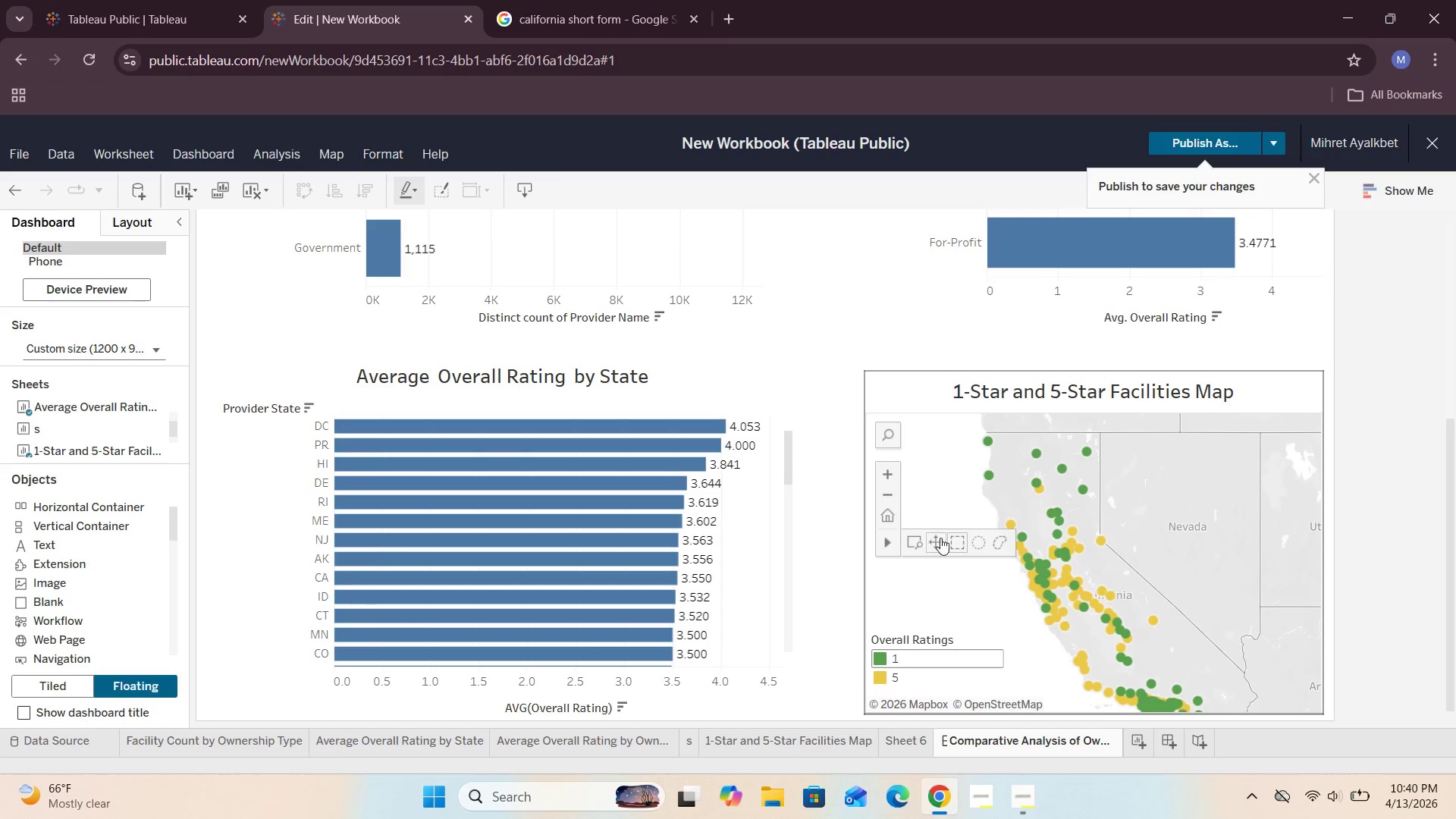 
scroll: coordinate [1135, 562], scroll_direction: down, amount: 2.0
 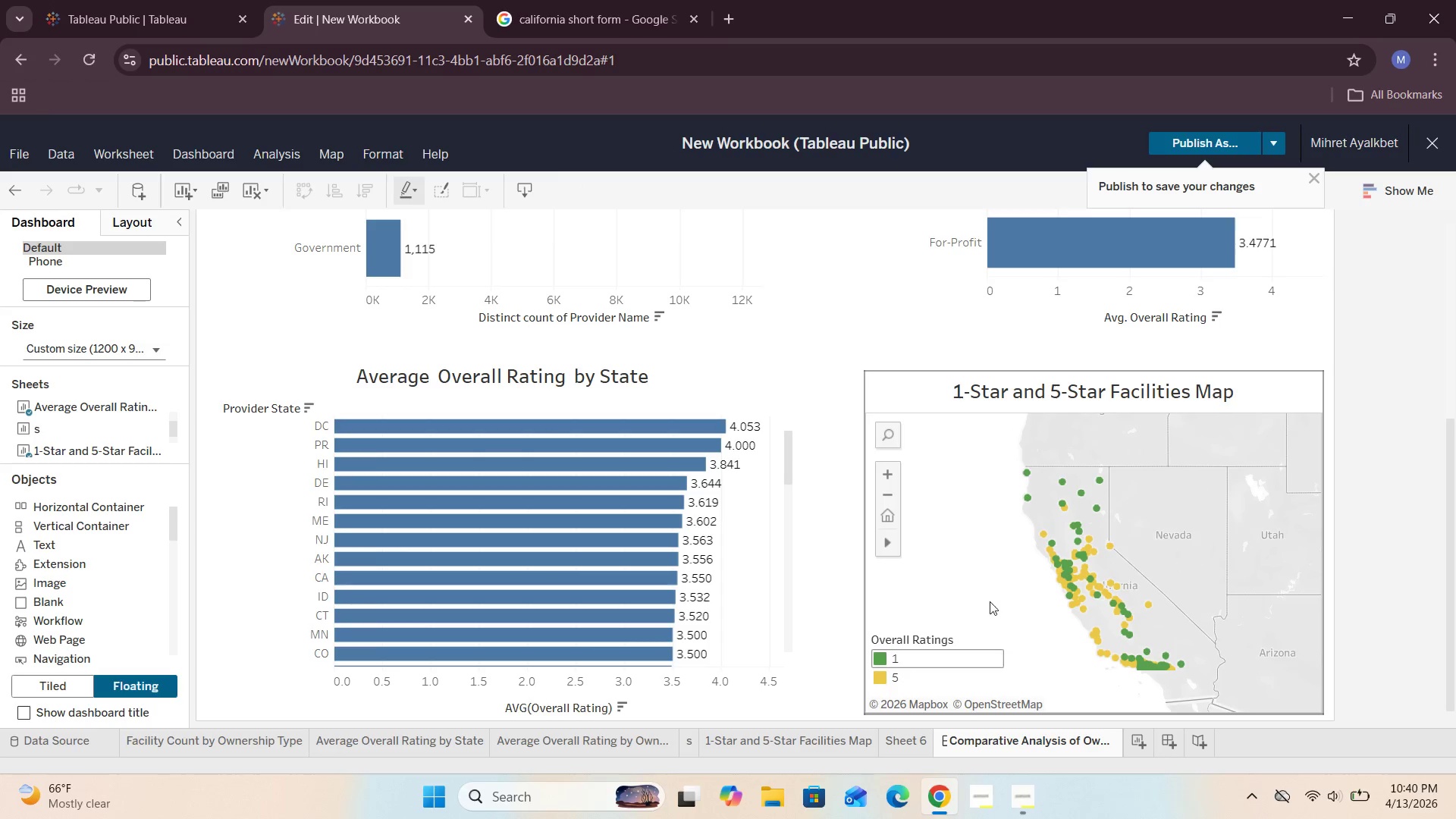 
left_click([969, 604])
 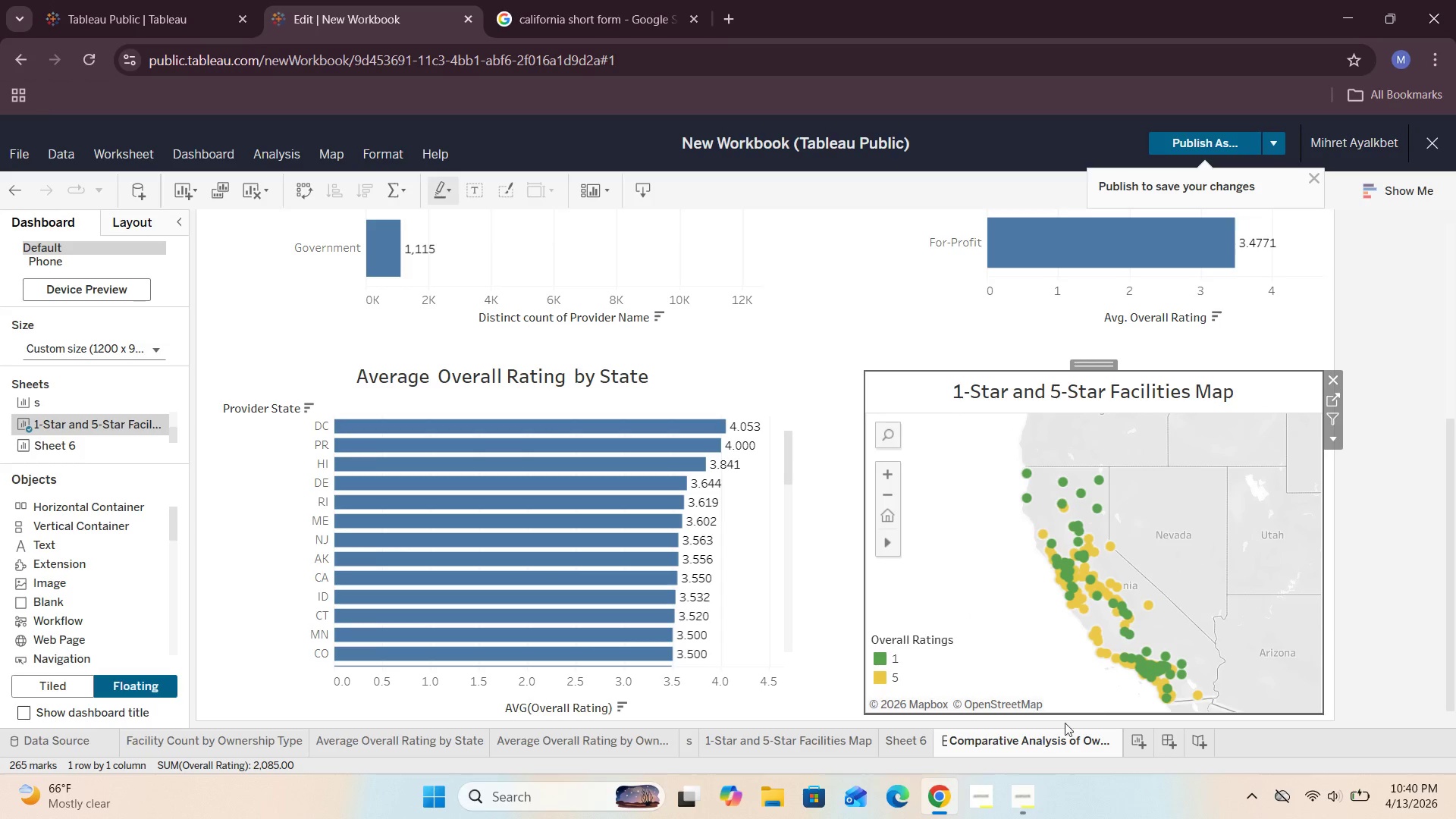 
scroll: coordinate [1119, 612], scroll_direction: down, amount: 3.0
 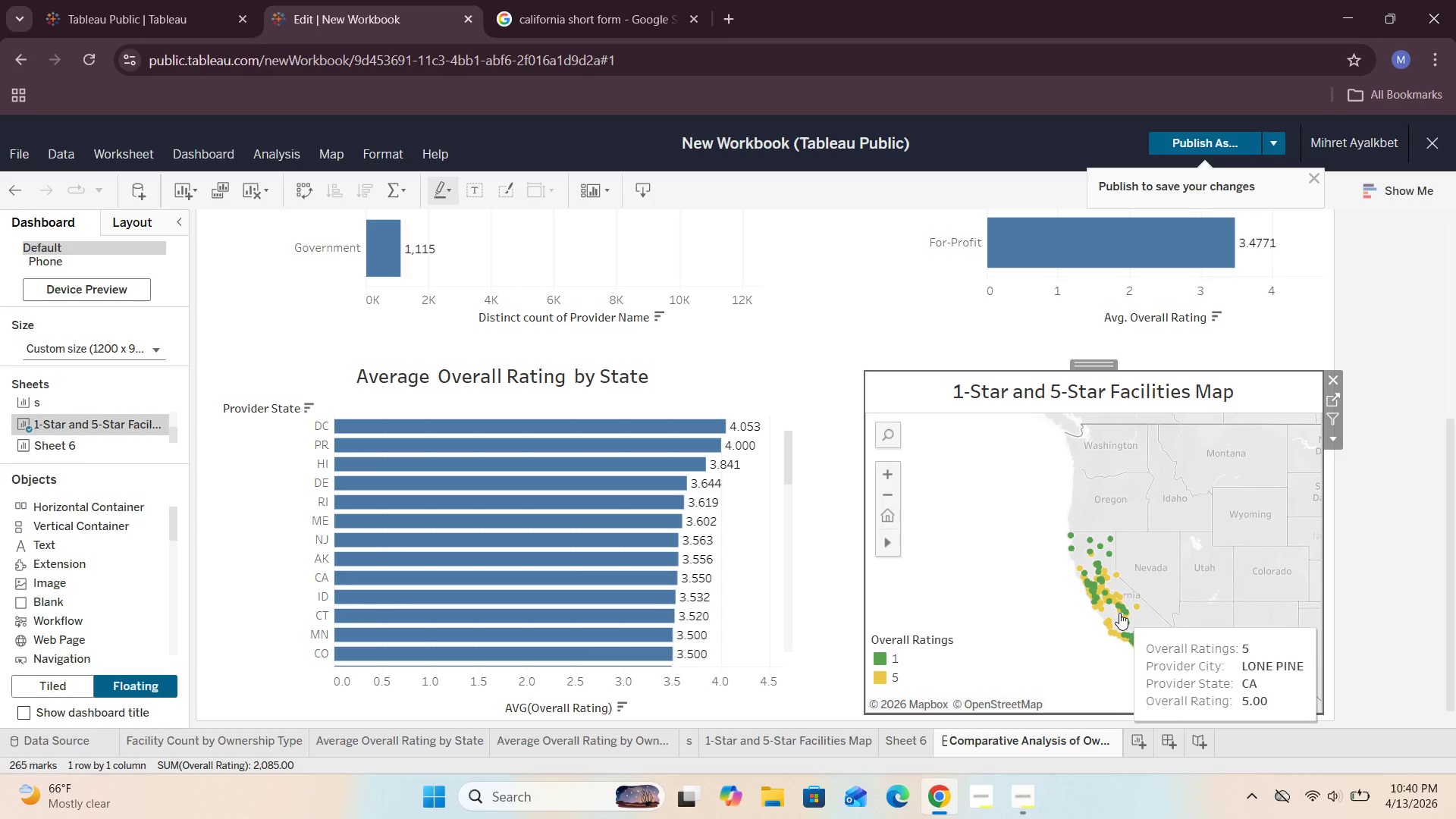 
scroll: coordinate [1014, 552], scroll_direction: up, amount: 9.0
 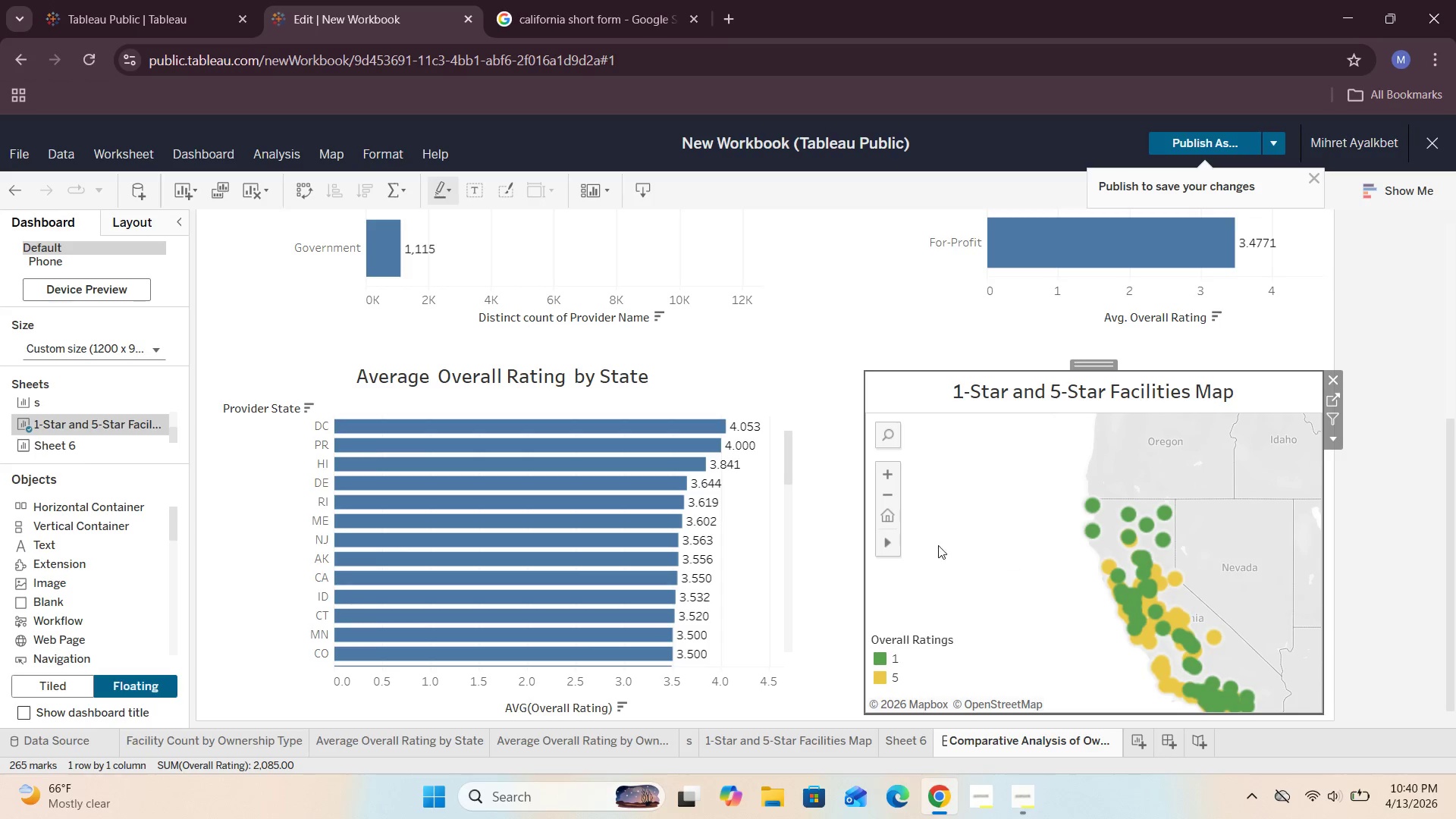 
scroll: coordinate [968, 541], scroll_direction: down, amount: 4.0
 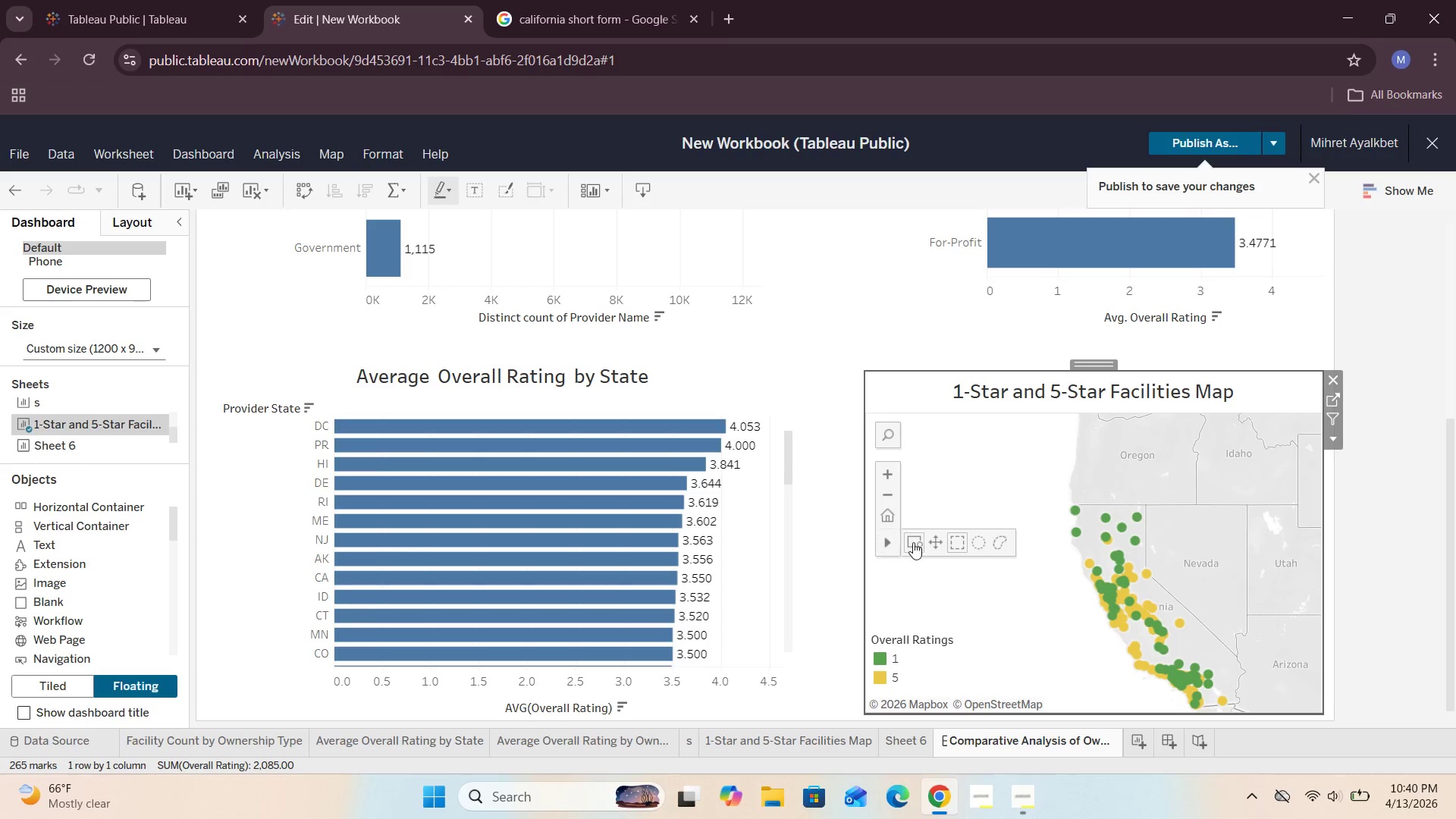 
left_click([944, 541])
 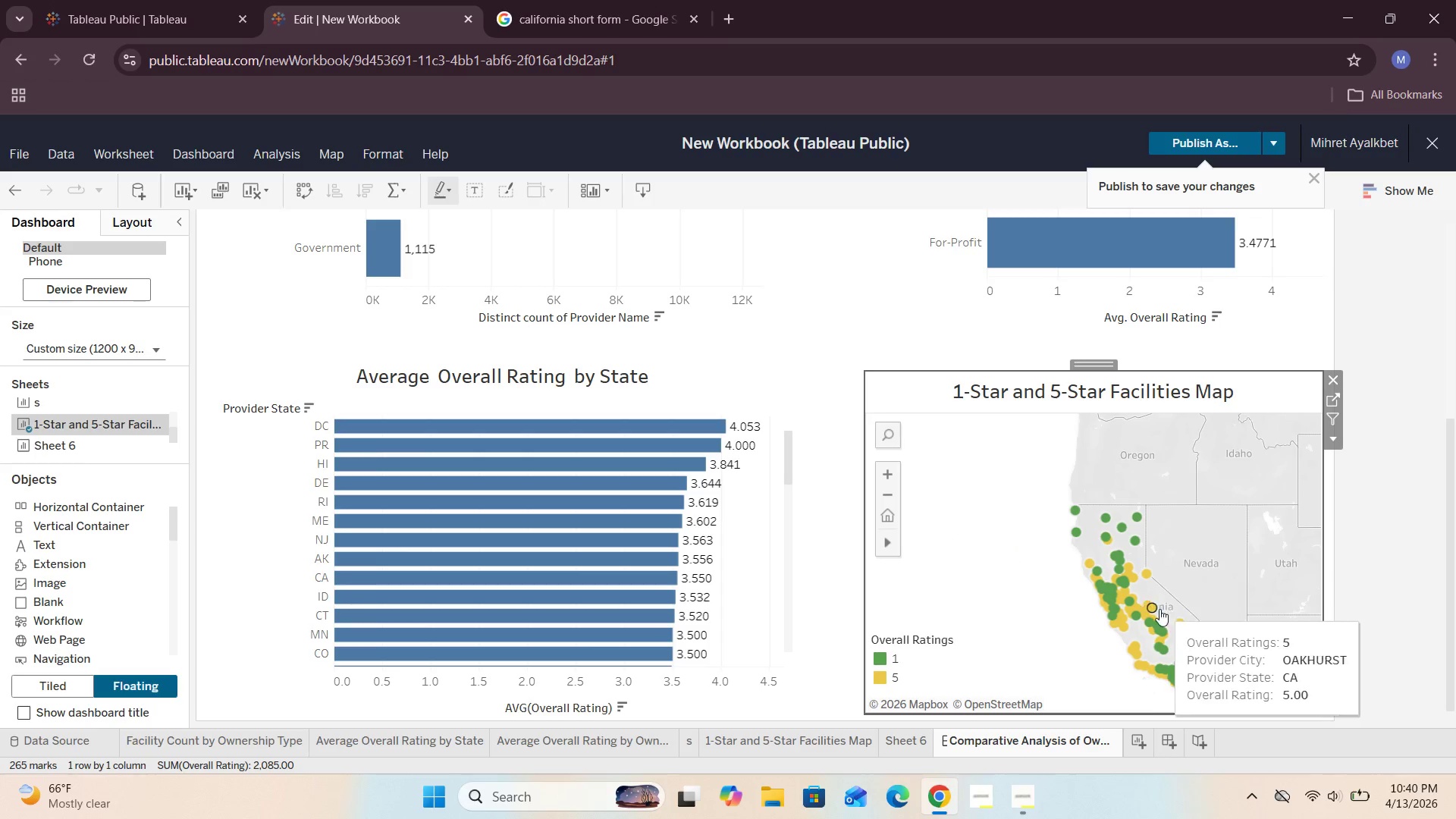 
left_click_drag(start_coordinate=[1211, 617], to_coordinate=[1094, 588])
 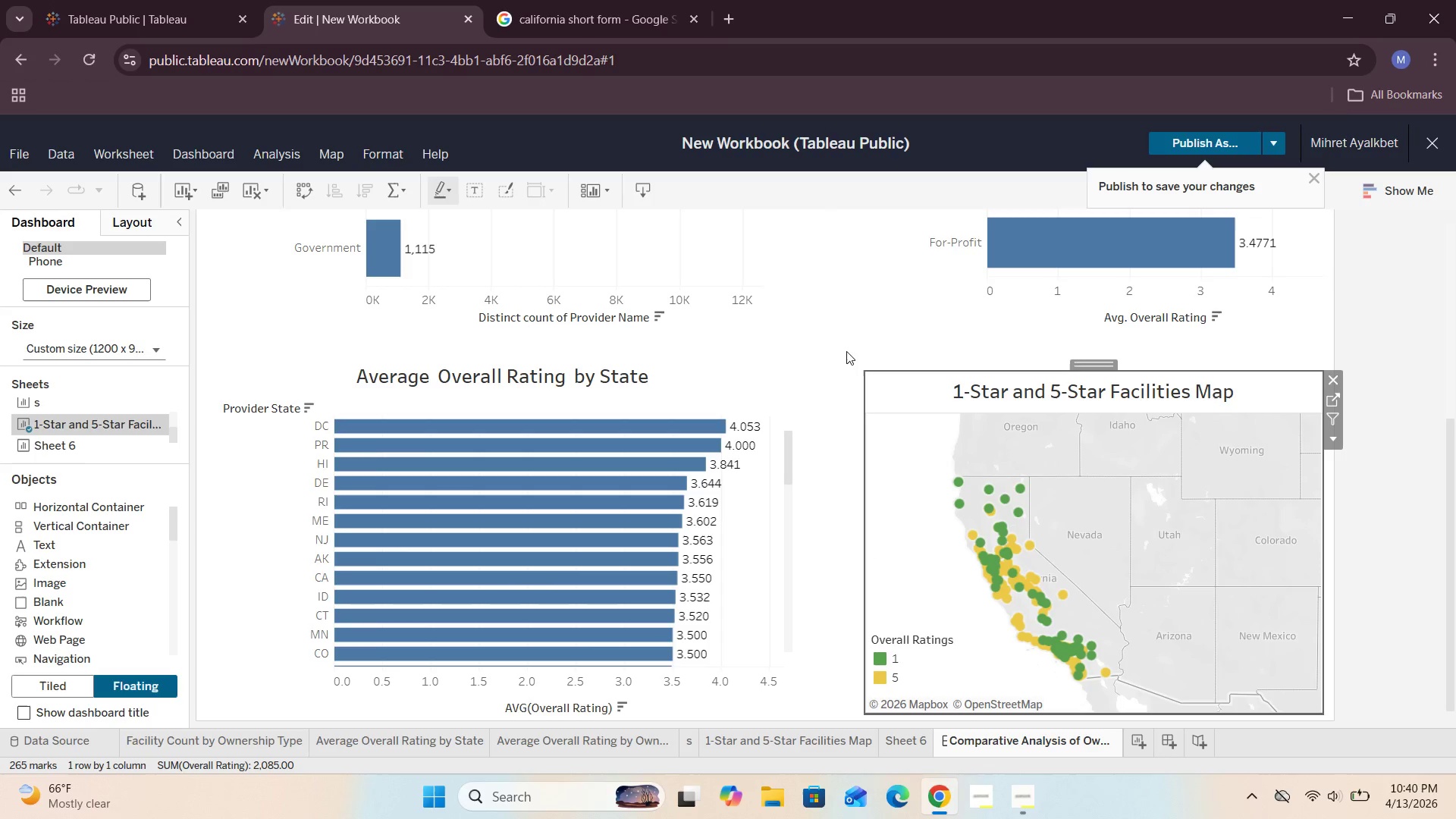 
left_click([833, 355])
 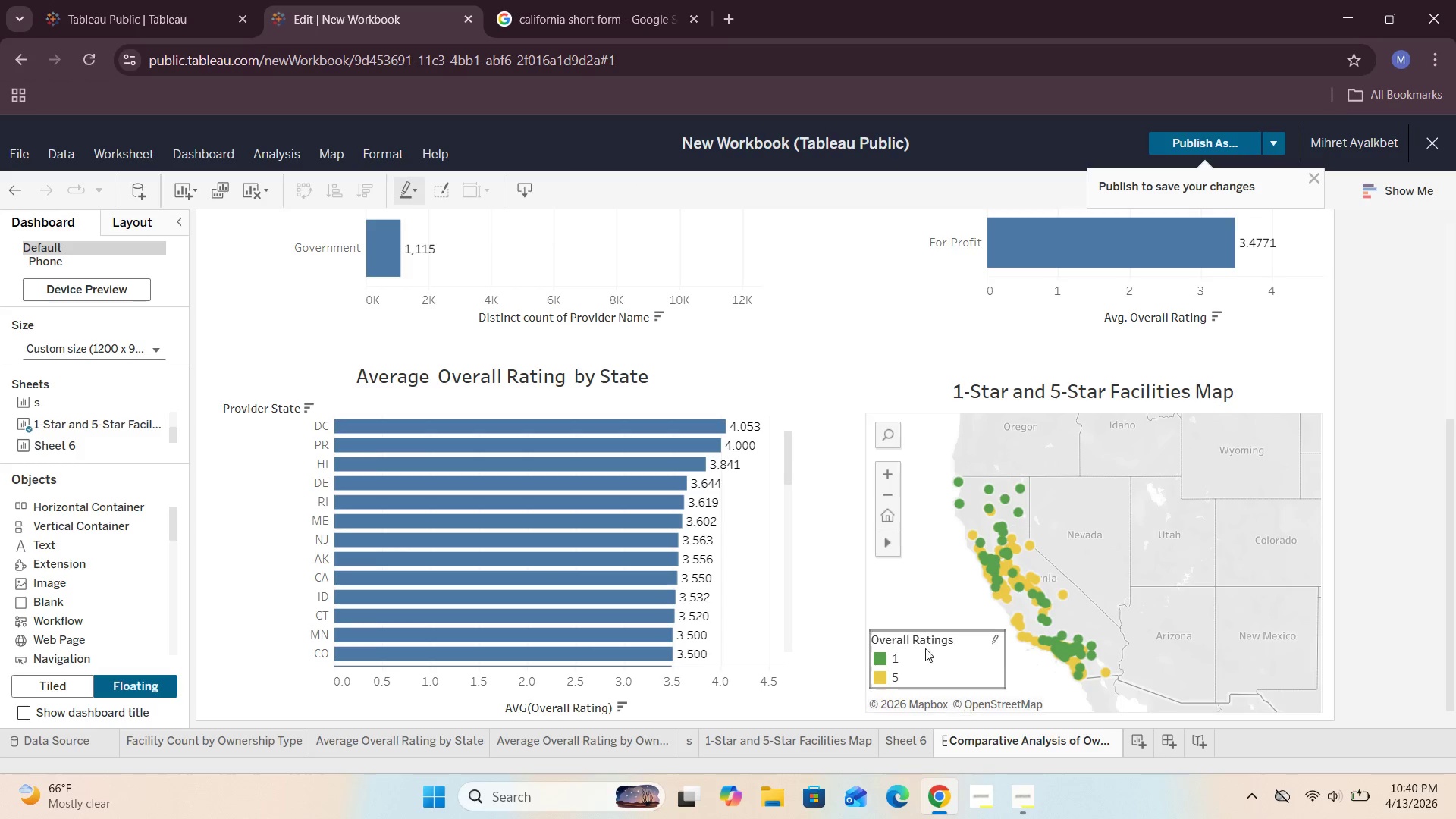 
left_click([923, 653])
 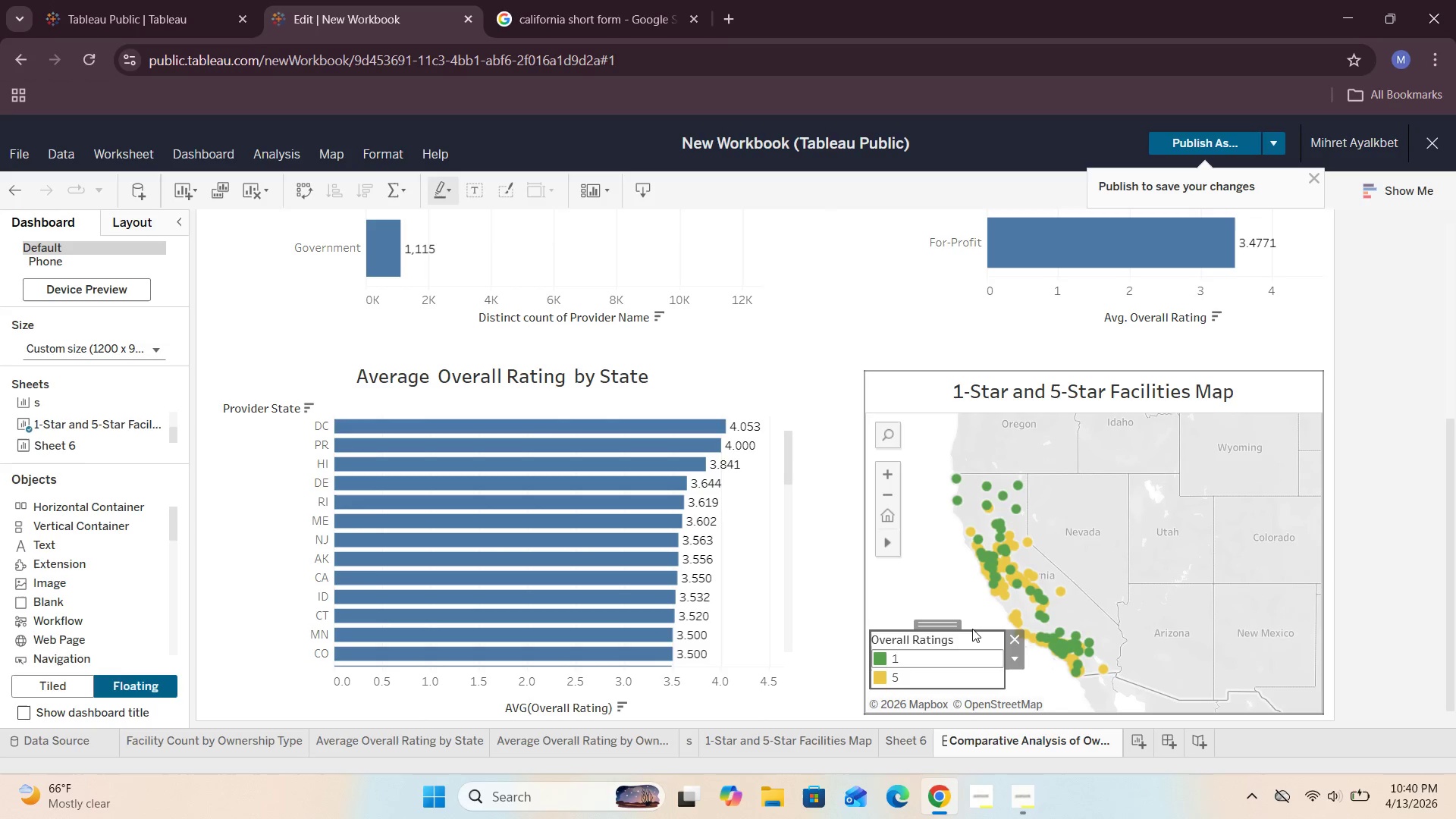 
left_click_drag(start_coordinate=[971, 631], to_coordinate=[970, 599])
 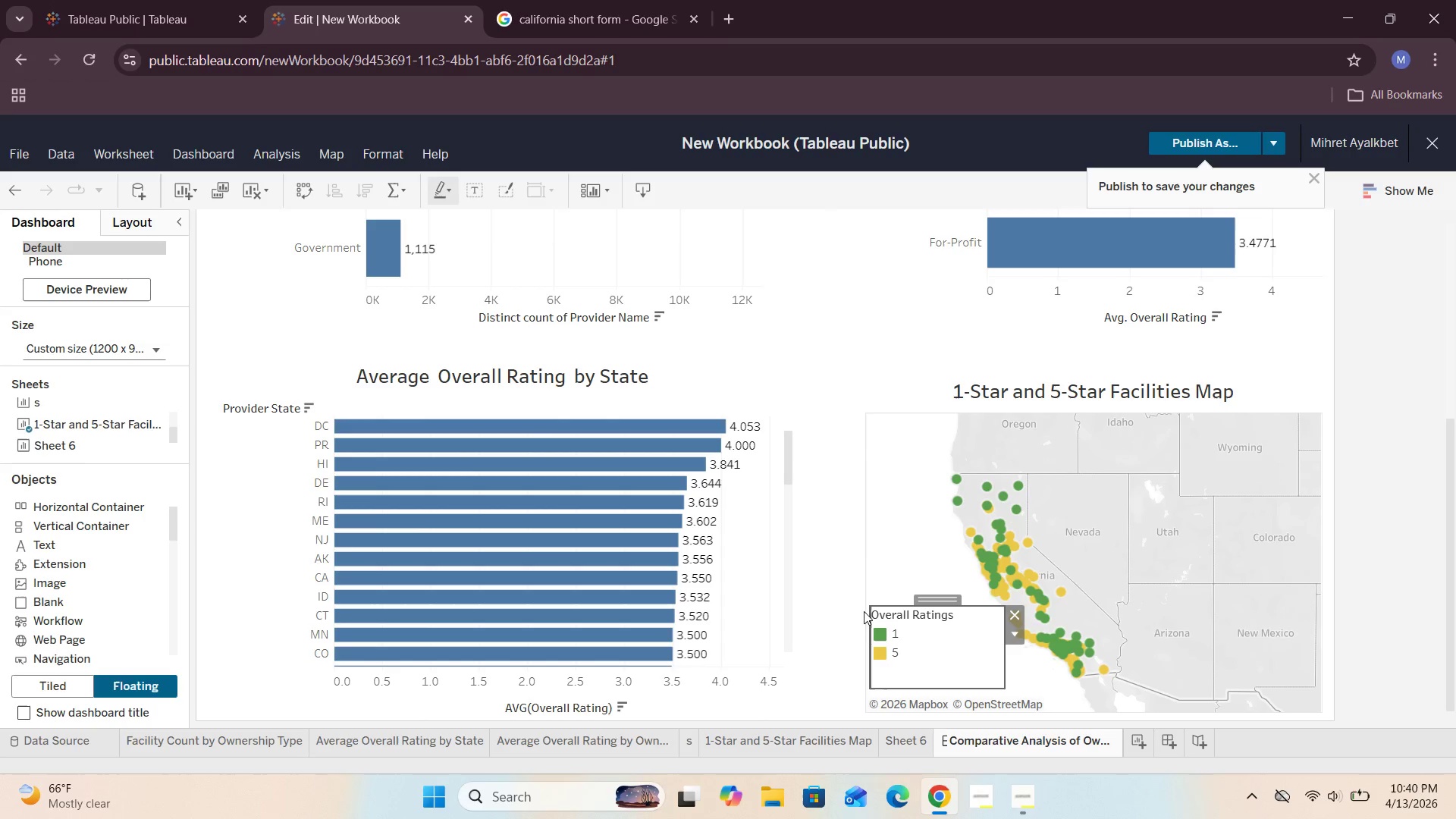 
left_click([834, 576])
 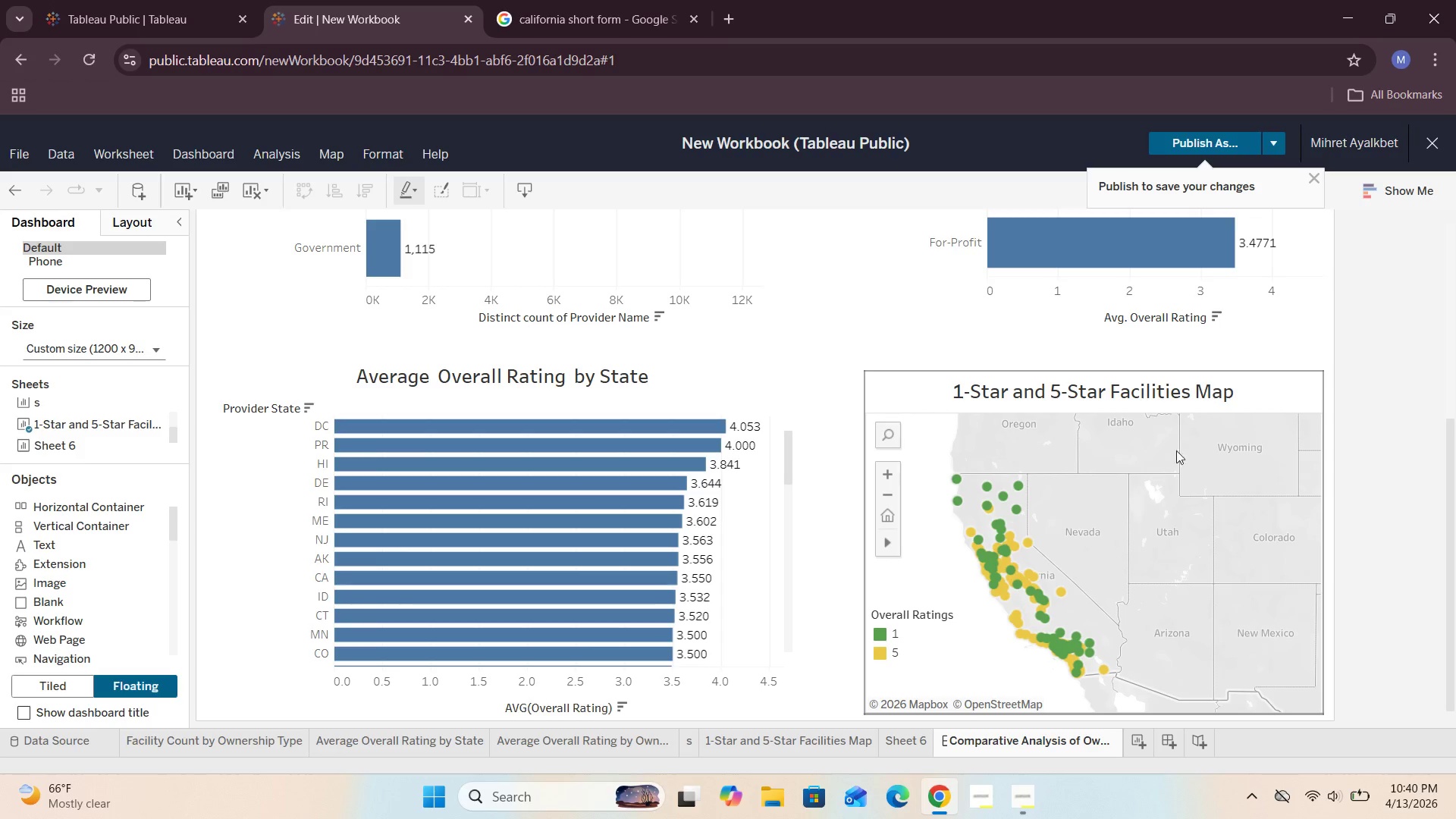 
scroll: coordinate [1370, 493], scroll_direction: up, amount: 5.0
 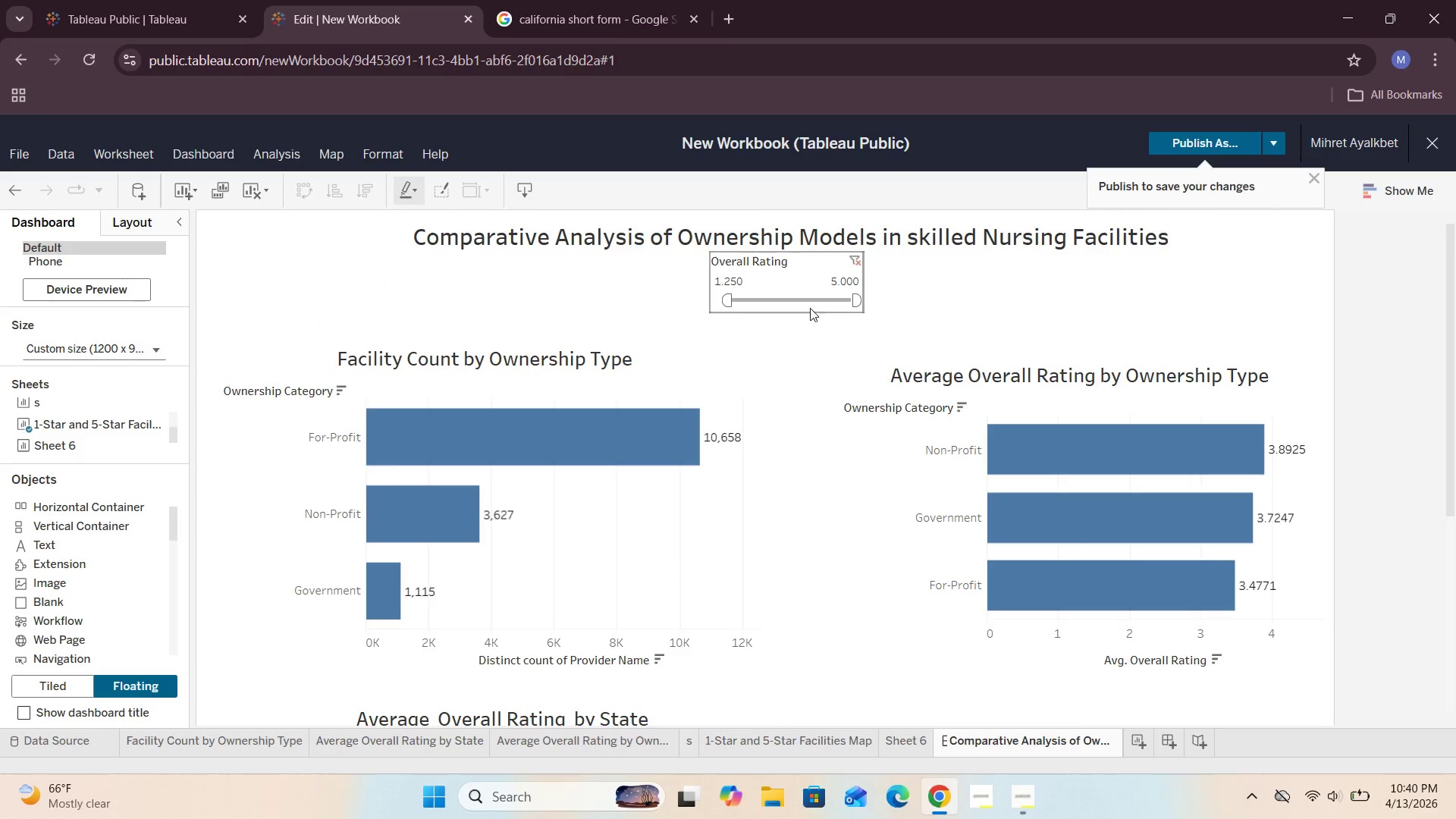 
left_click([802, 300])
 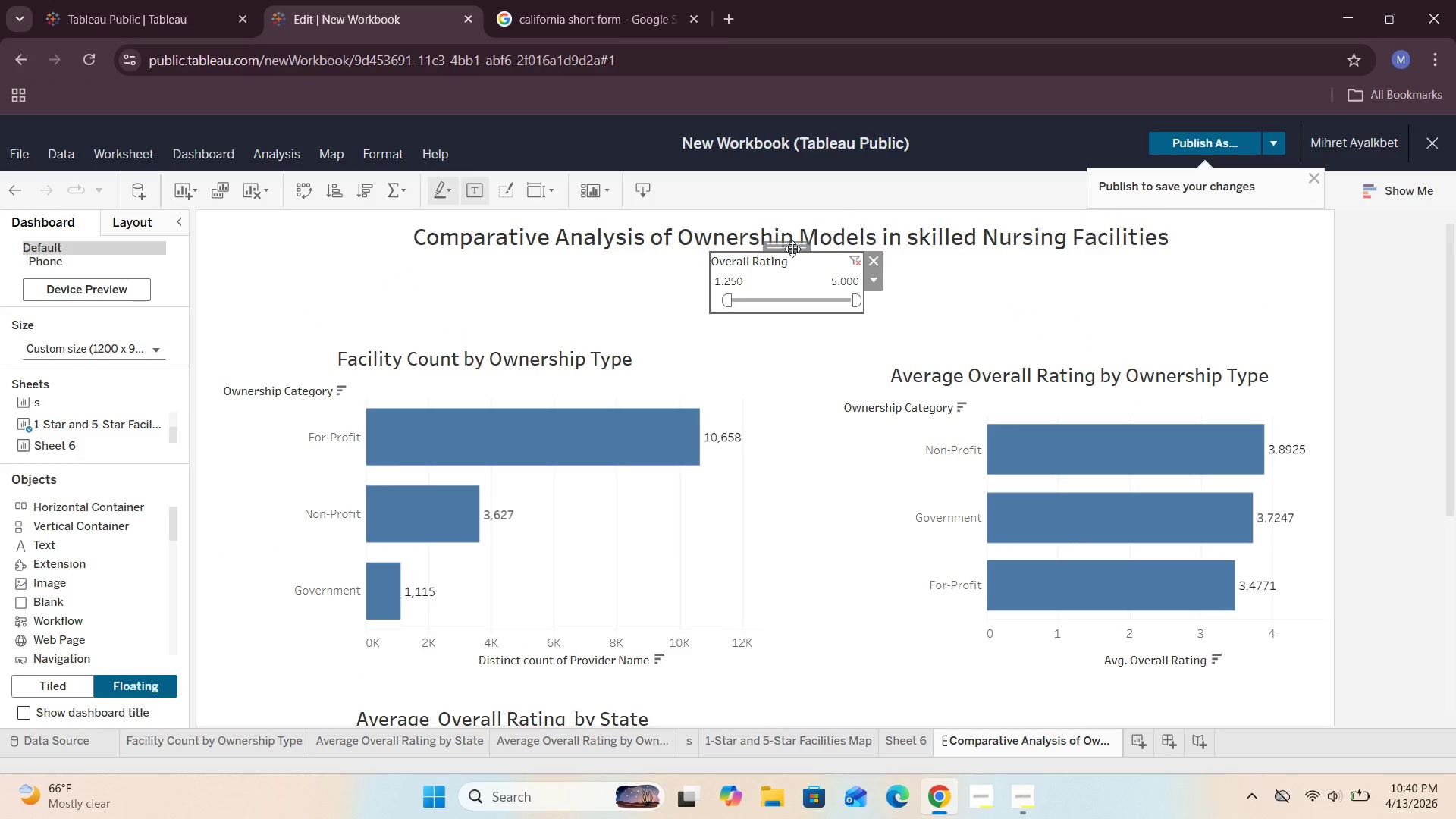 
left_click_drag(start_coordinate=[792, 247], to_coordinate=[796, 273])
 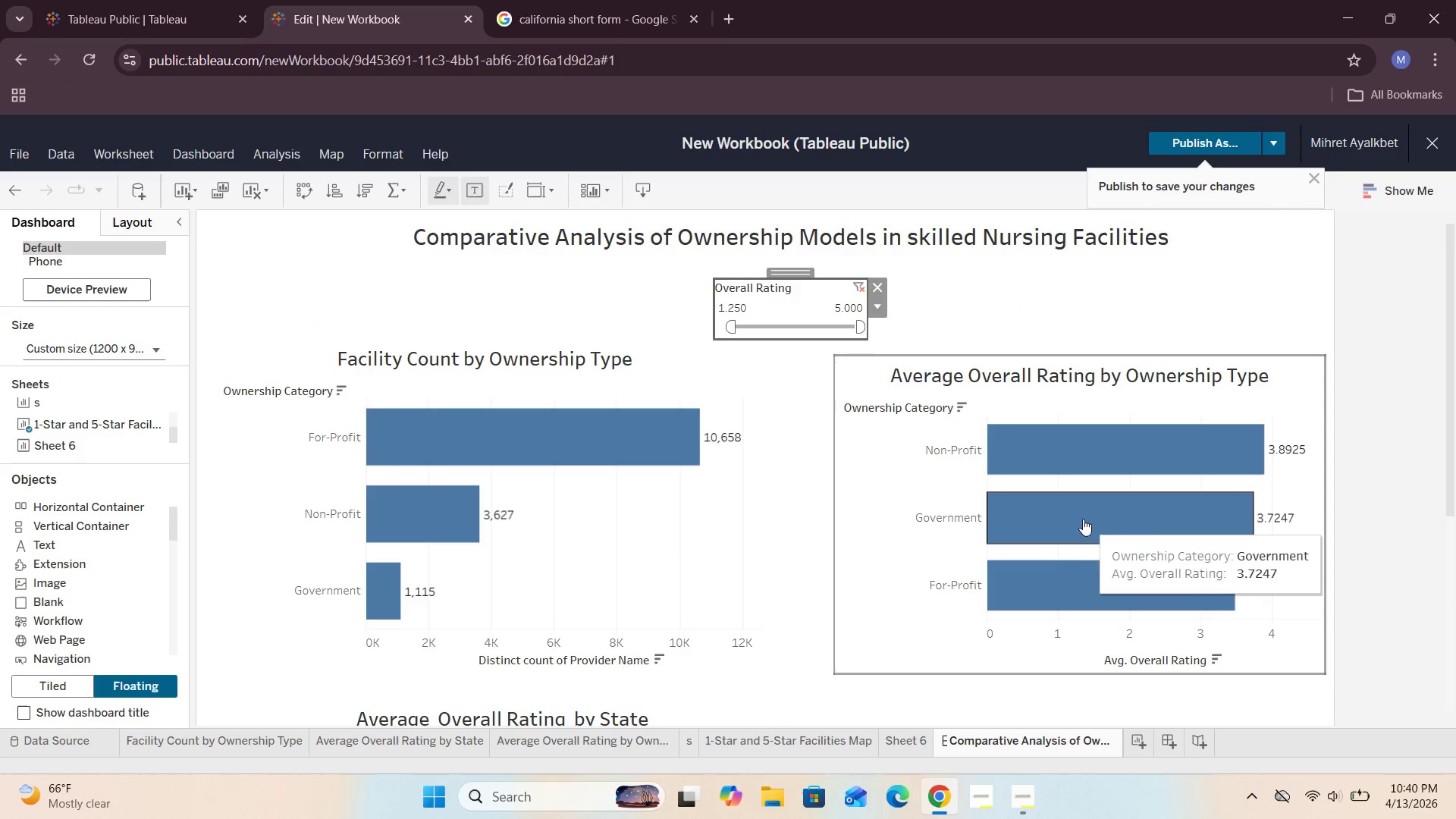 
scroll: coordinate [937, 488], scroll_direction: down, amount: 4.0
 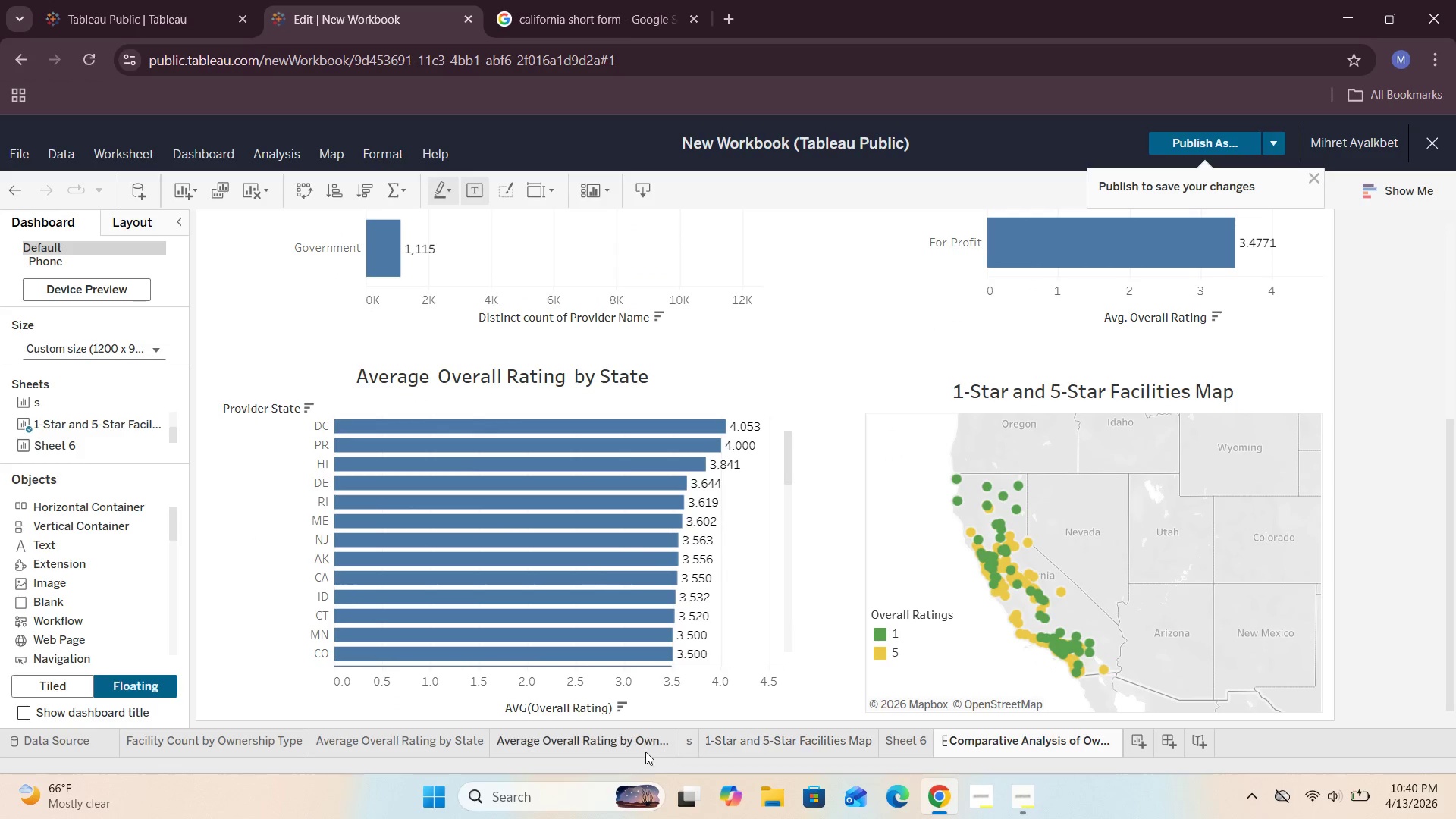 
left_click([569, 741])
 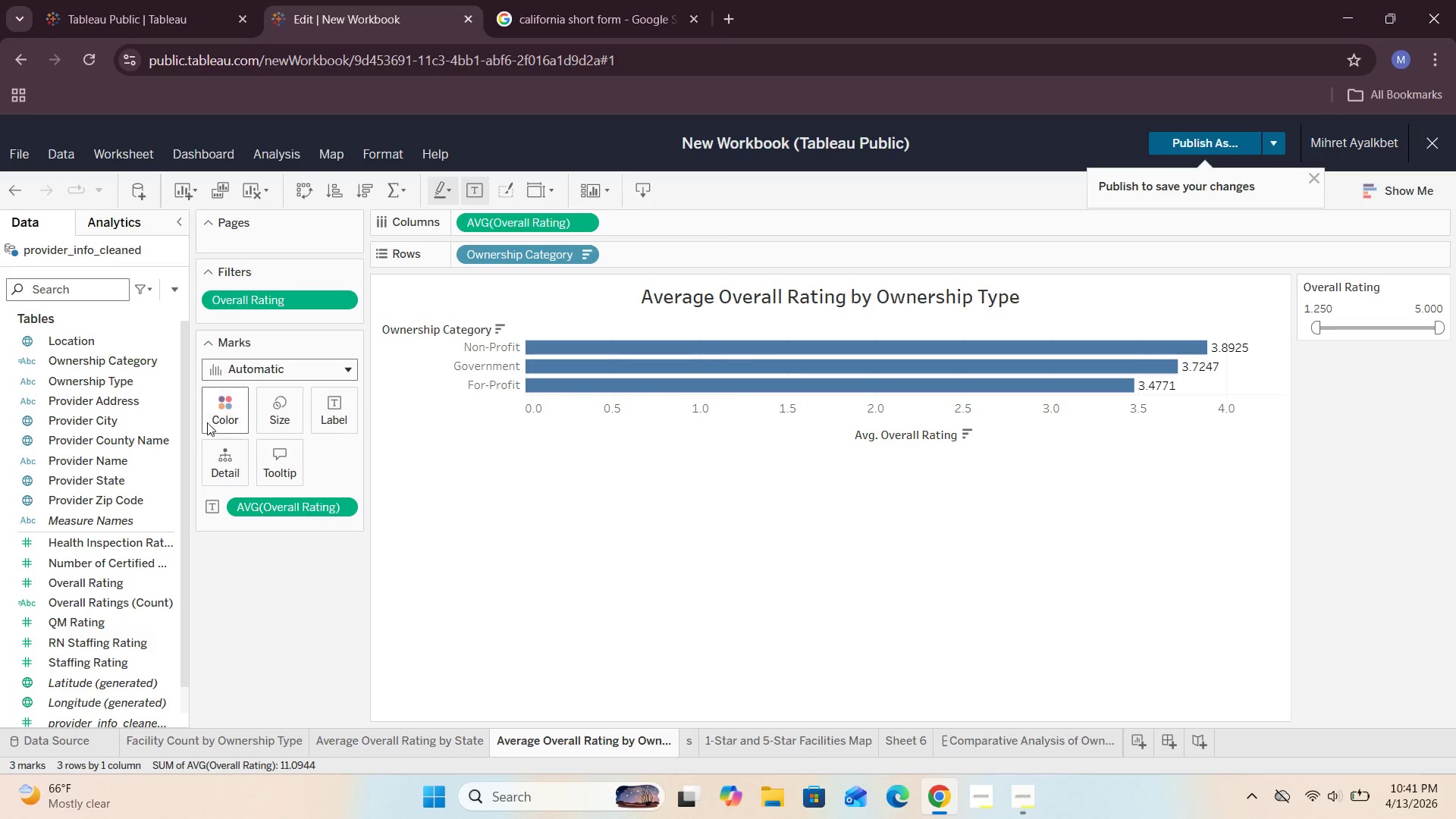 
wait(6.19)
 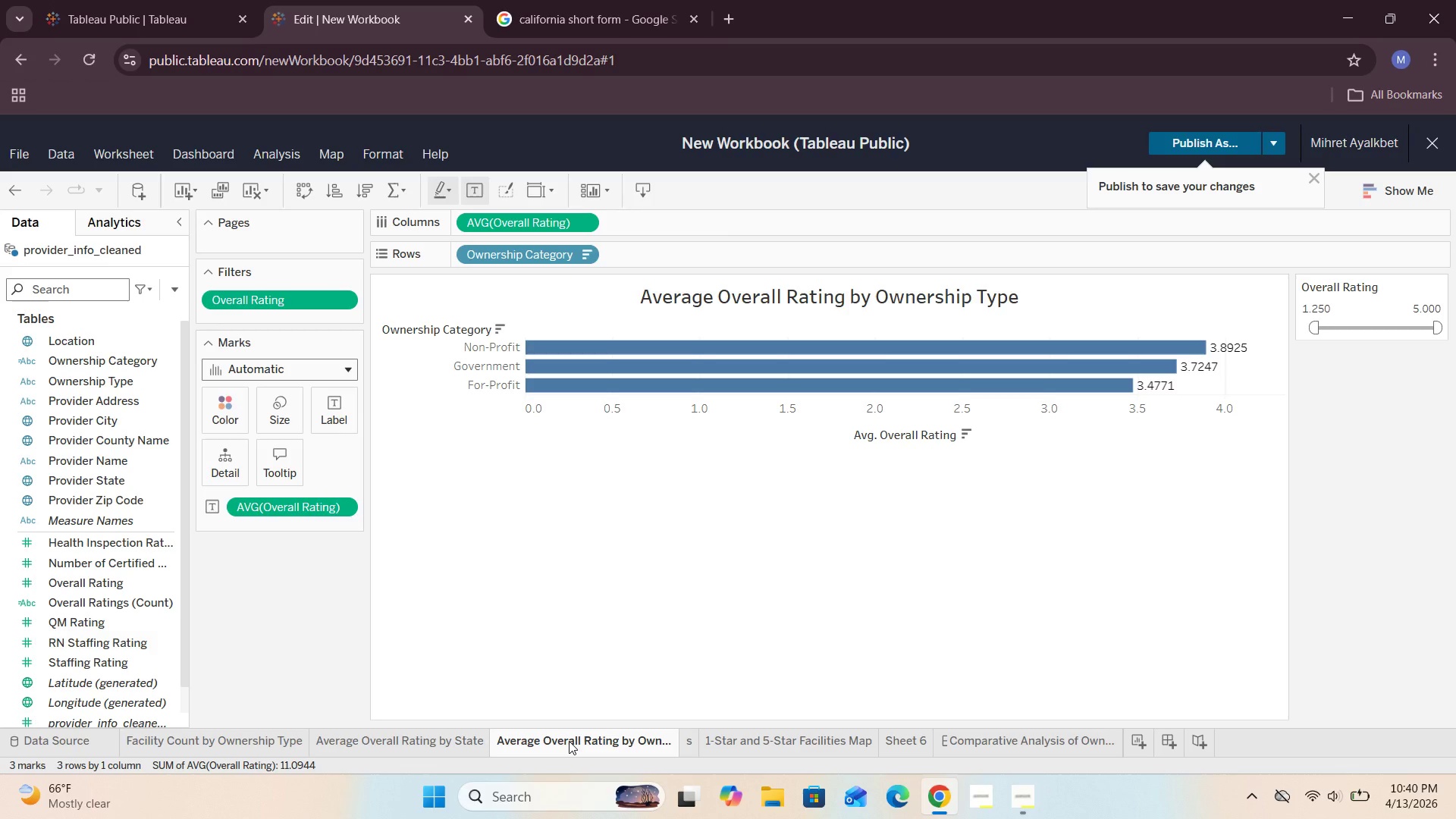 
left_click_drag(start_coordinate=[119, 364], to_coordinate=[276, 318])
 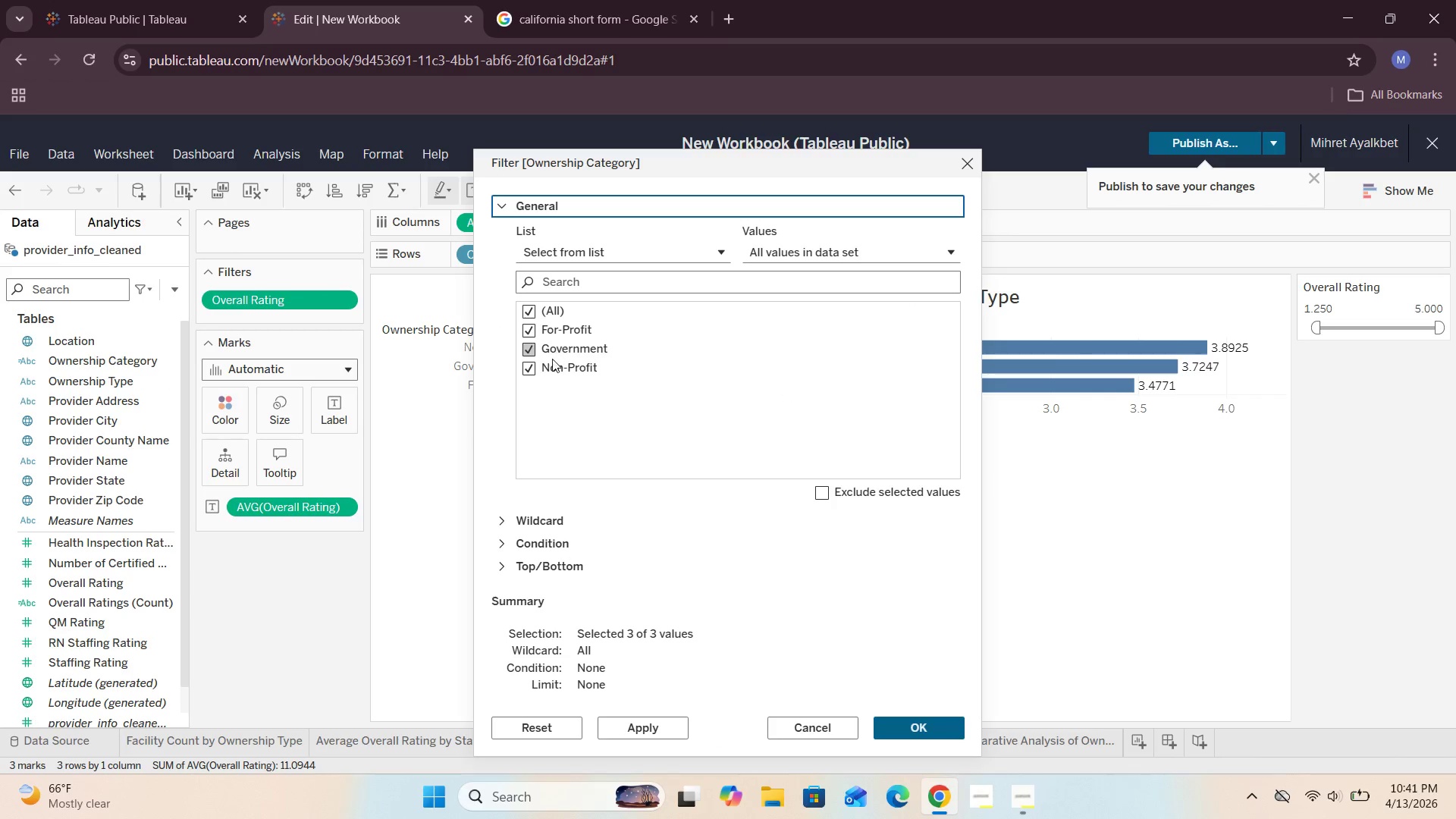 
left_click([920, 727])
 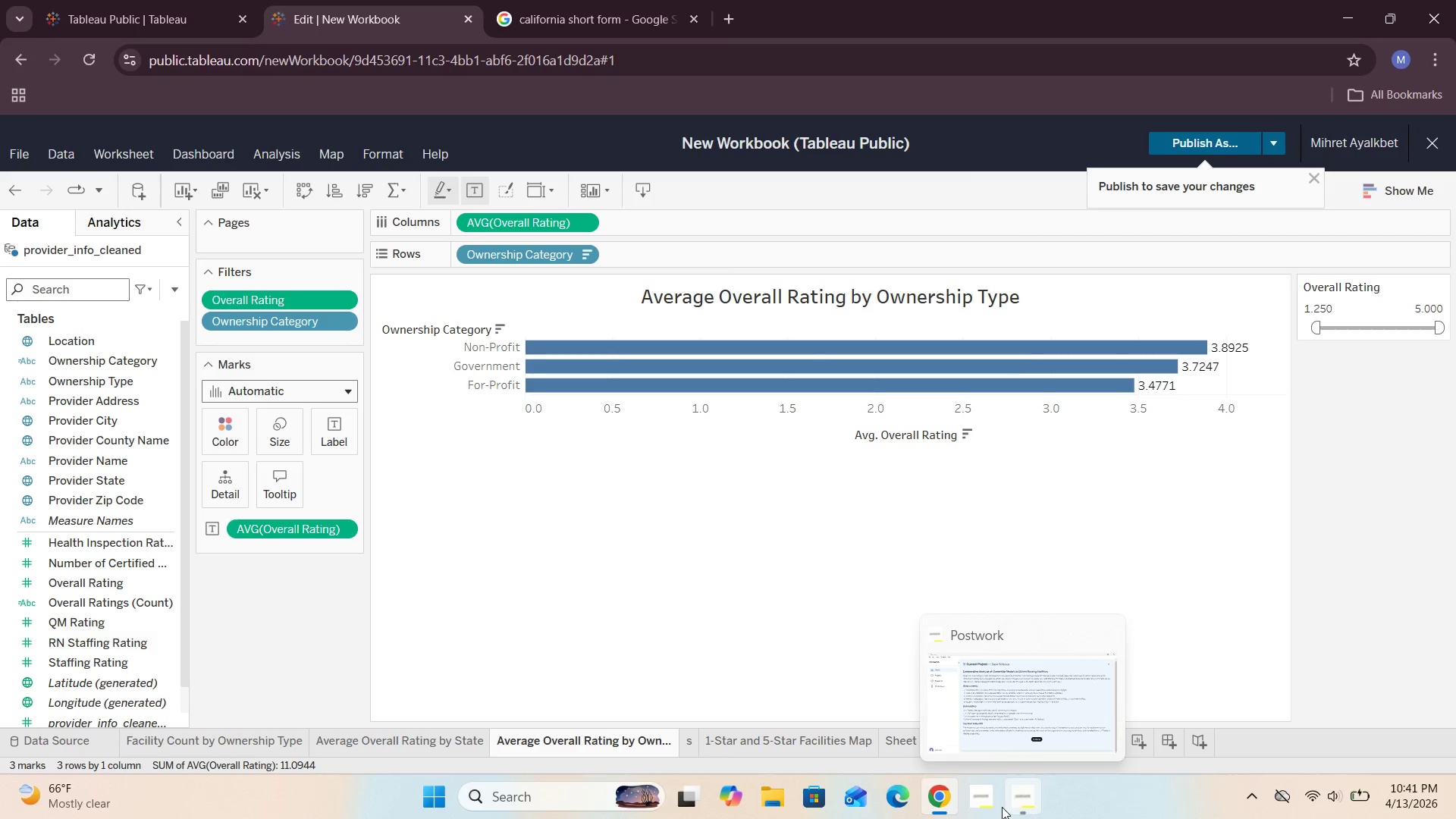 
wait(5.67)
 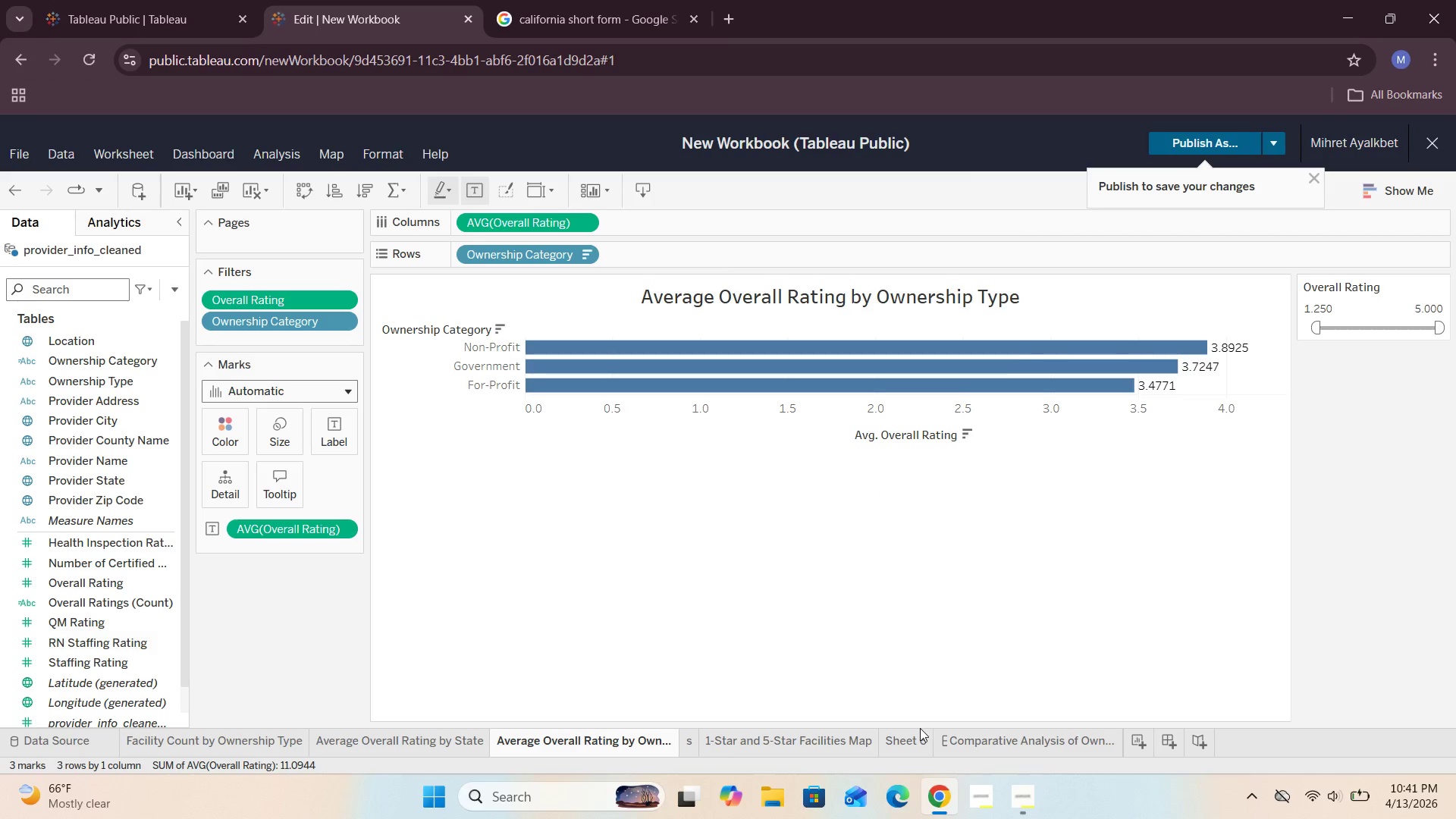 
left_click([952, 694])
 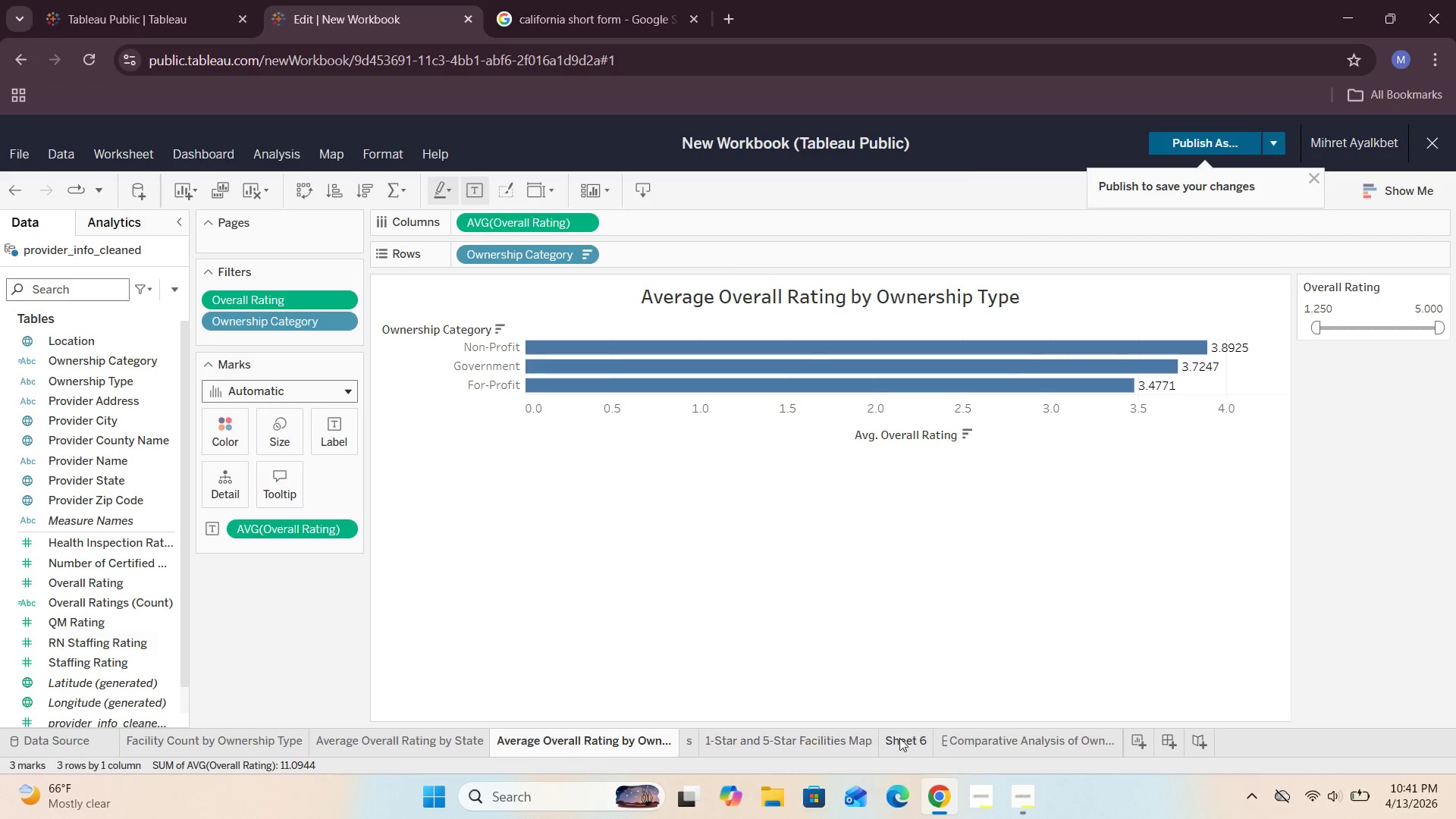 
left_click([996, 739])
 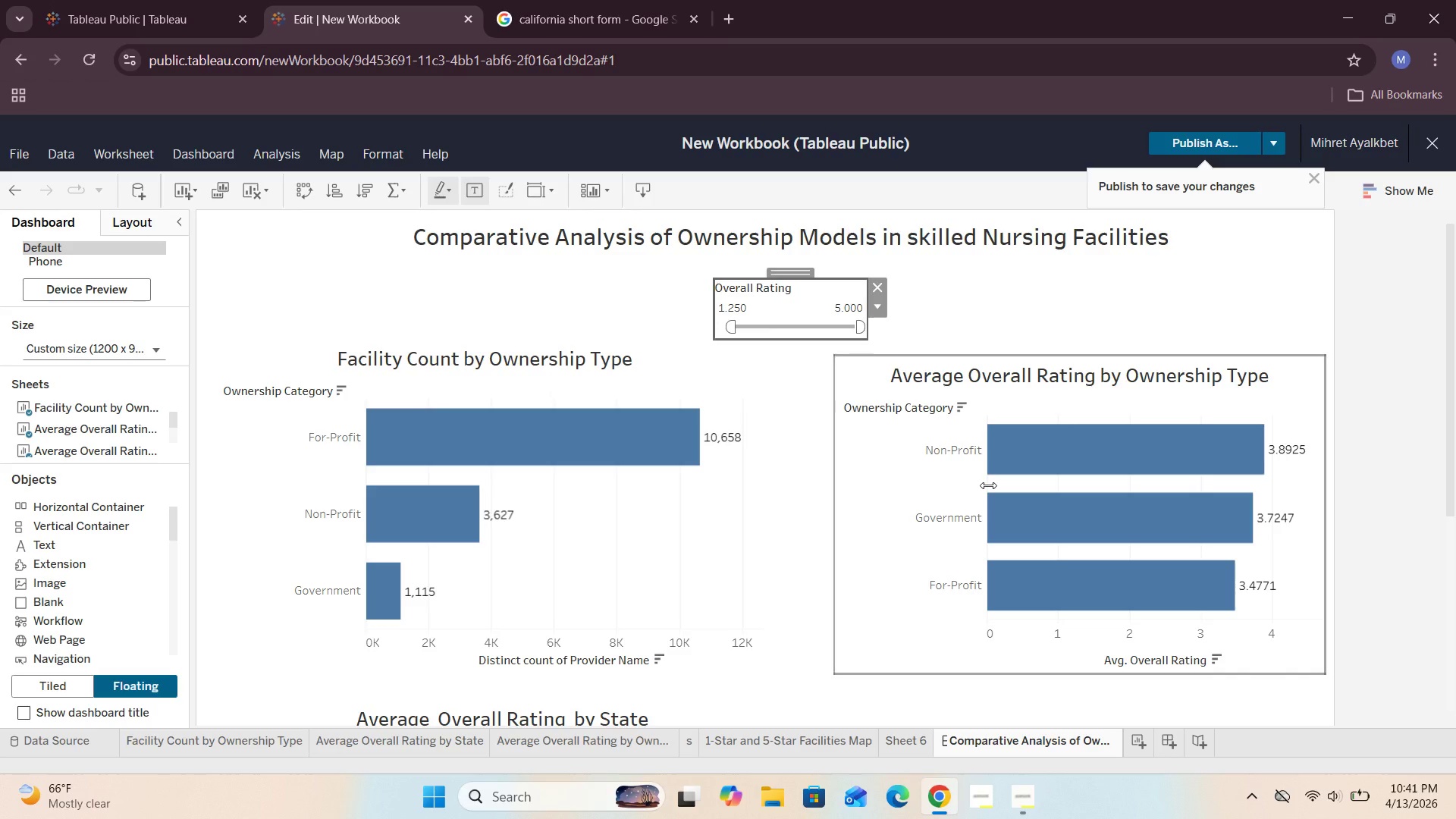 
wait(6.19)
 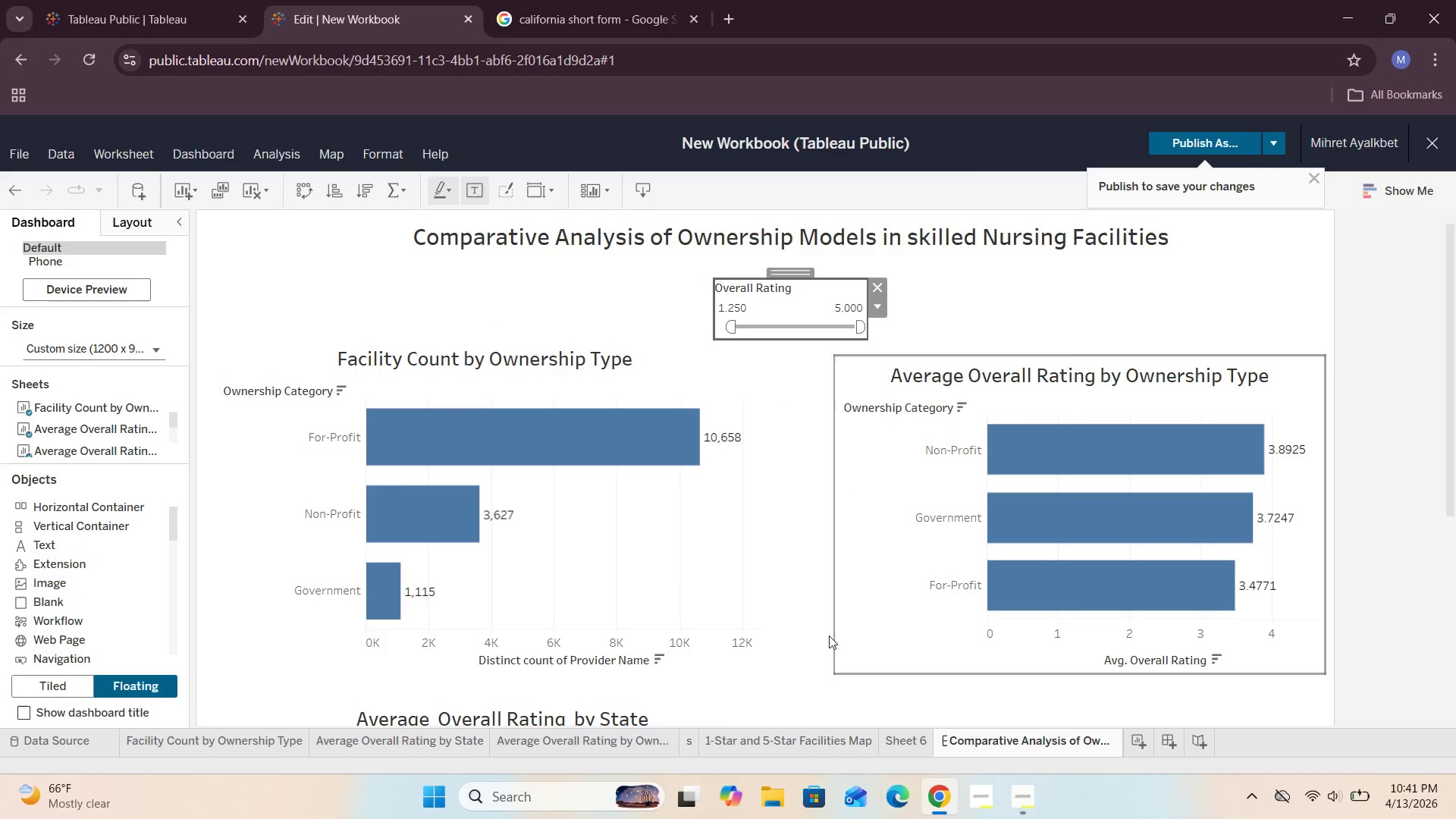 
left_click_drag(start_coordinate=[861, 325], to_coordinate=[806, 326])
 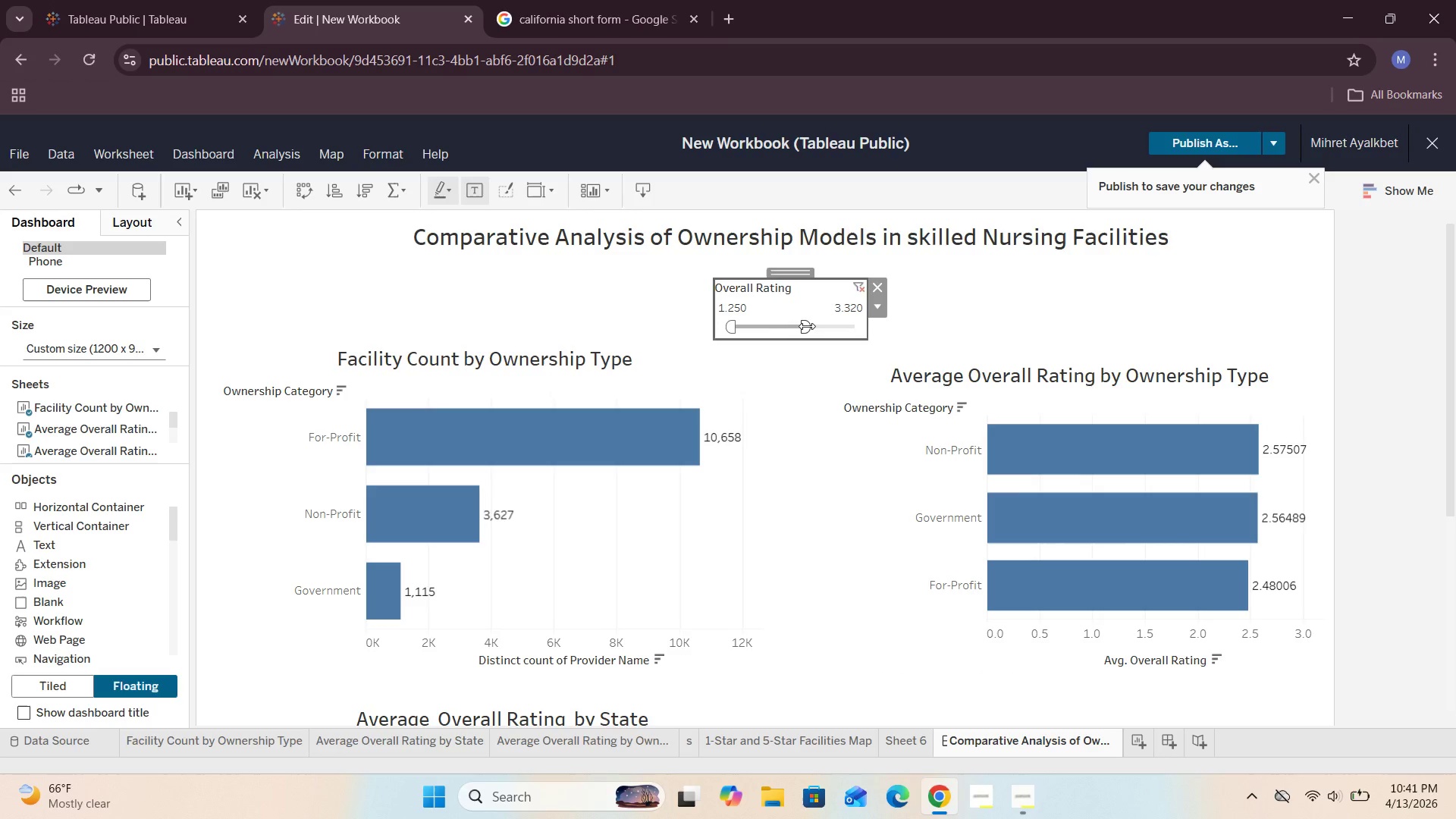 
left_click_drag(start_coordinate=[809, 327], to_coordinate=[869, 332])
 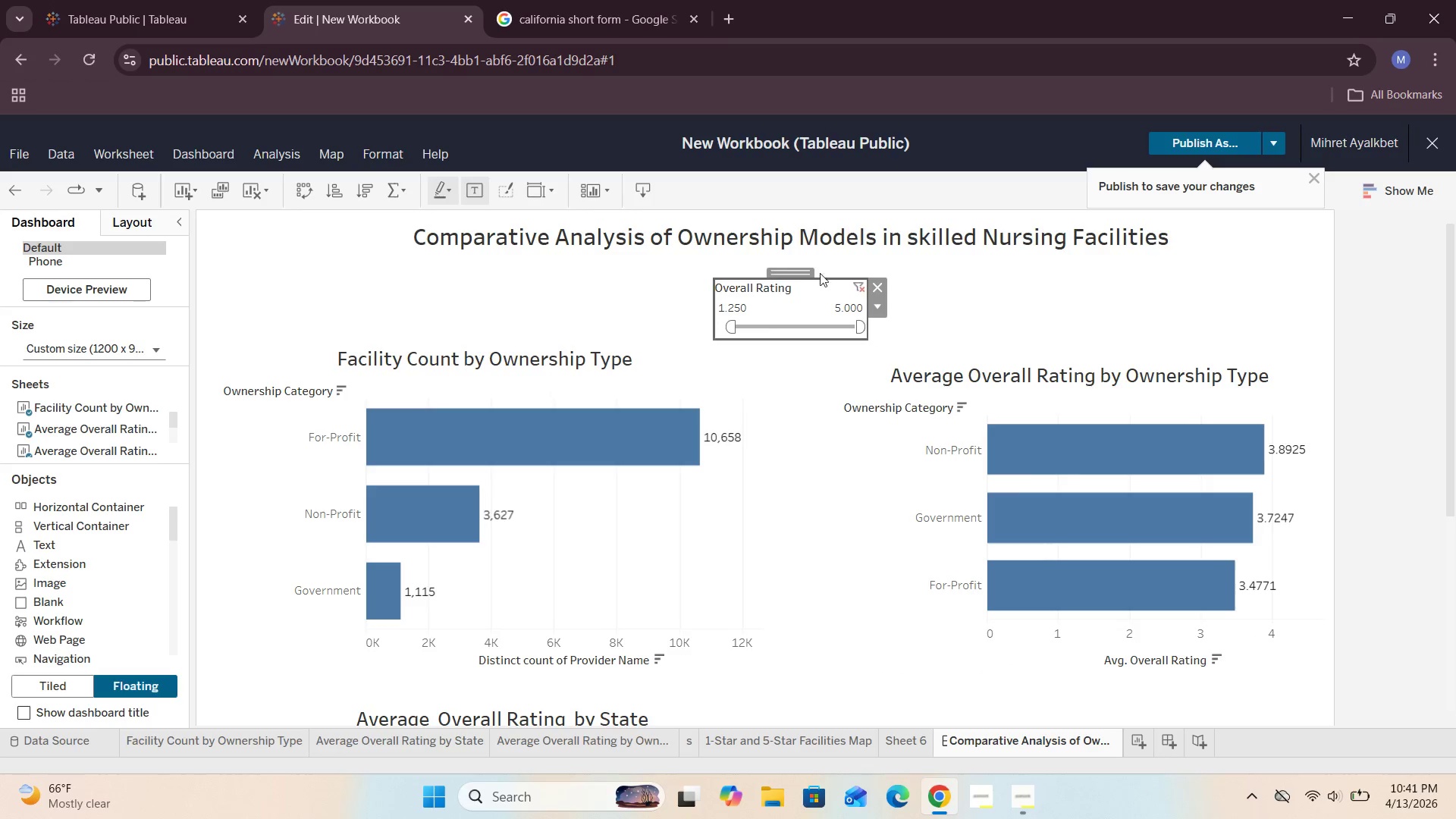 
left_click([881, 287])
 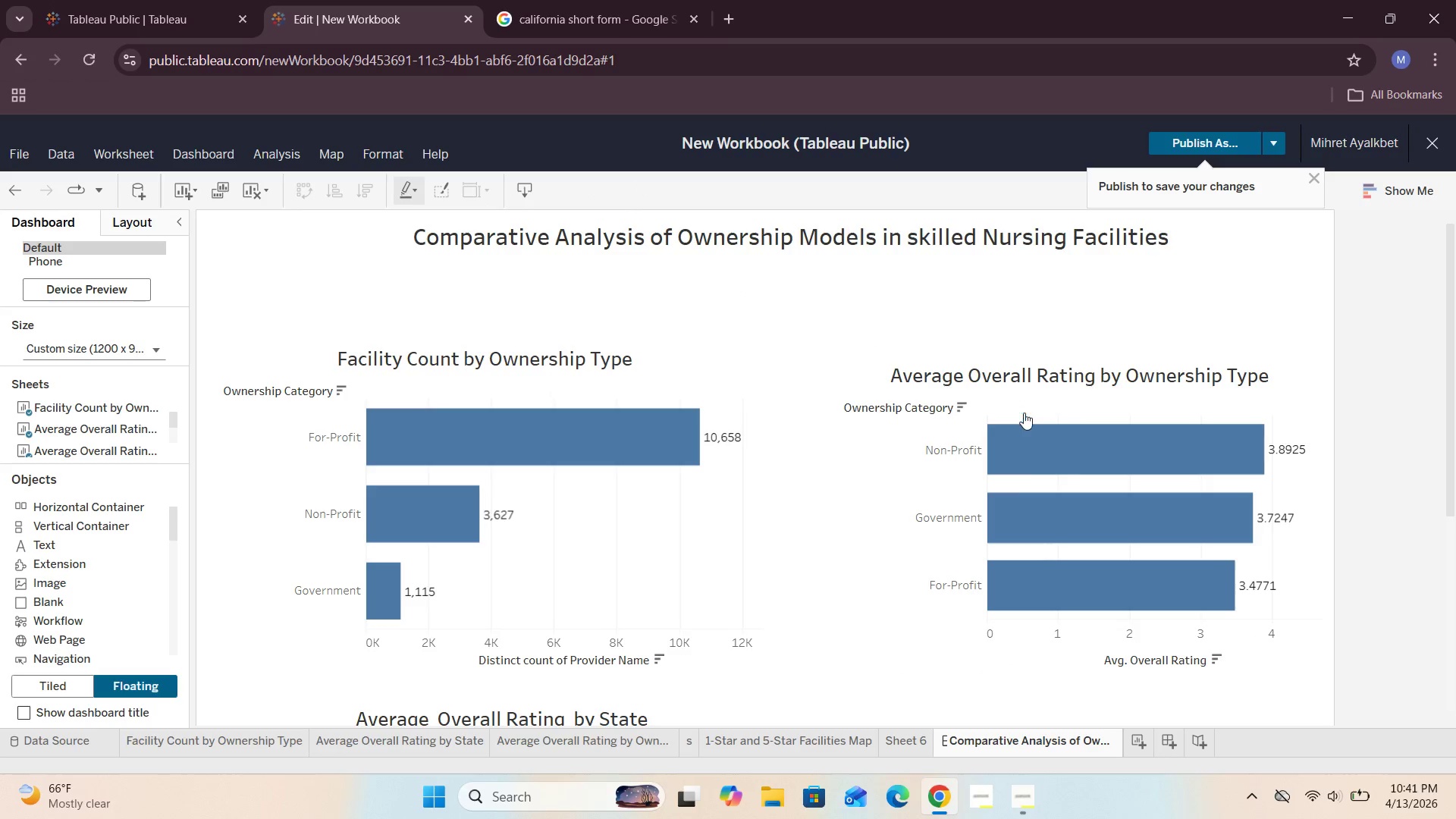 
left_click([1013, 413])
 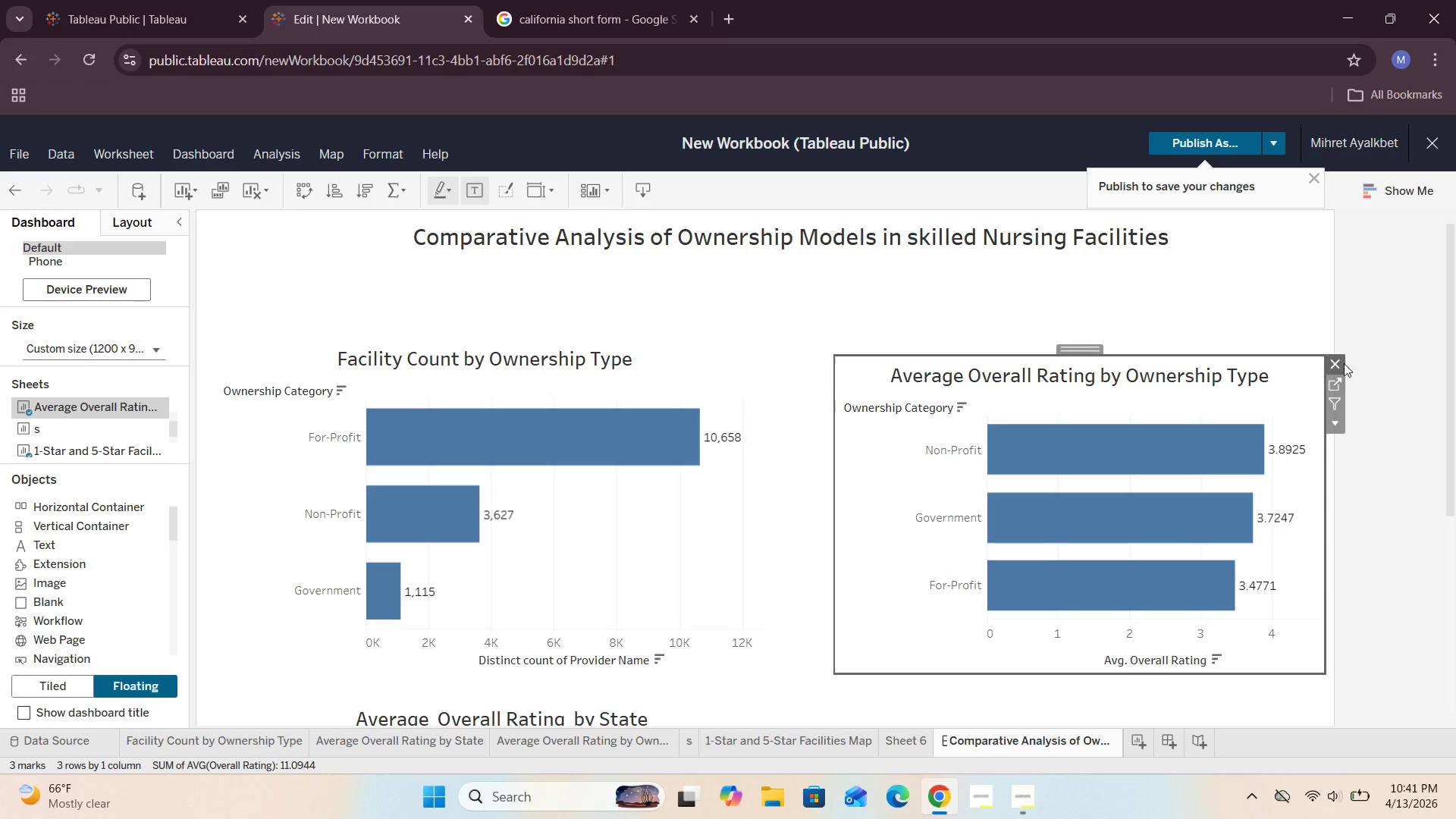 
left_click([1341, 363])
 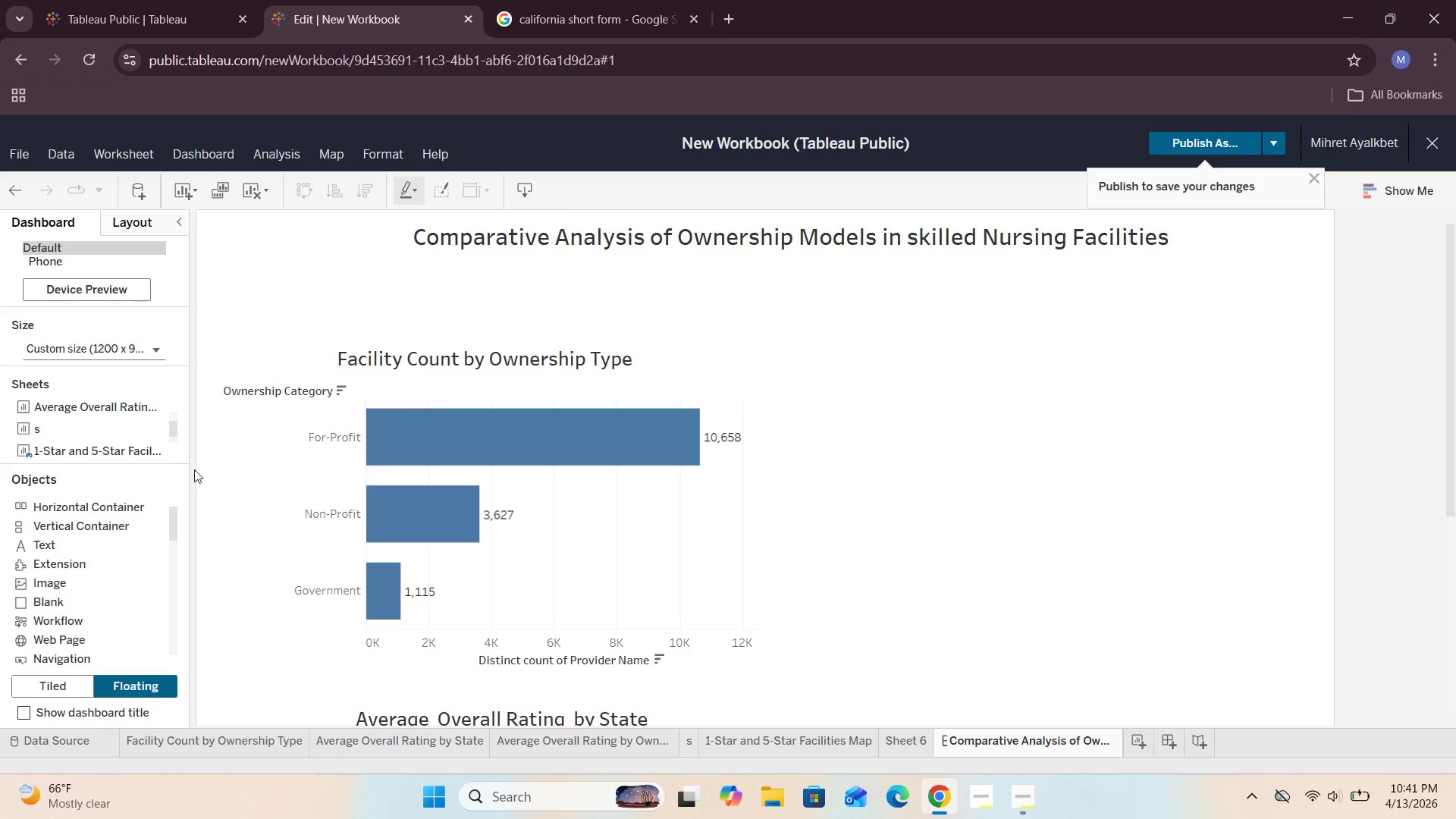 
left_click_drag(start_coordinate=[76, 403], to_coordinate=[902, 380])
 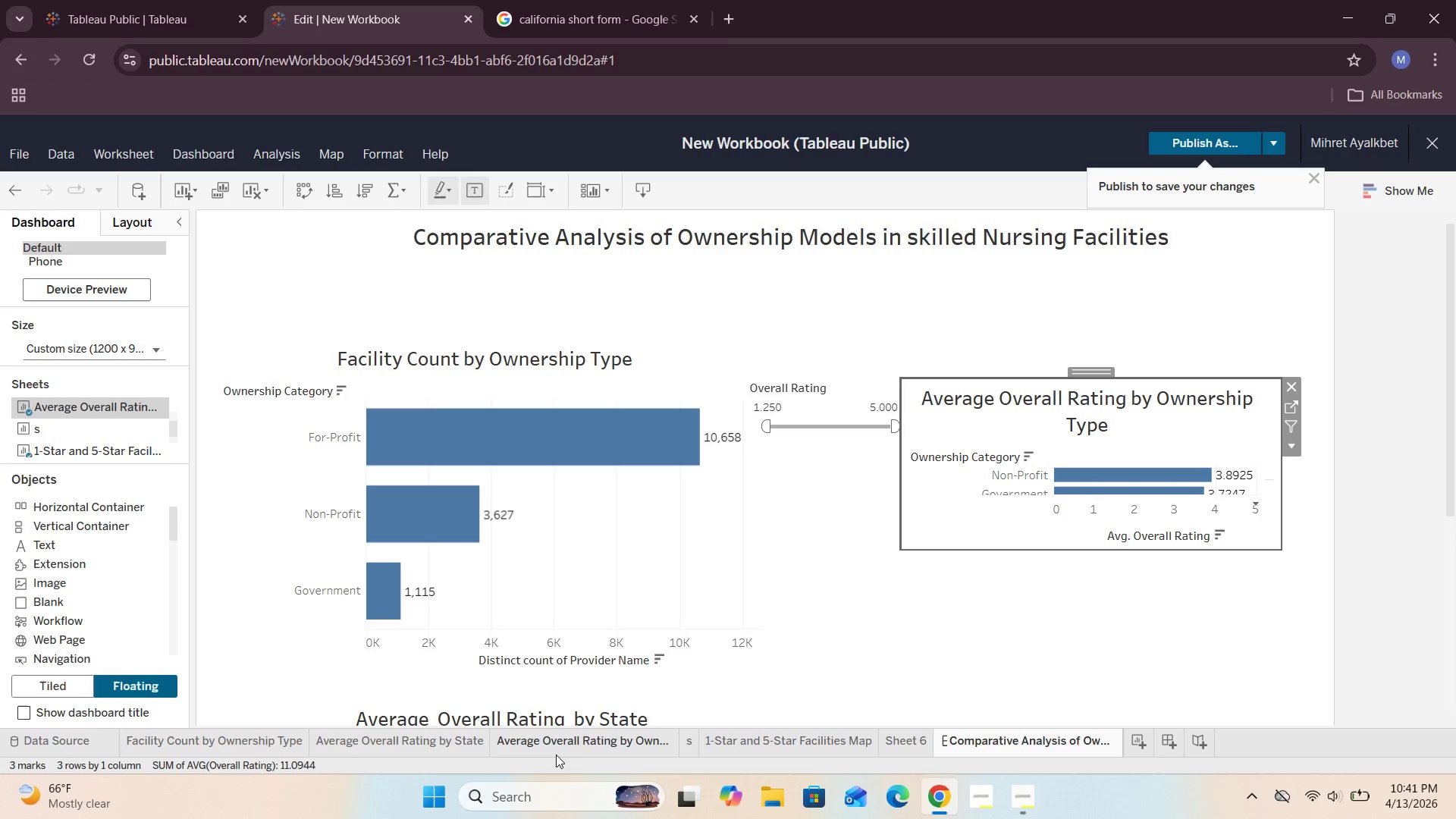 
wait(8.77)
 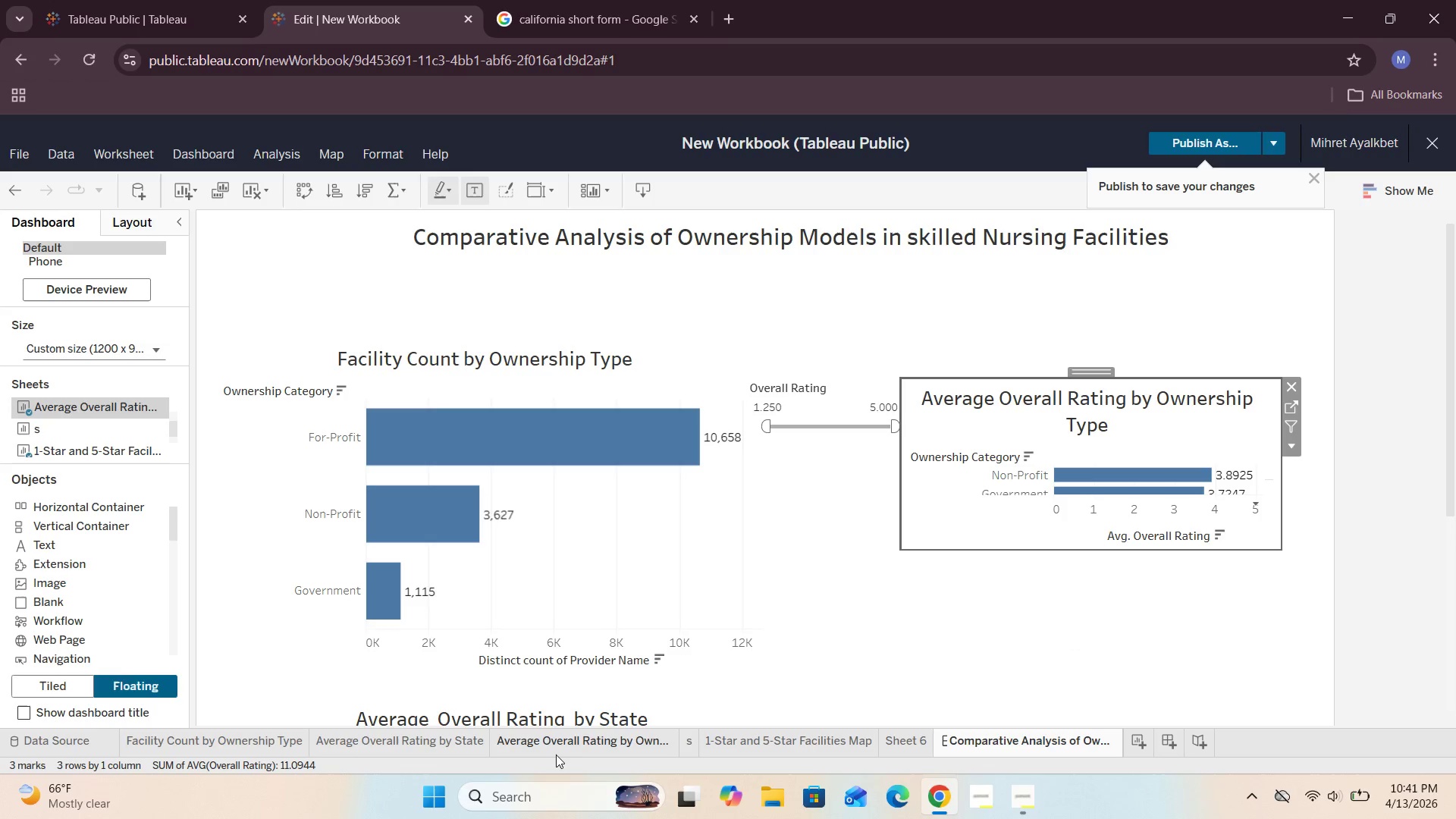 
left_click([1292, 384])
 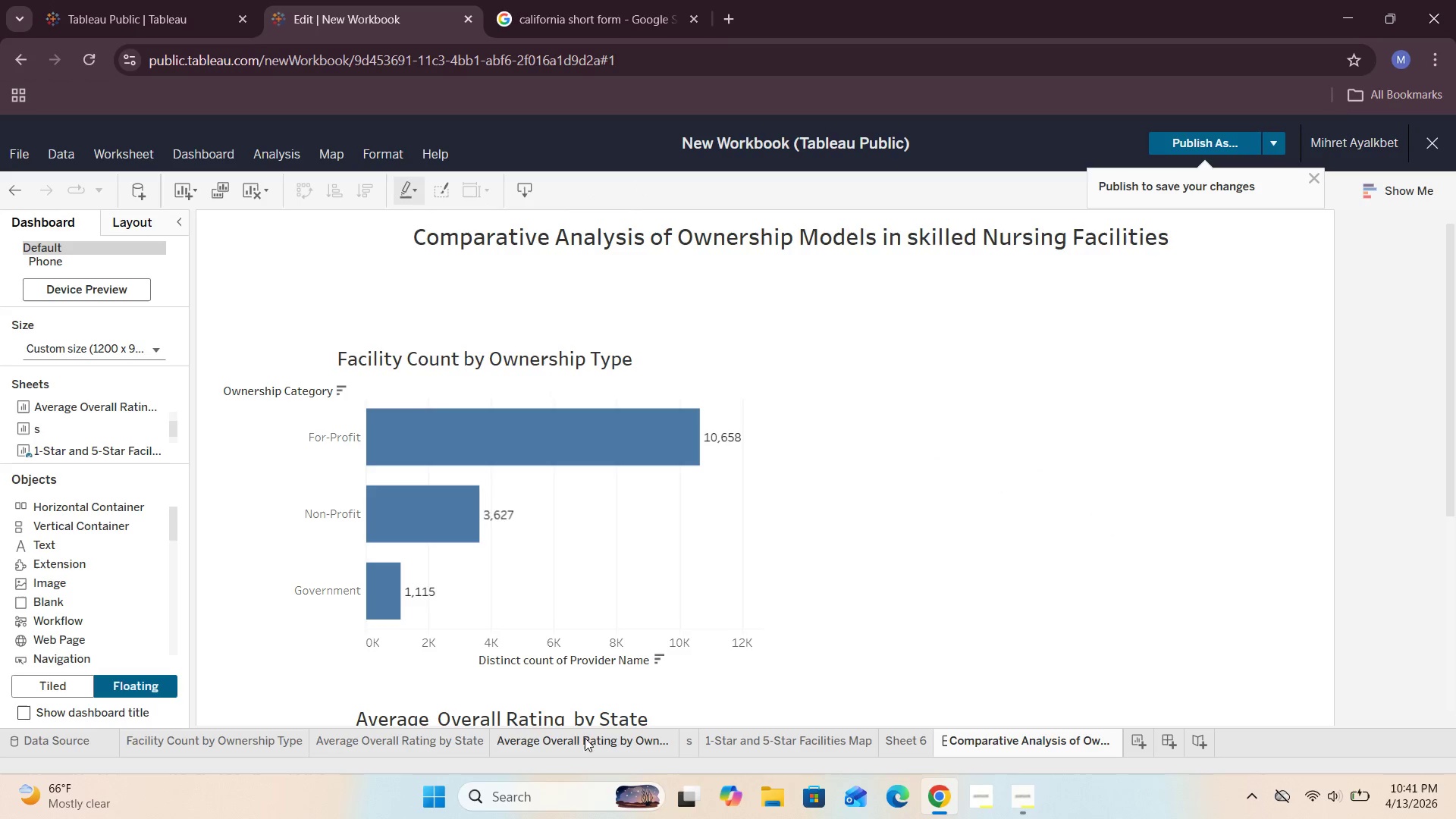 
left_click([422, 748])
 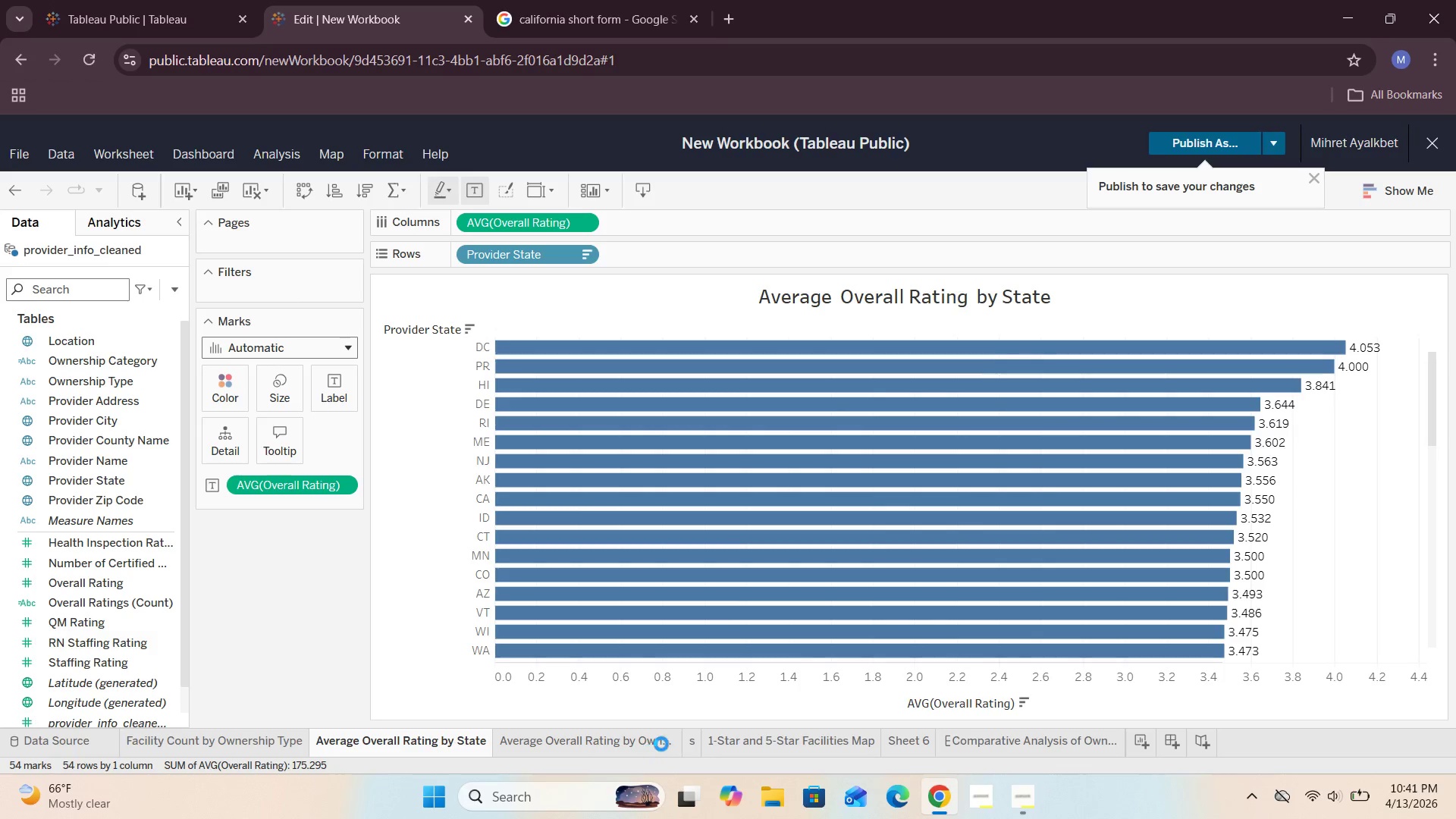 
left_click([639, 740])
 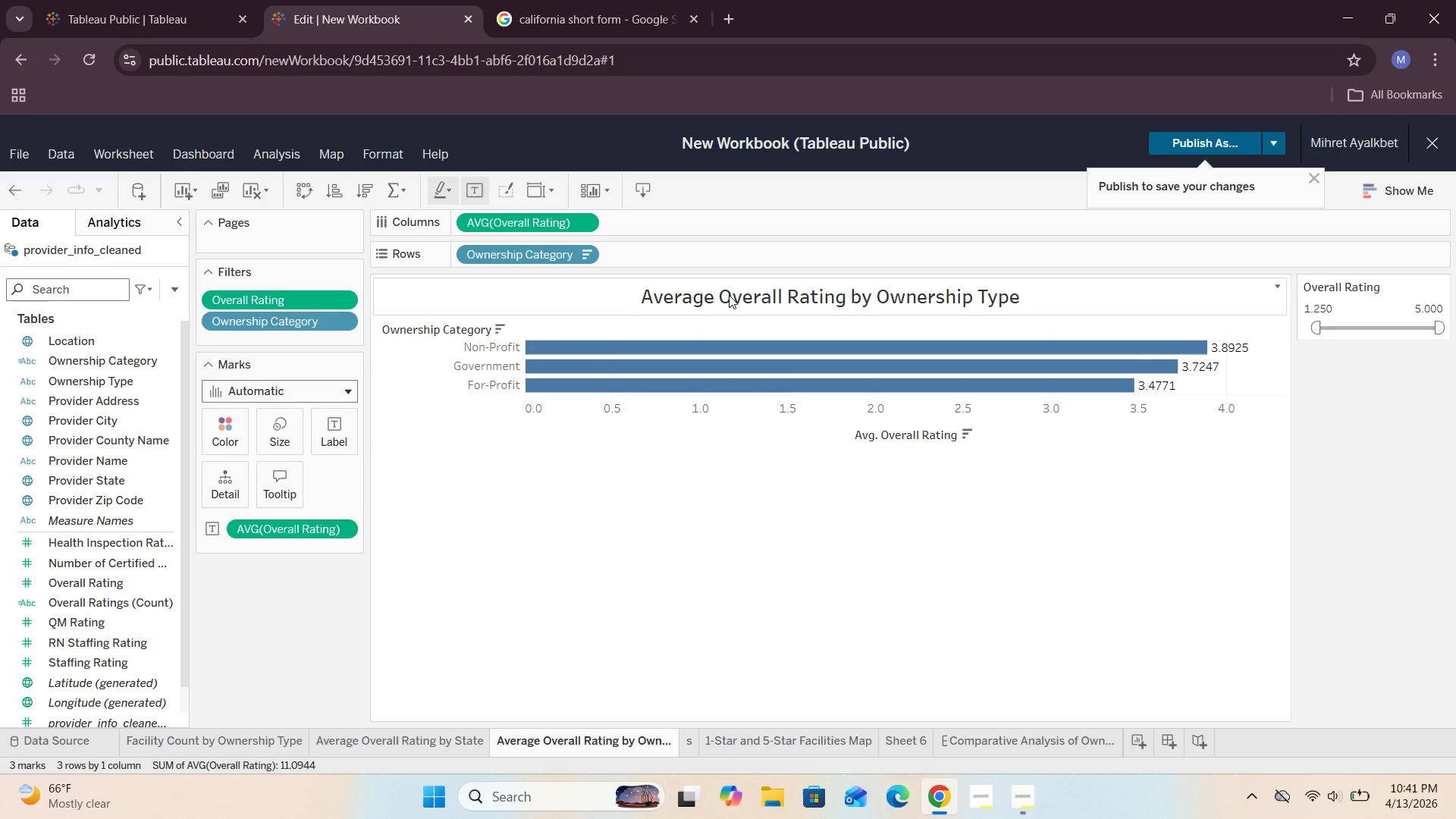 
left_click([348, 324])
 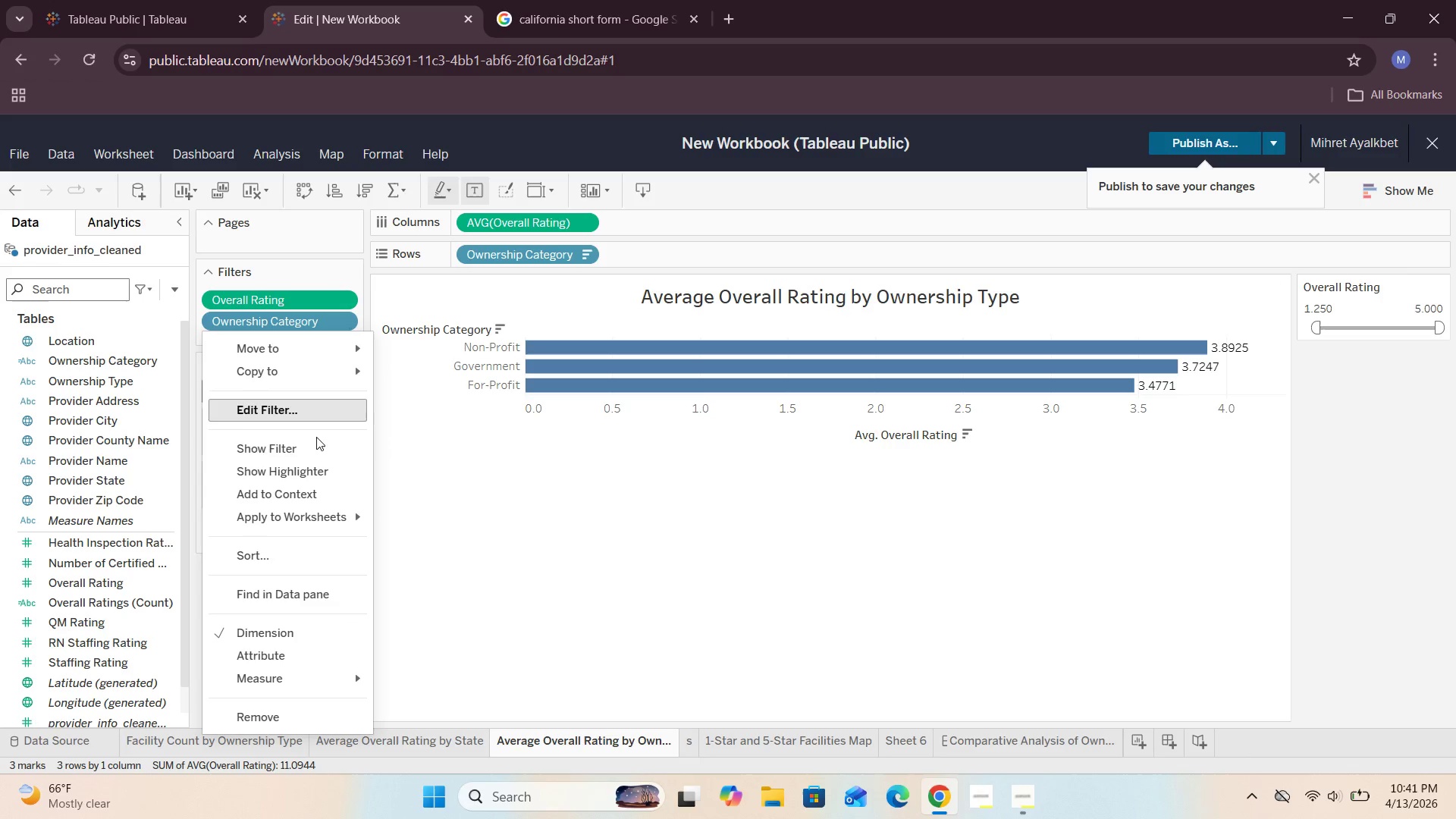 
left_click([316, 439])
 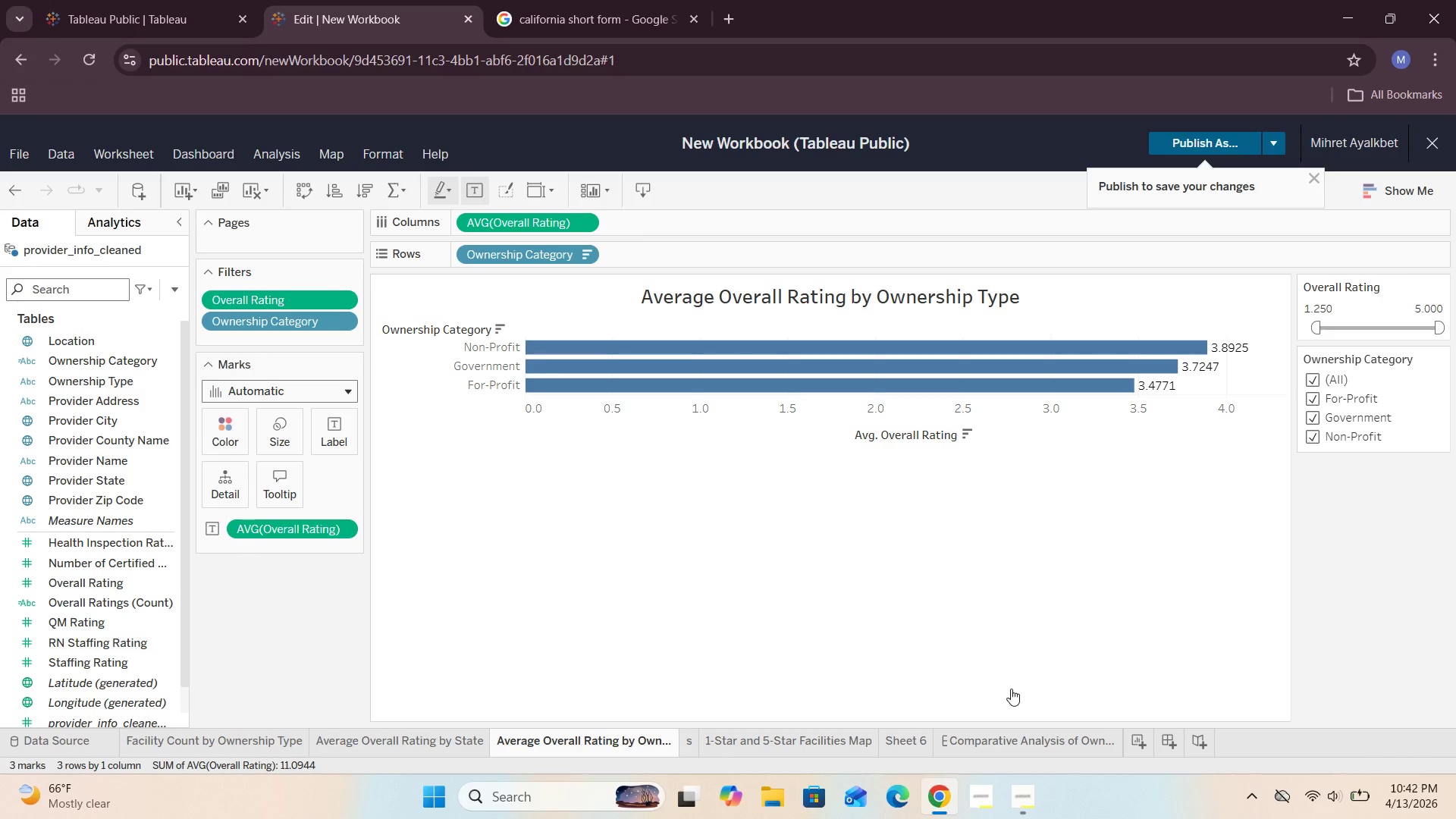 
left_click([1008, 732])
 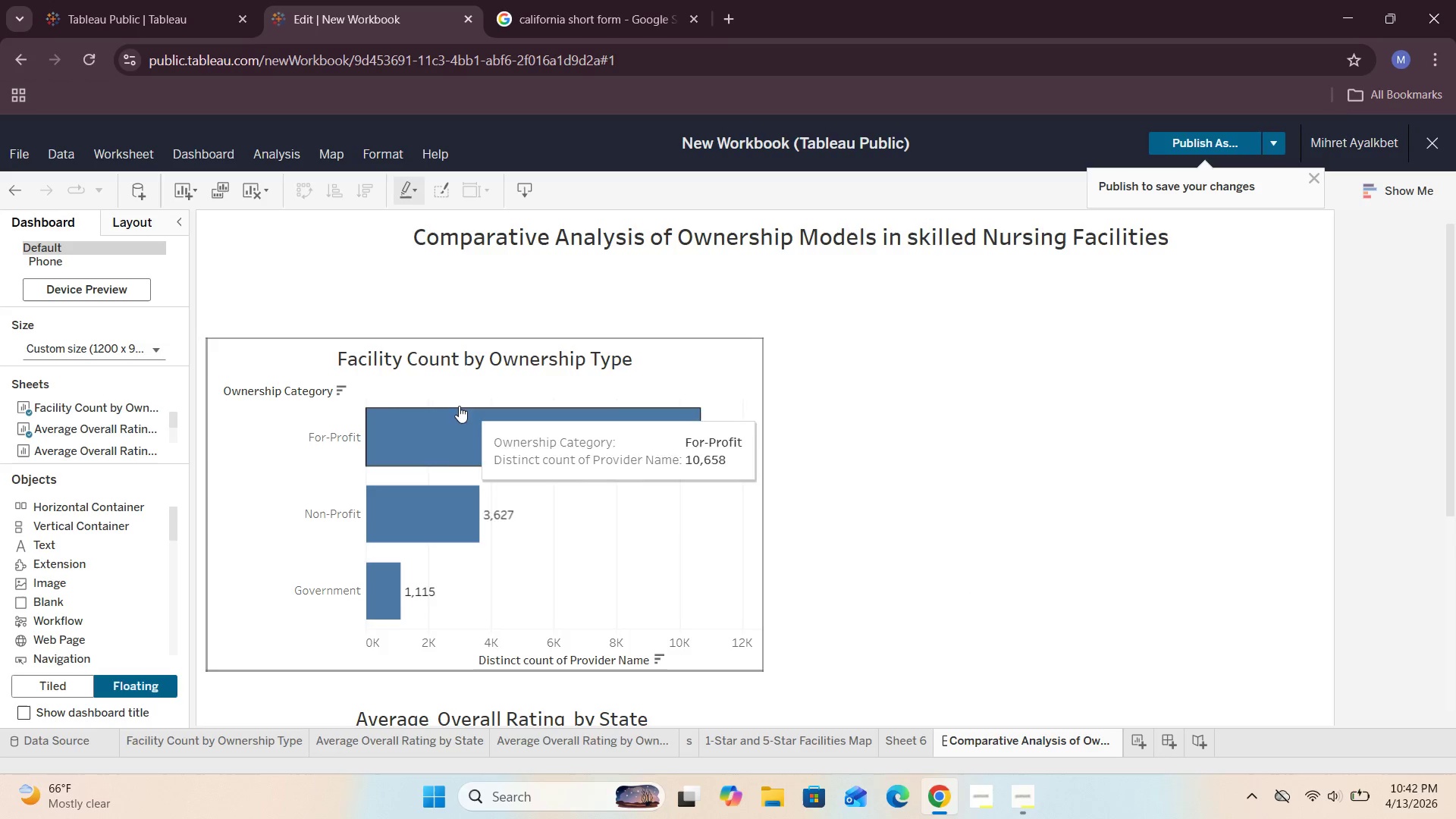 
scroll: coordinate [132, 441], scroll_direction: up, amount: 2.0
 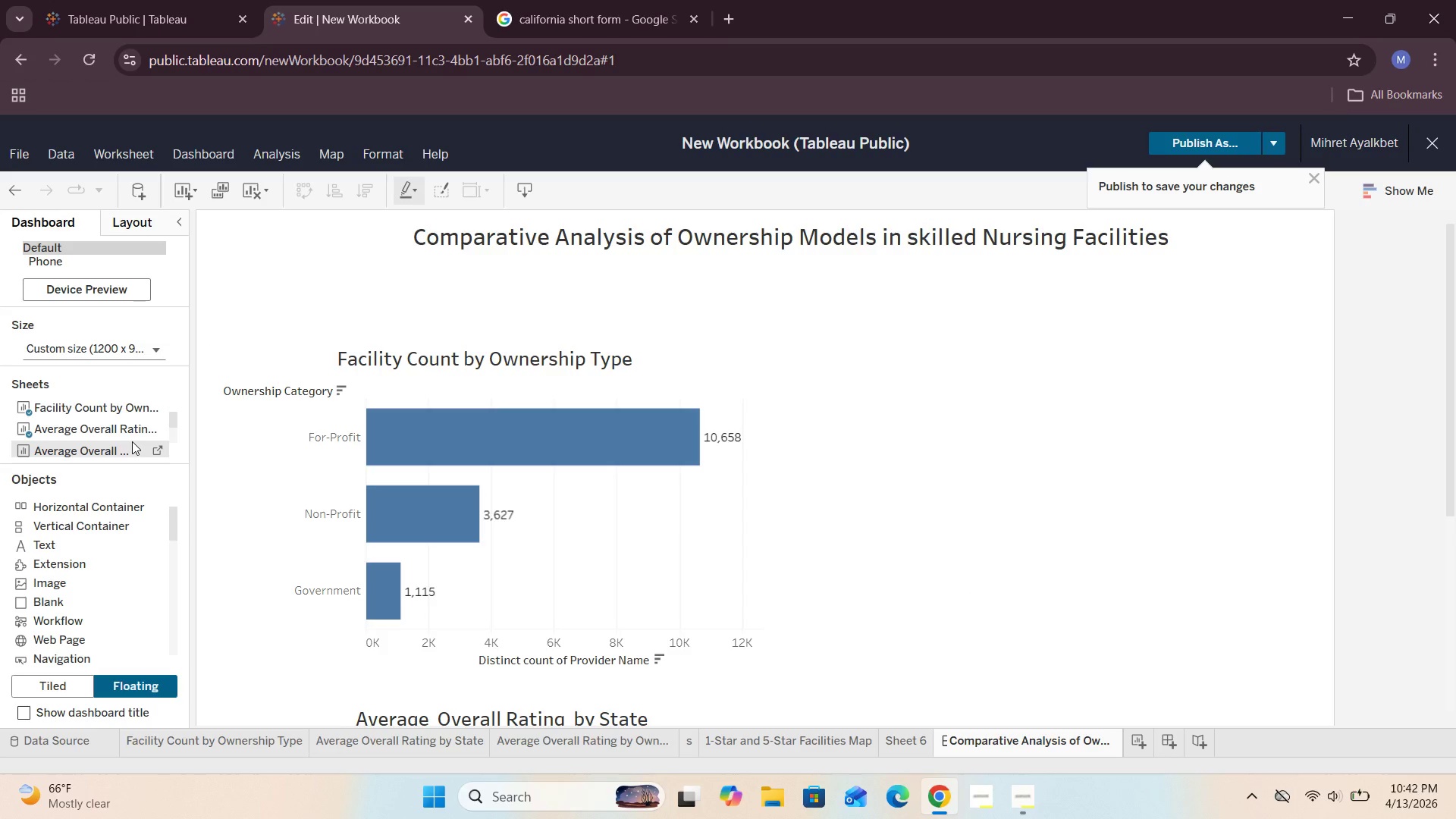 
scroll: coordinate [132, 441], scroll_direction: none, amount: 0.0
 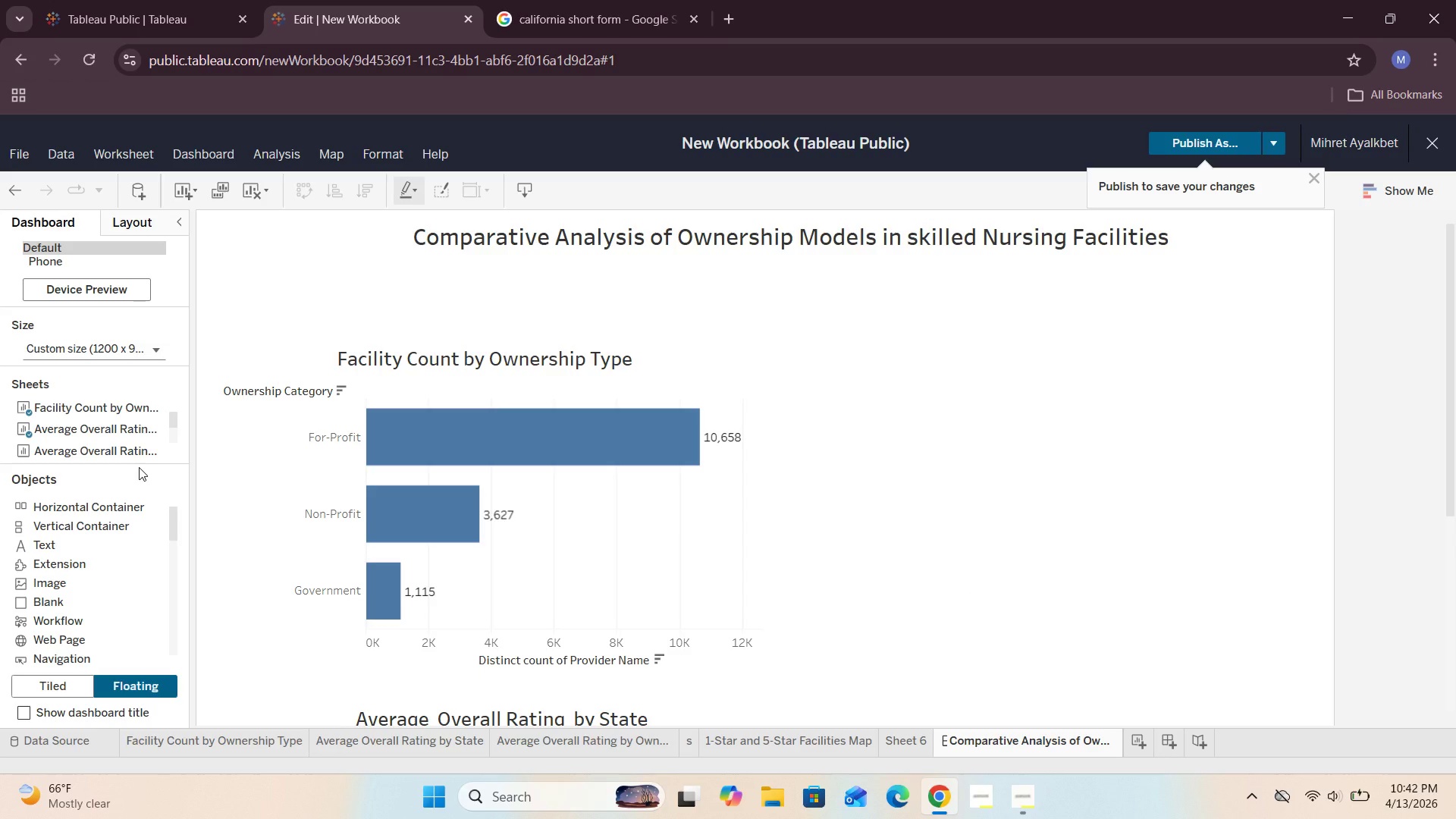 
left_click_drag(start_coordinate=[125, 450], to_coordinate=[903, 374])
 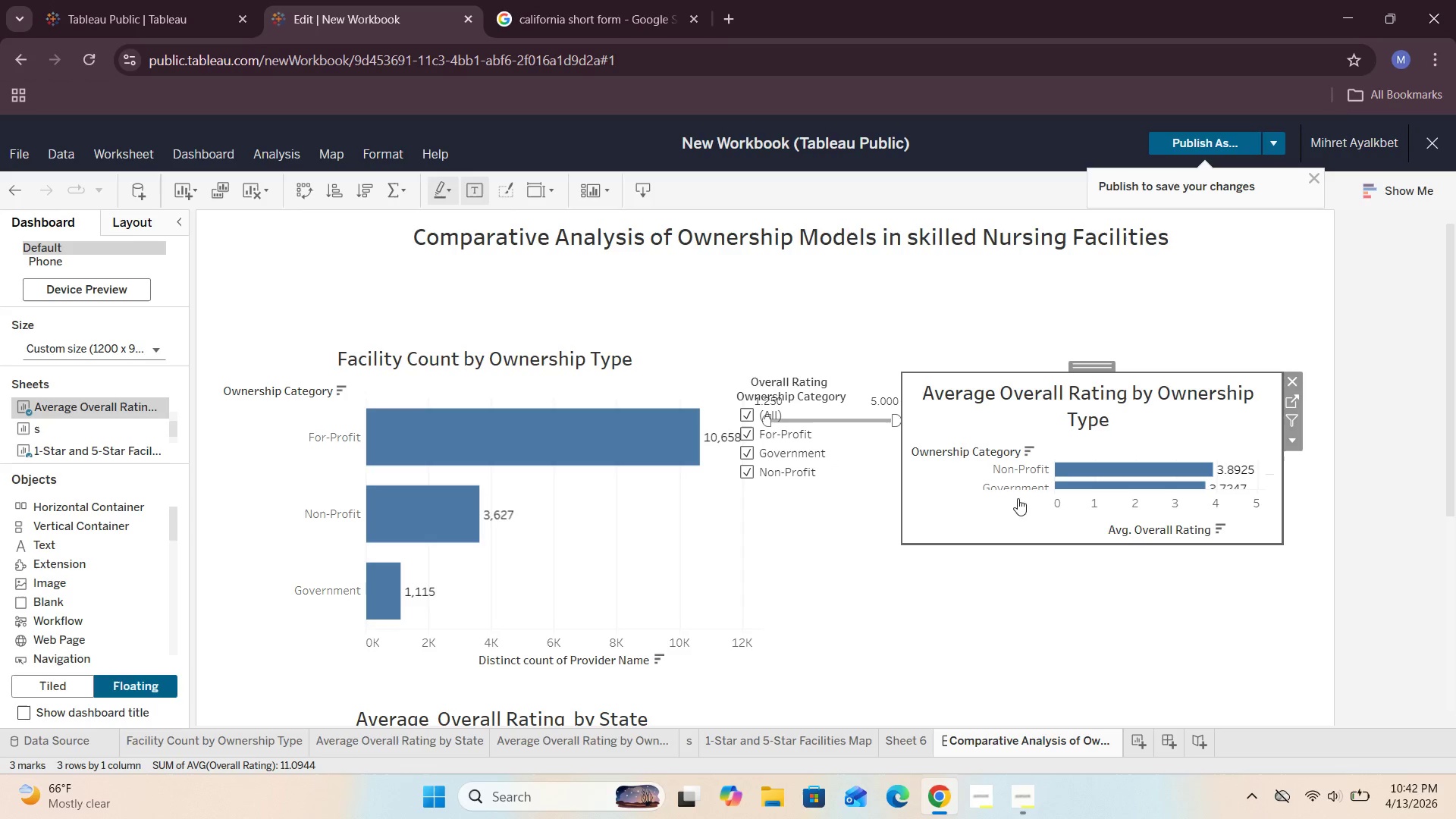 
left_click_drag(start_coordinate=[805, 459], to_coordinate=[811, 485])
 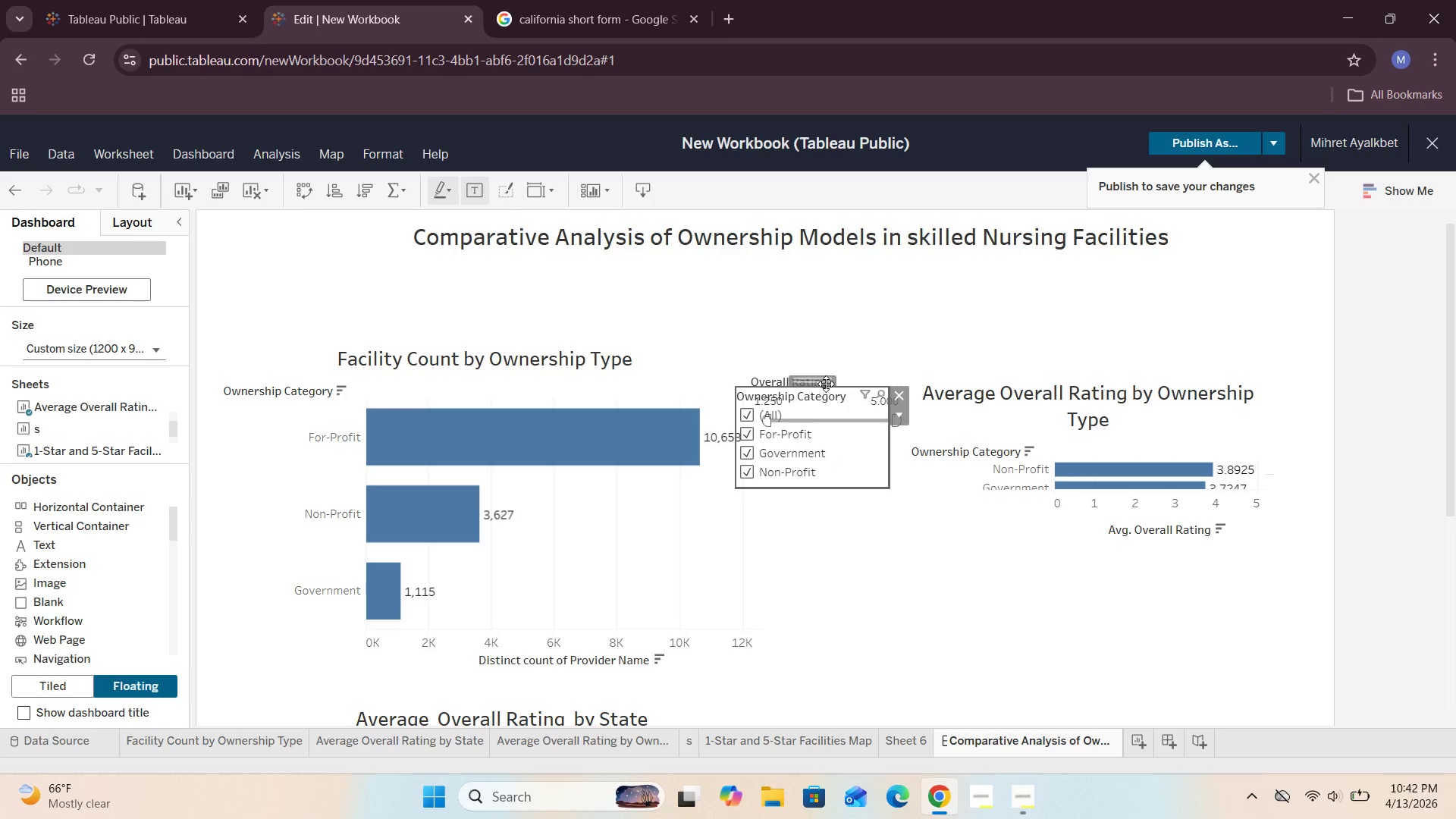 
left_click_drag(start_coordinate=[822, 380], to_coordinate=[1244, 246])
 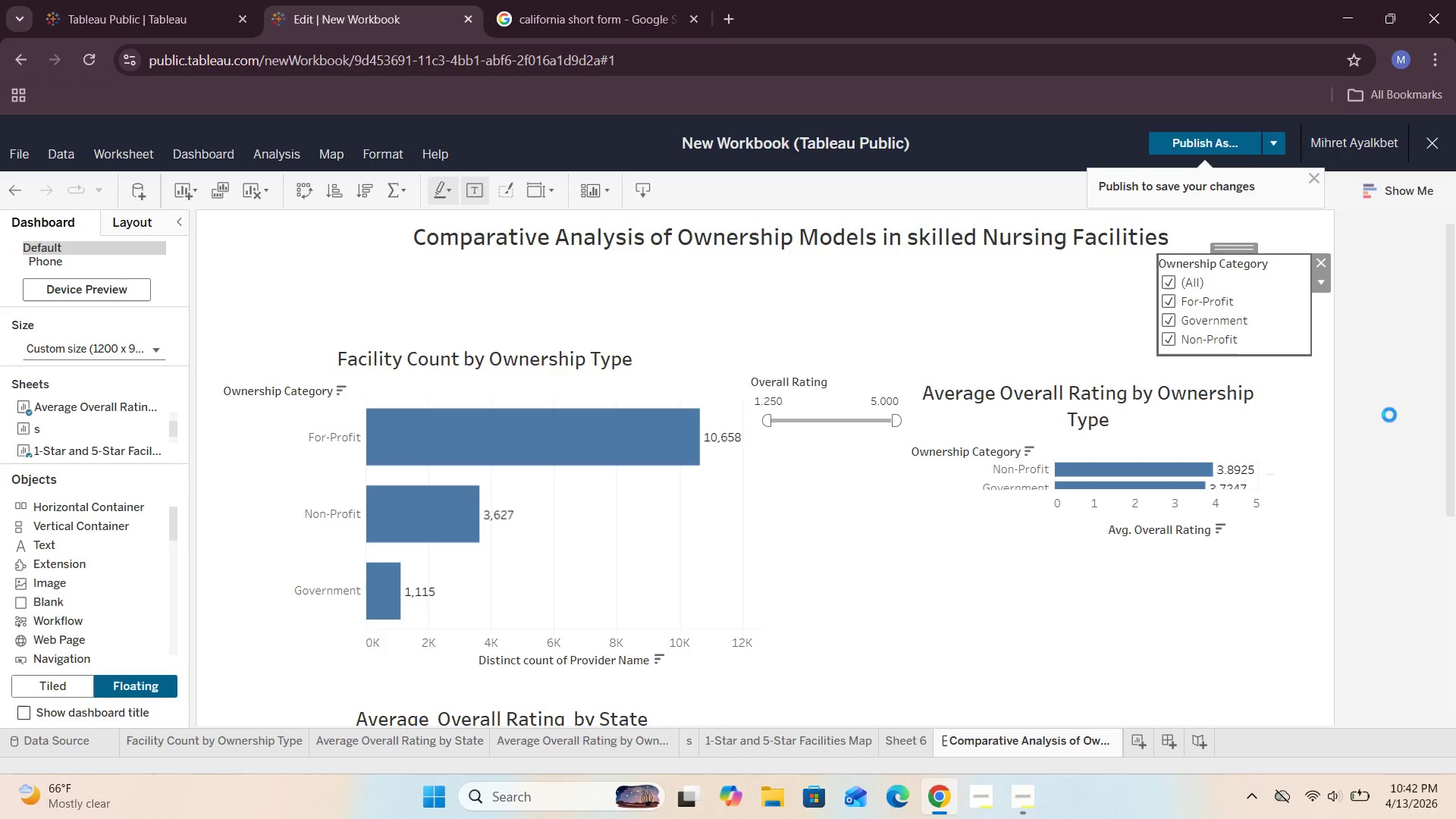 
left_click([1392, 417])
 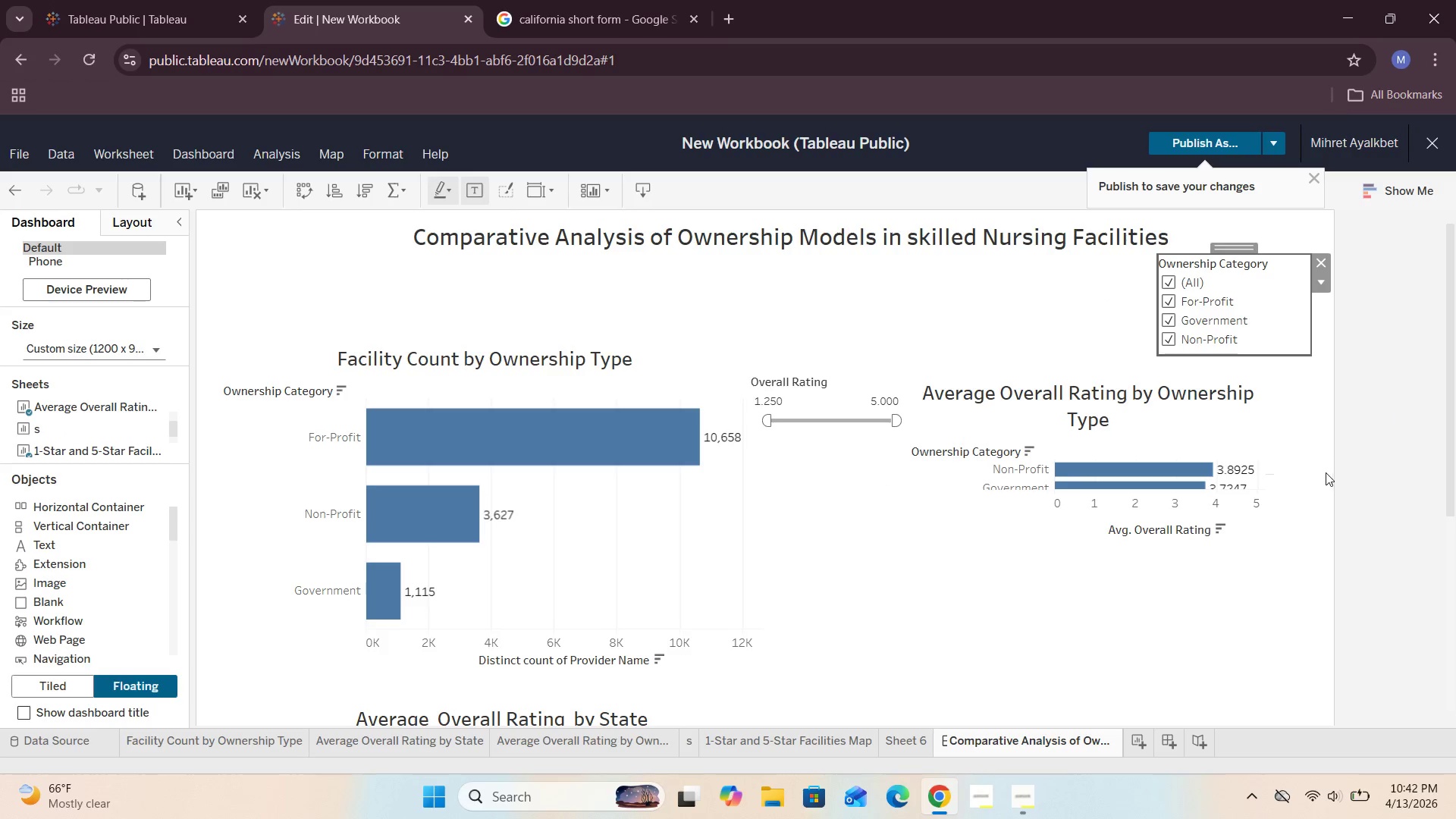 
left_click([1312, 448])
 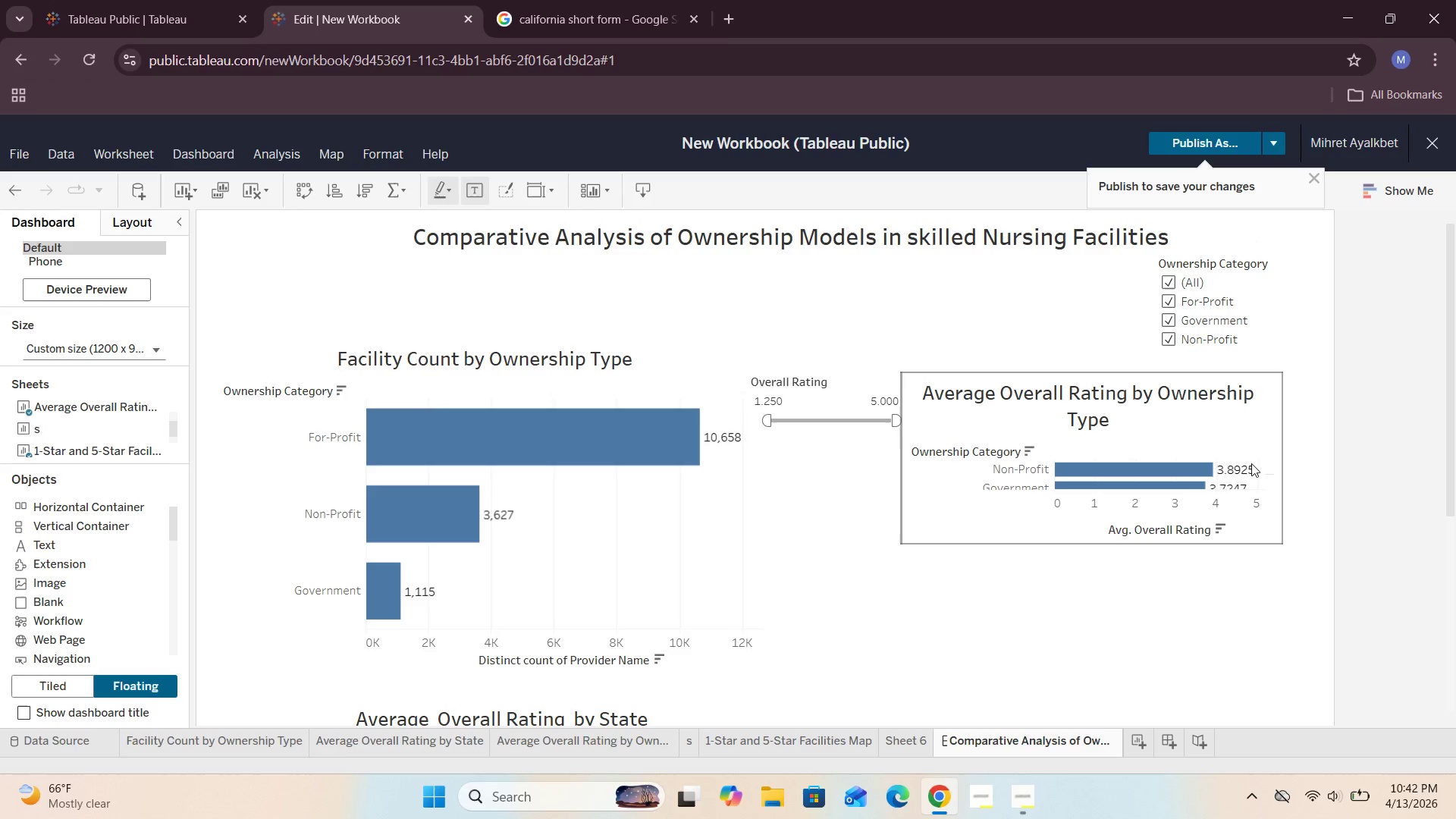 
left_click([1178, 448])
 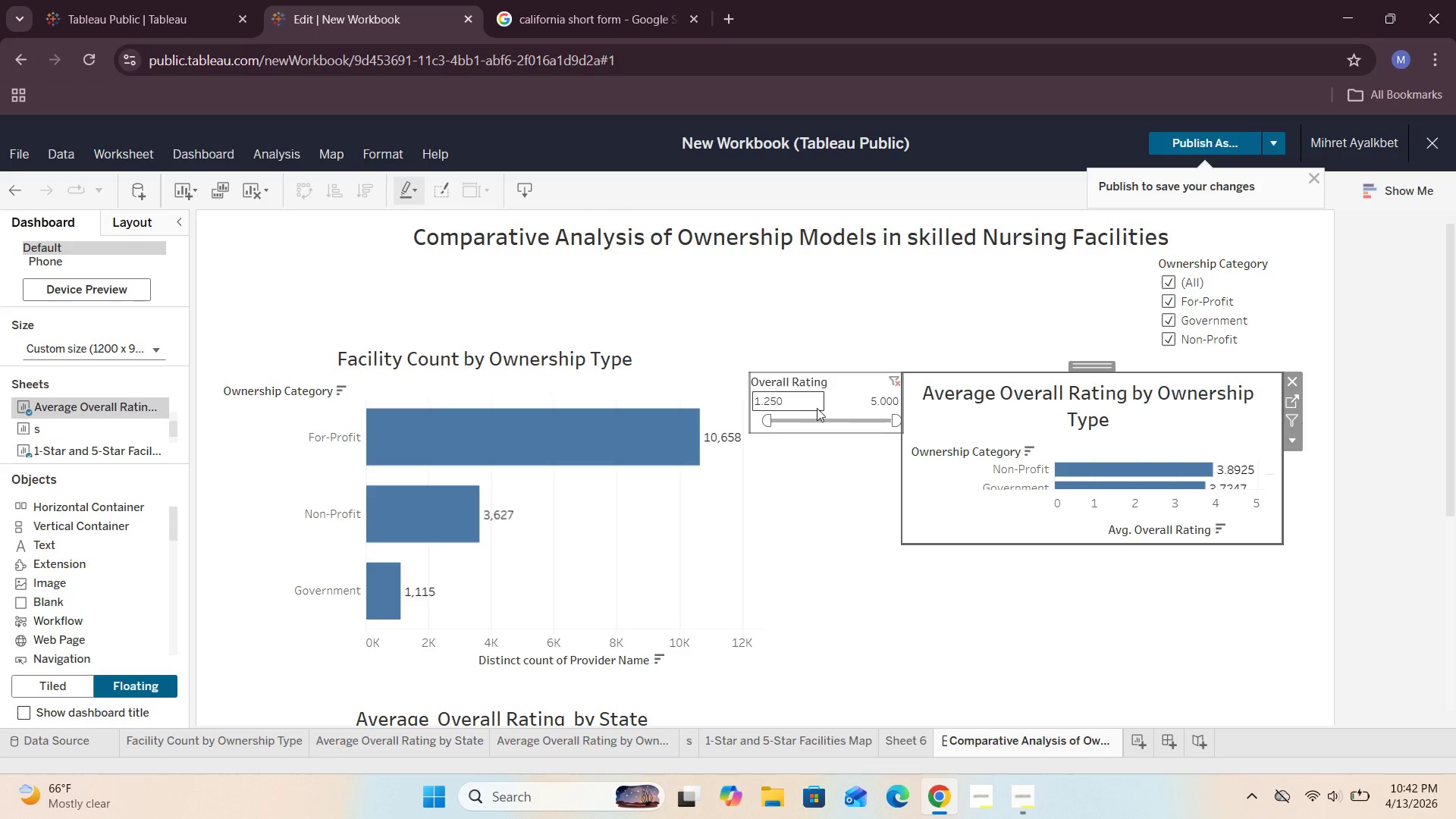 
left_click([812, 406])
 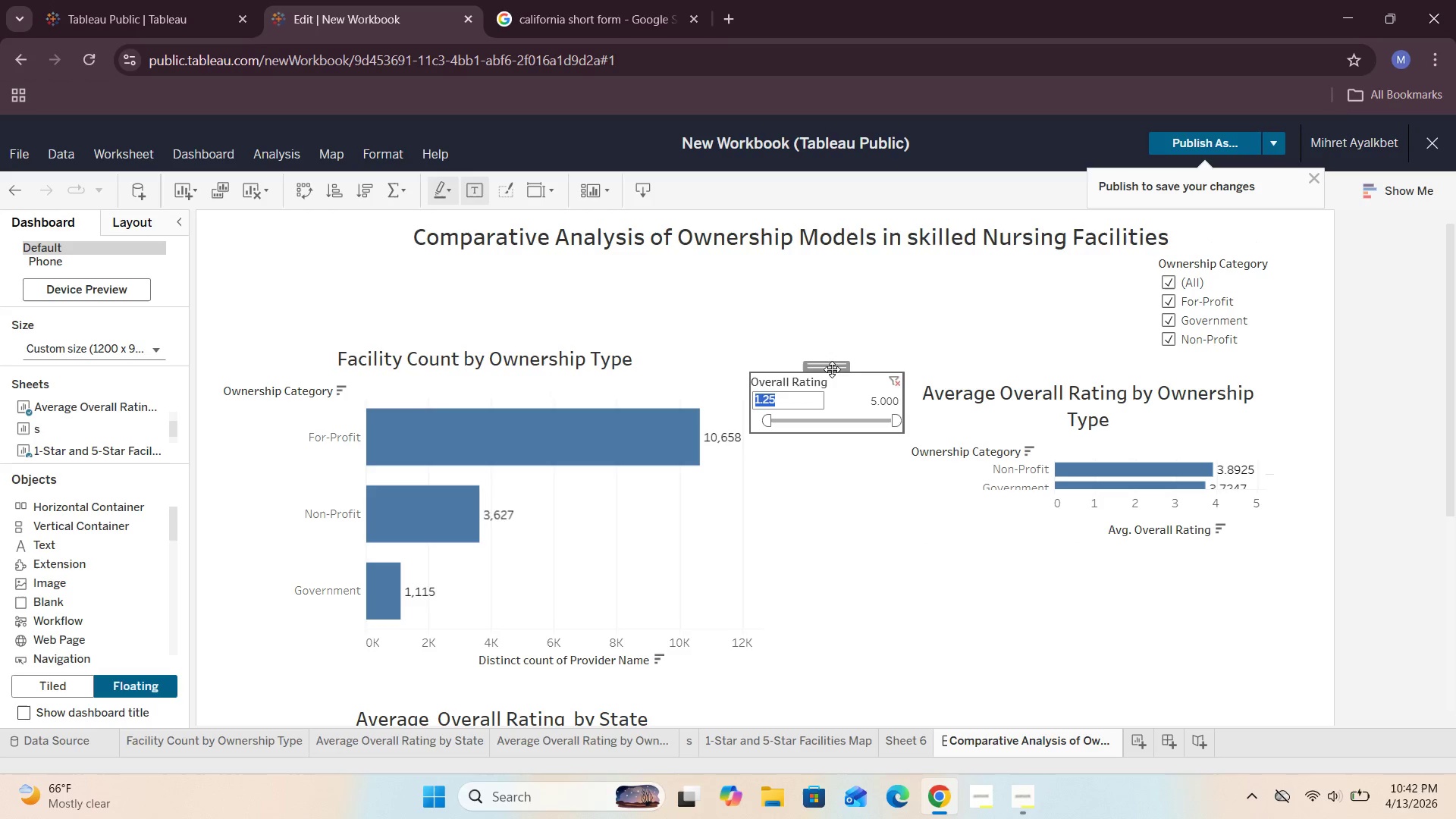 
left_click_drag(start_coordinate=[831, 369], to_coordinate=[836, 271])
 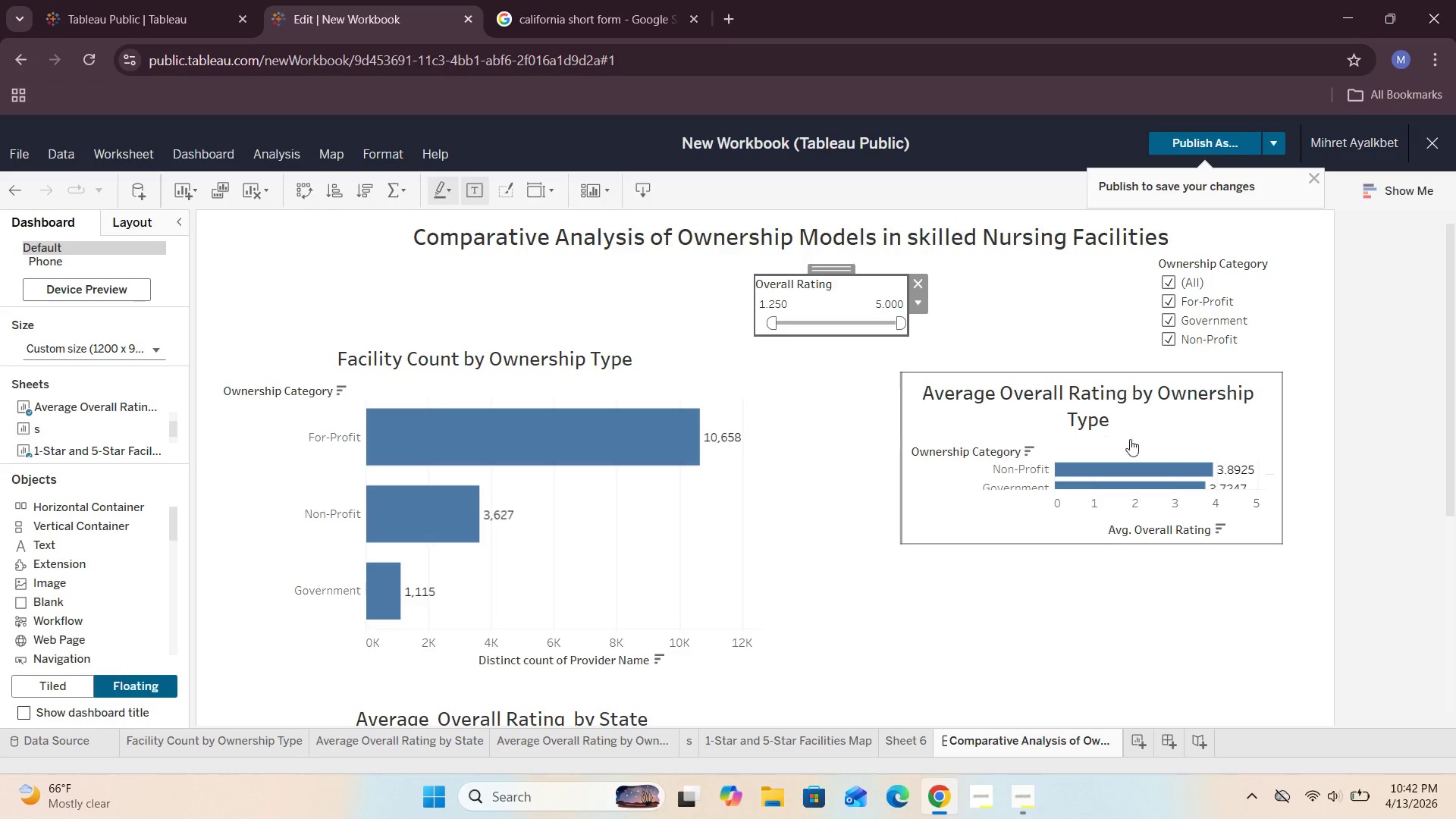 
left_click([1173, 428])
 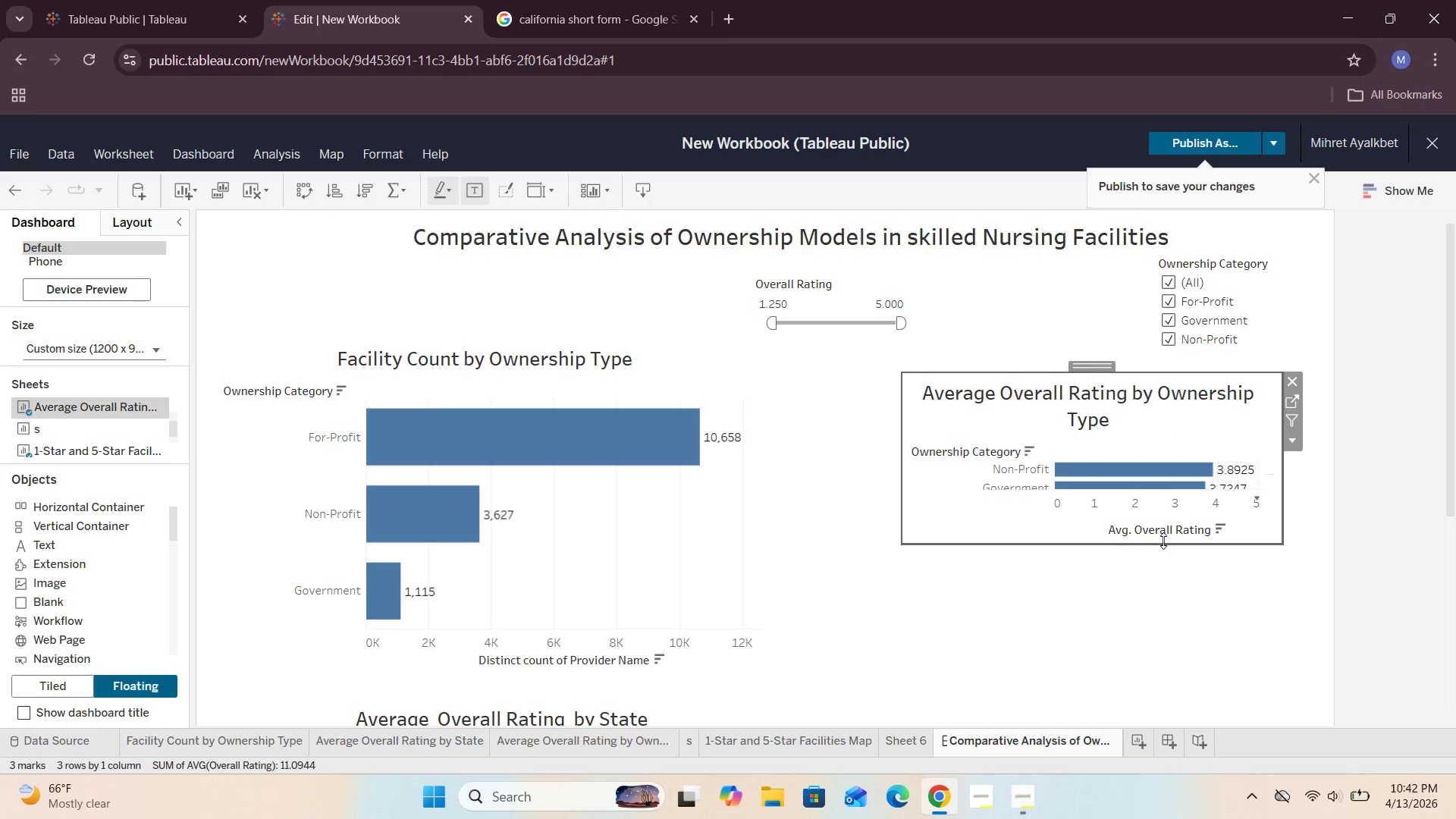 
left_click_drag(start_coordinate=[1163, 543], to_coordinate=[1165, 670])
 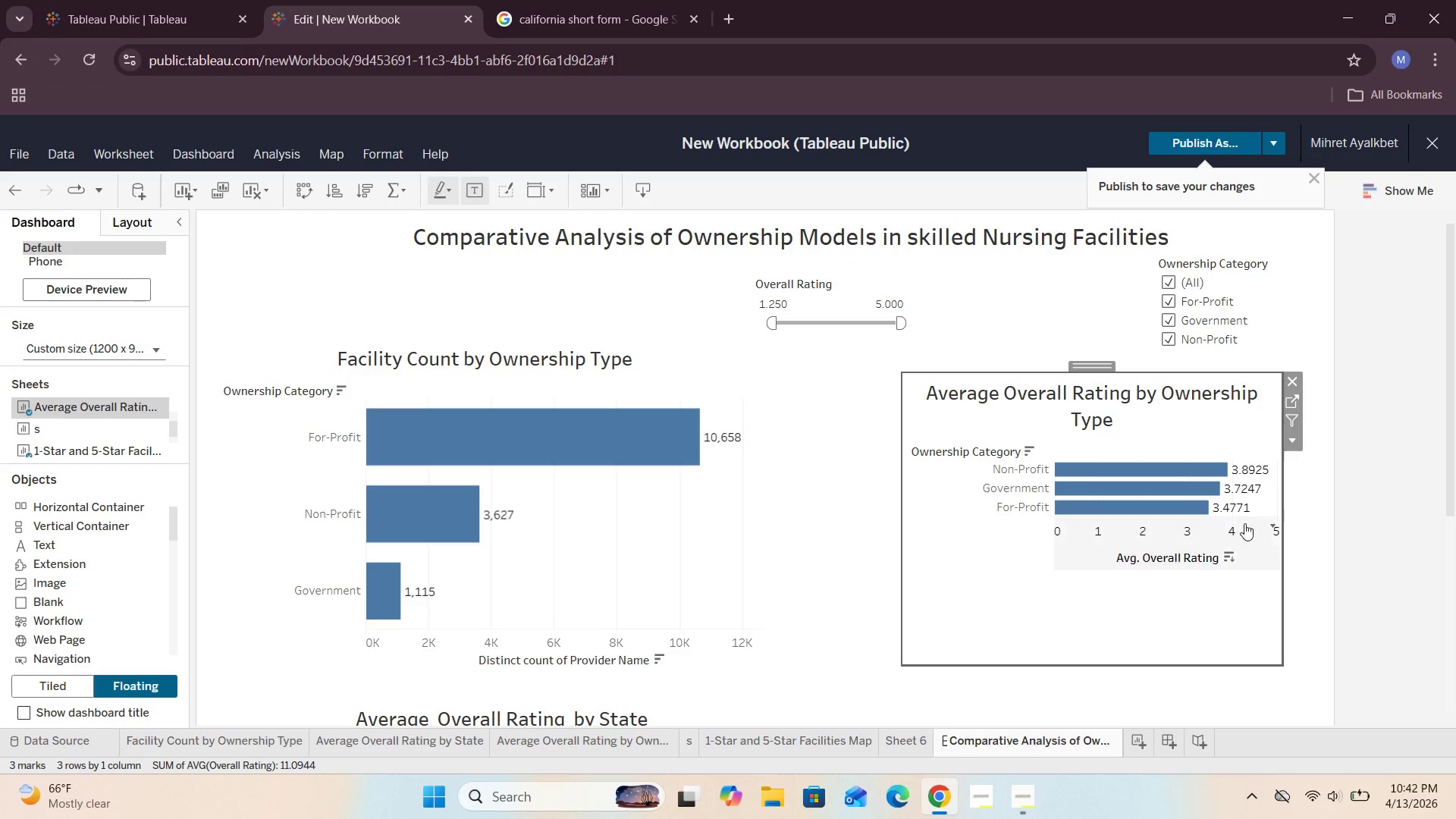 
left_click([1297, 444])
 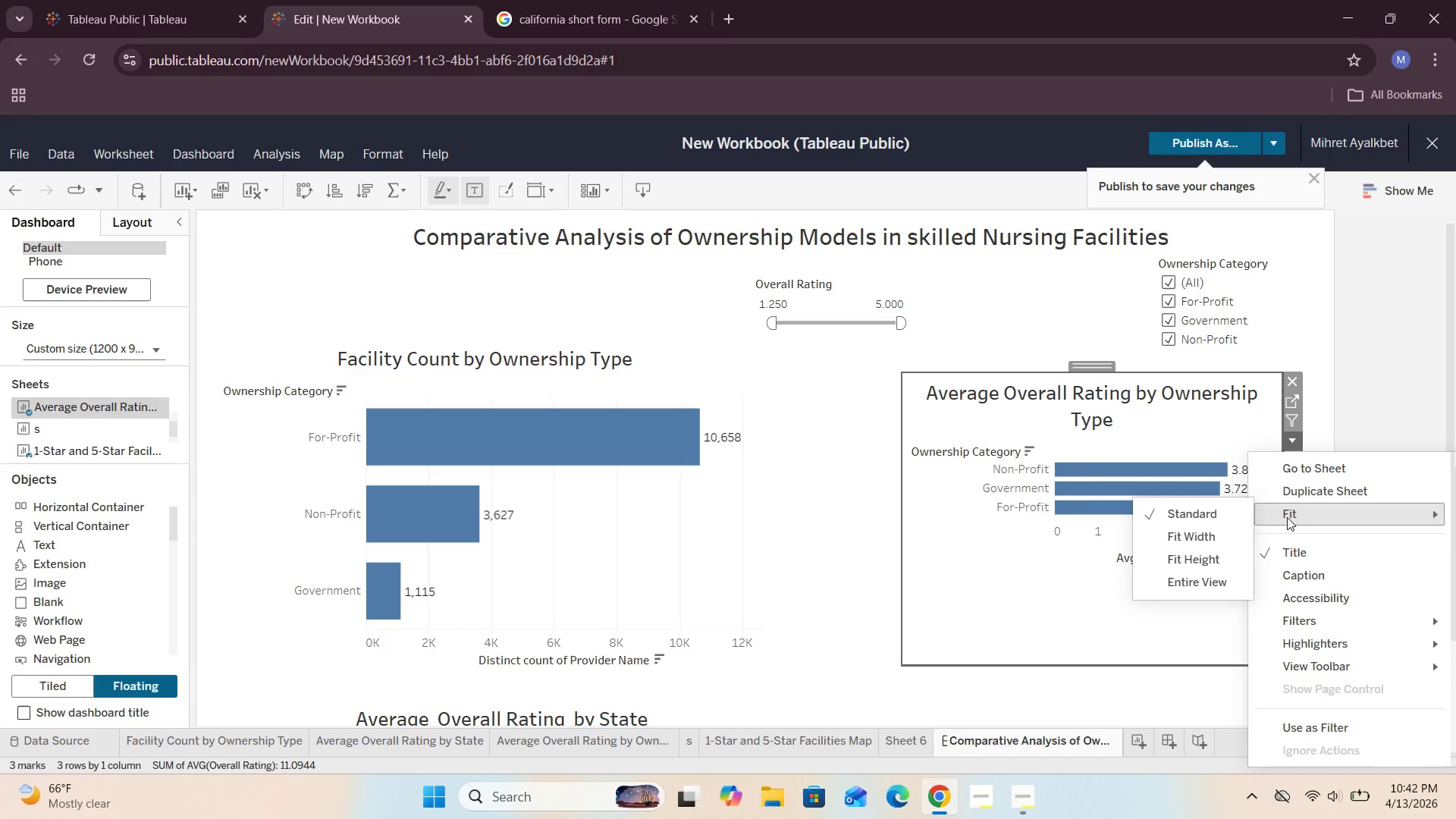 
left_click([1199, 577])
 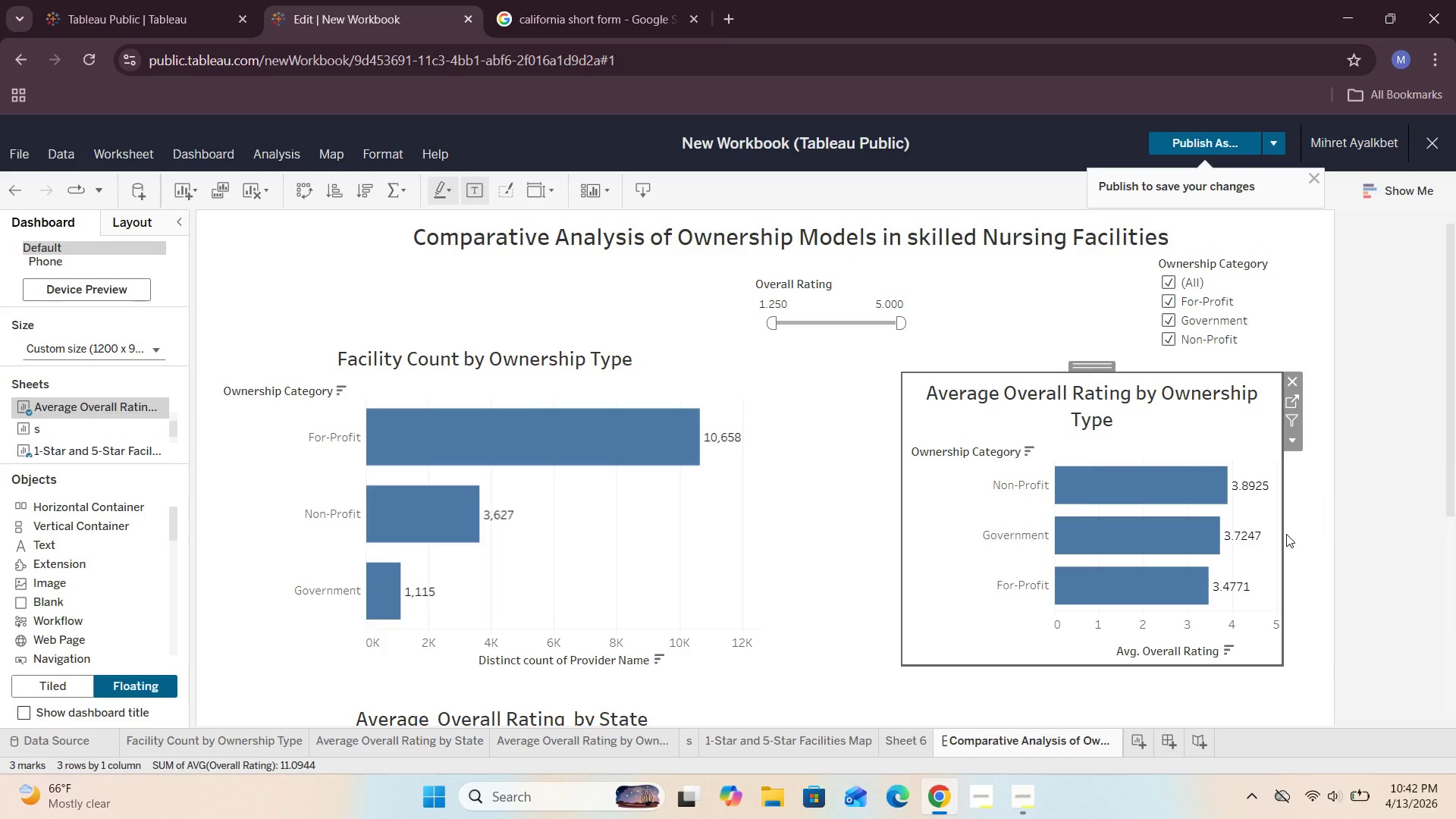 
left_click_drag(start_coordinate=[1283, 536], to_coordinate=[1328, 559])
 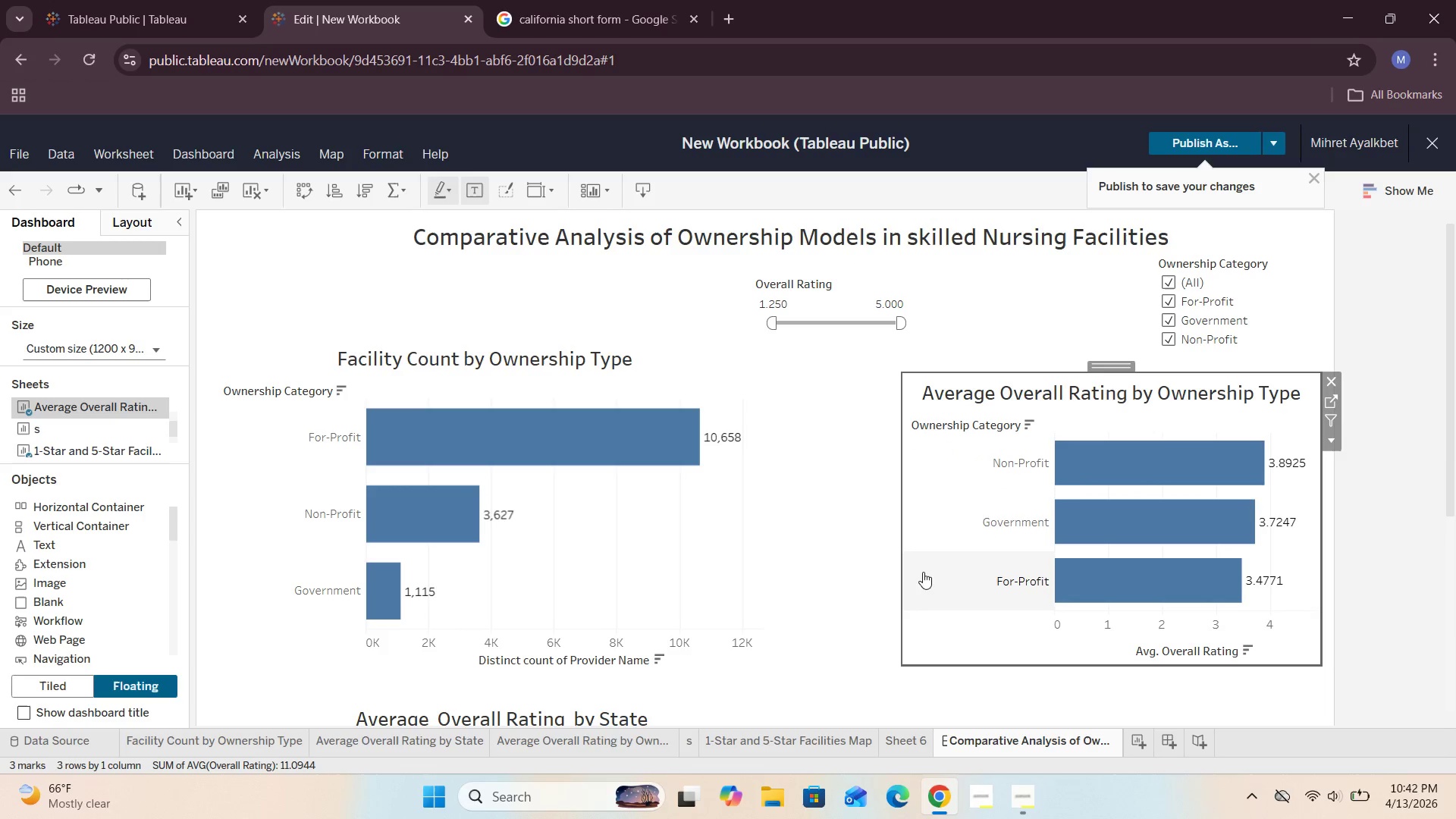 
left_click_drag(start_coordinate=[902, 566], to_coordinate=[850, 588])
 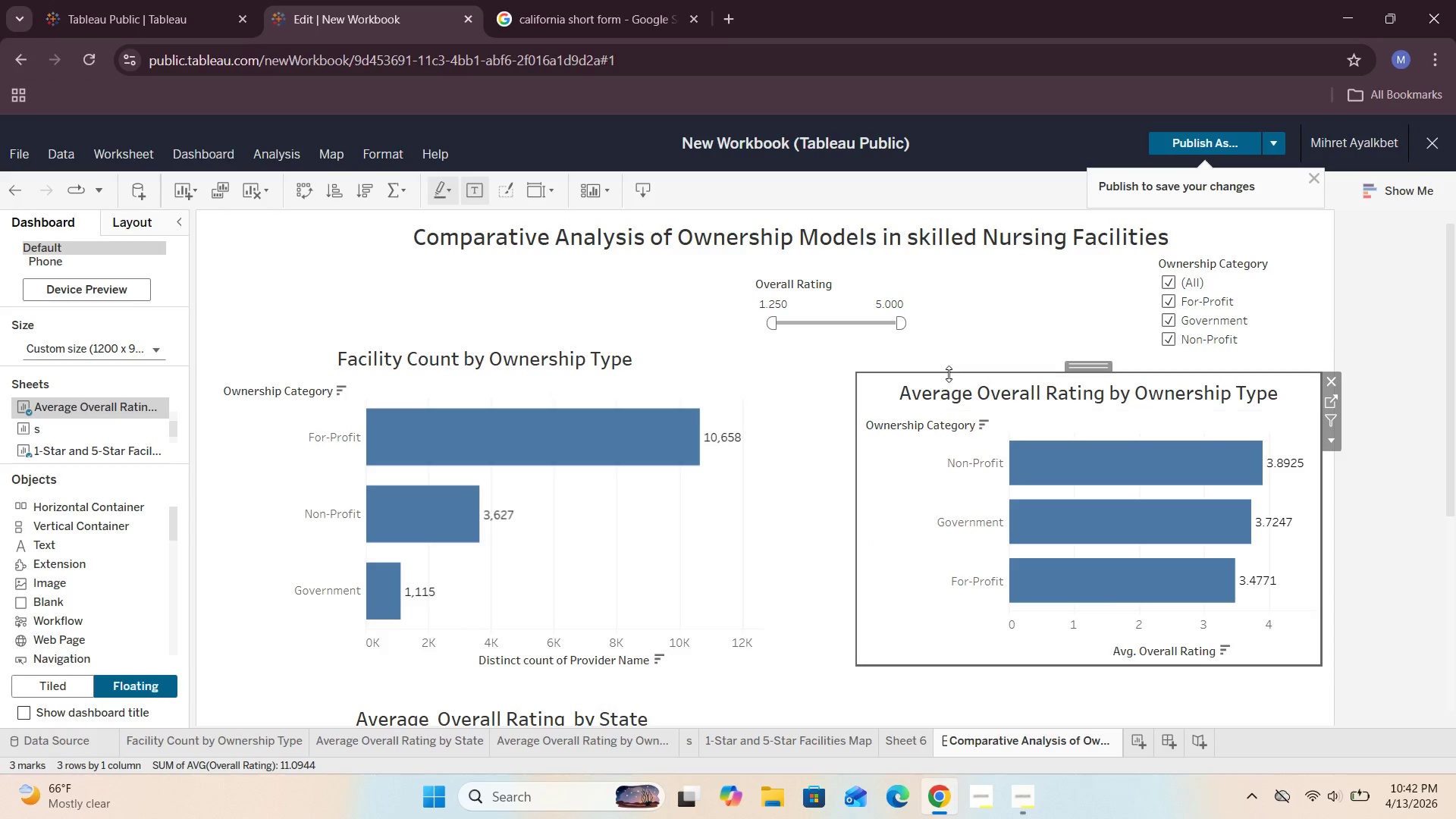 
left_click_drag(start_coordinate=[949, 374], to_coordinate=[961, 352])
 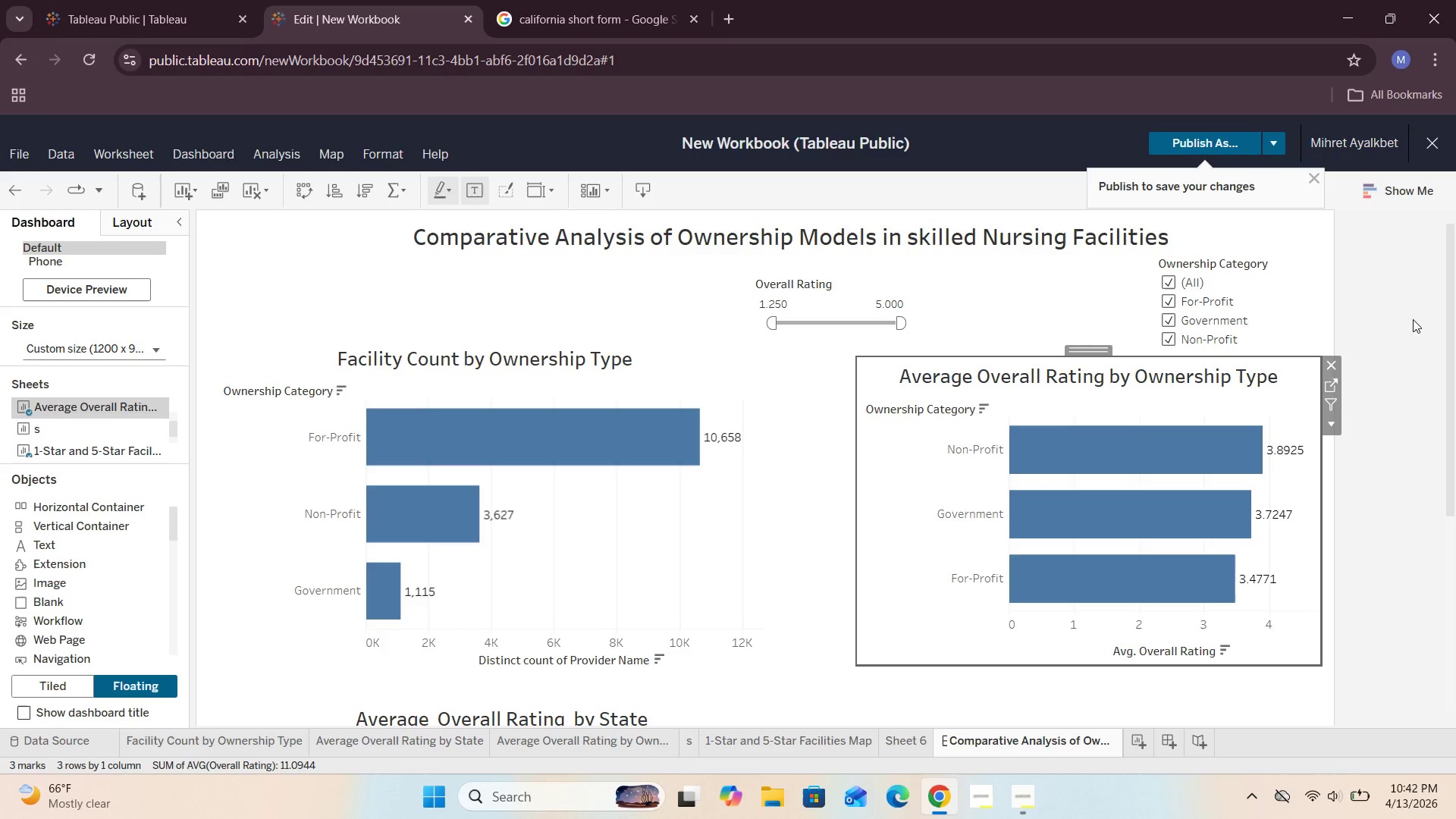 
left_click([1423, 306])
 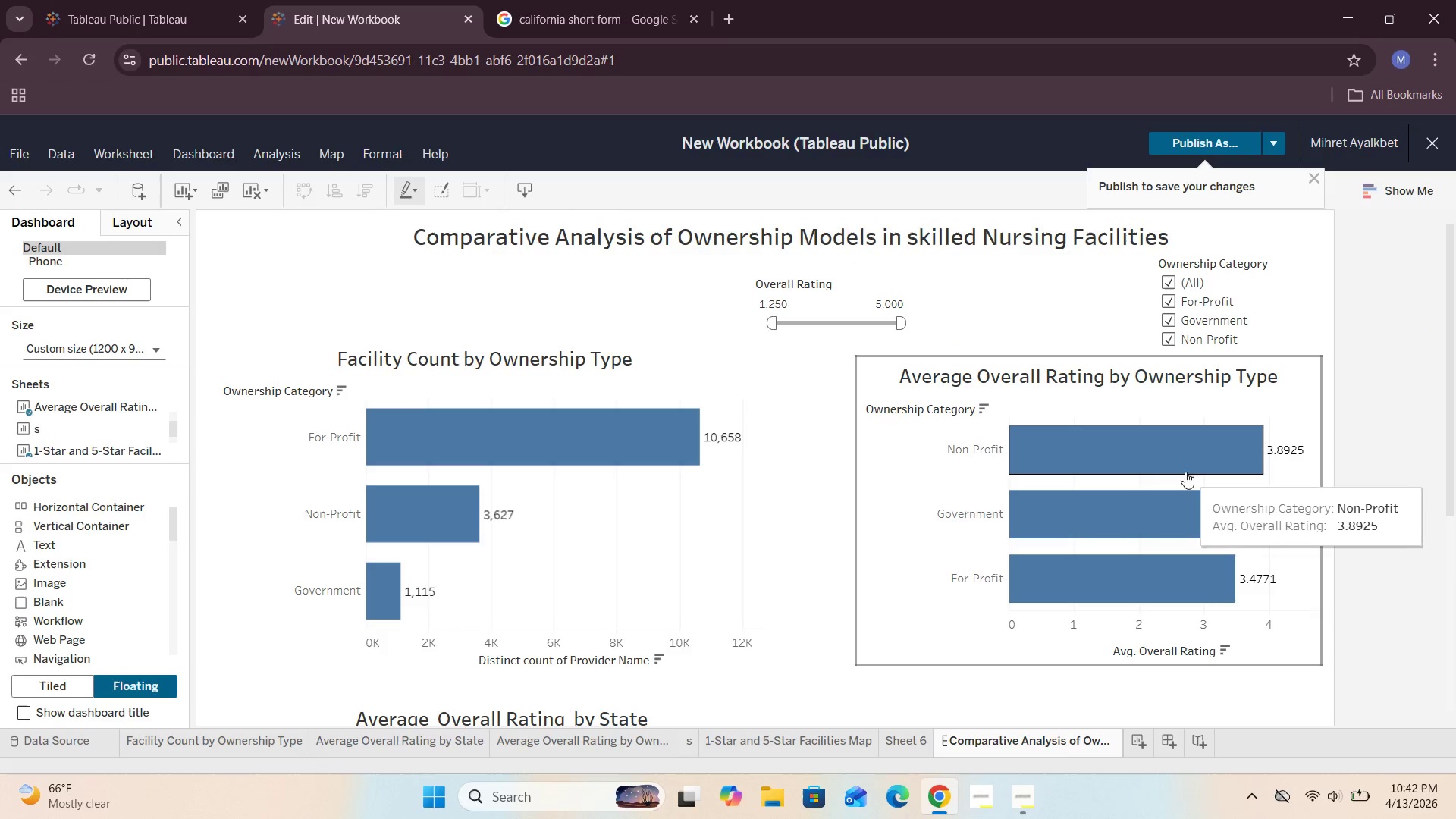 
left_click([1395, 486])
 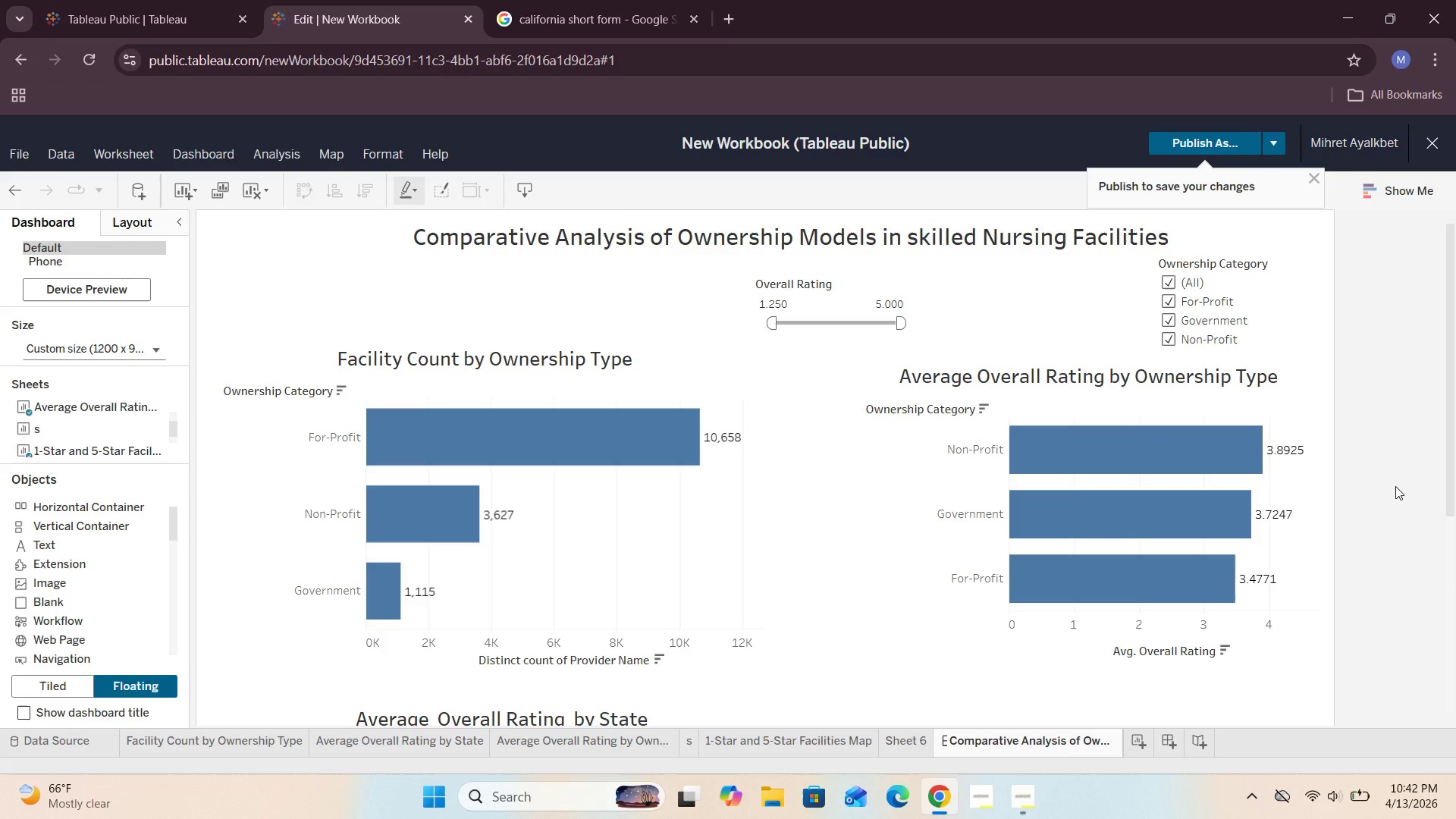 
scroll: coordinate [1395, 486], scroll_direction: down, amount: 7.0
 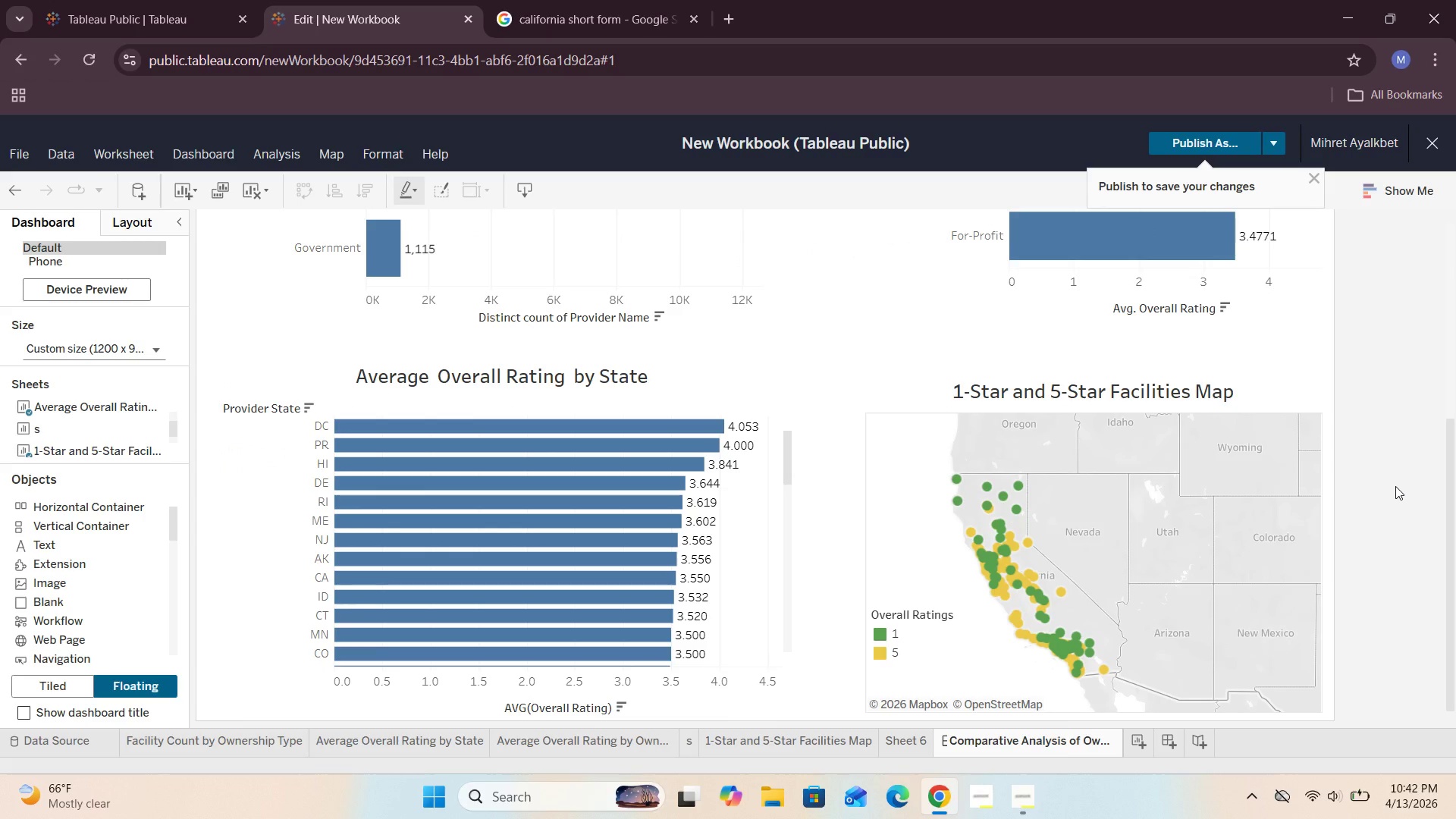 
scroll: coordinate [1395, 486], scroll_direction: up, amount: 7.0
 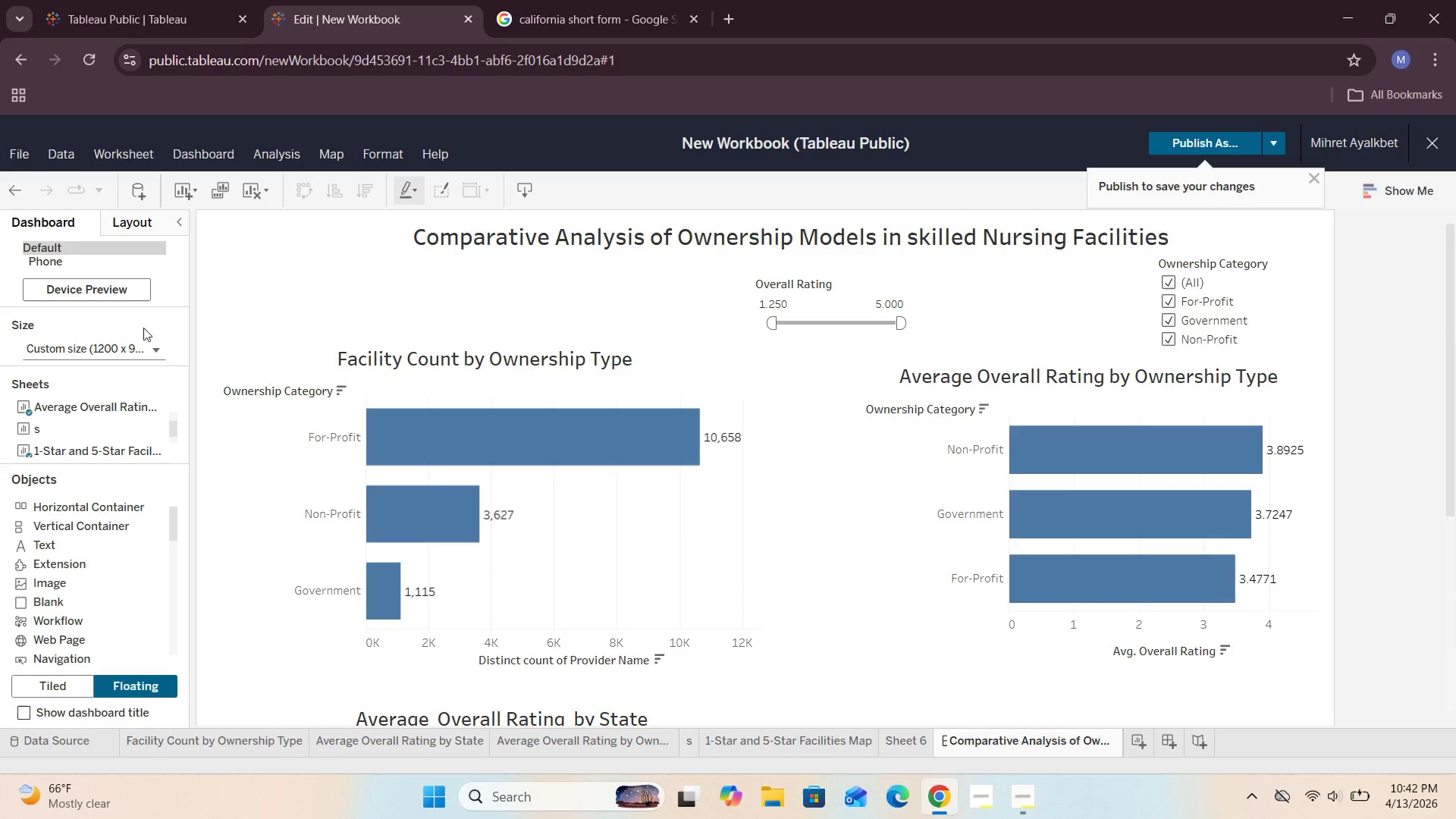 
left_click([152, 345])
 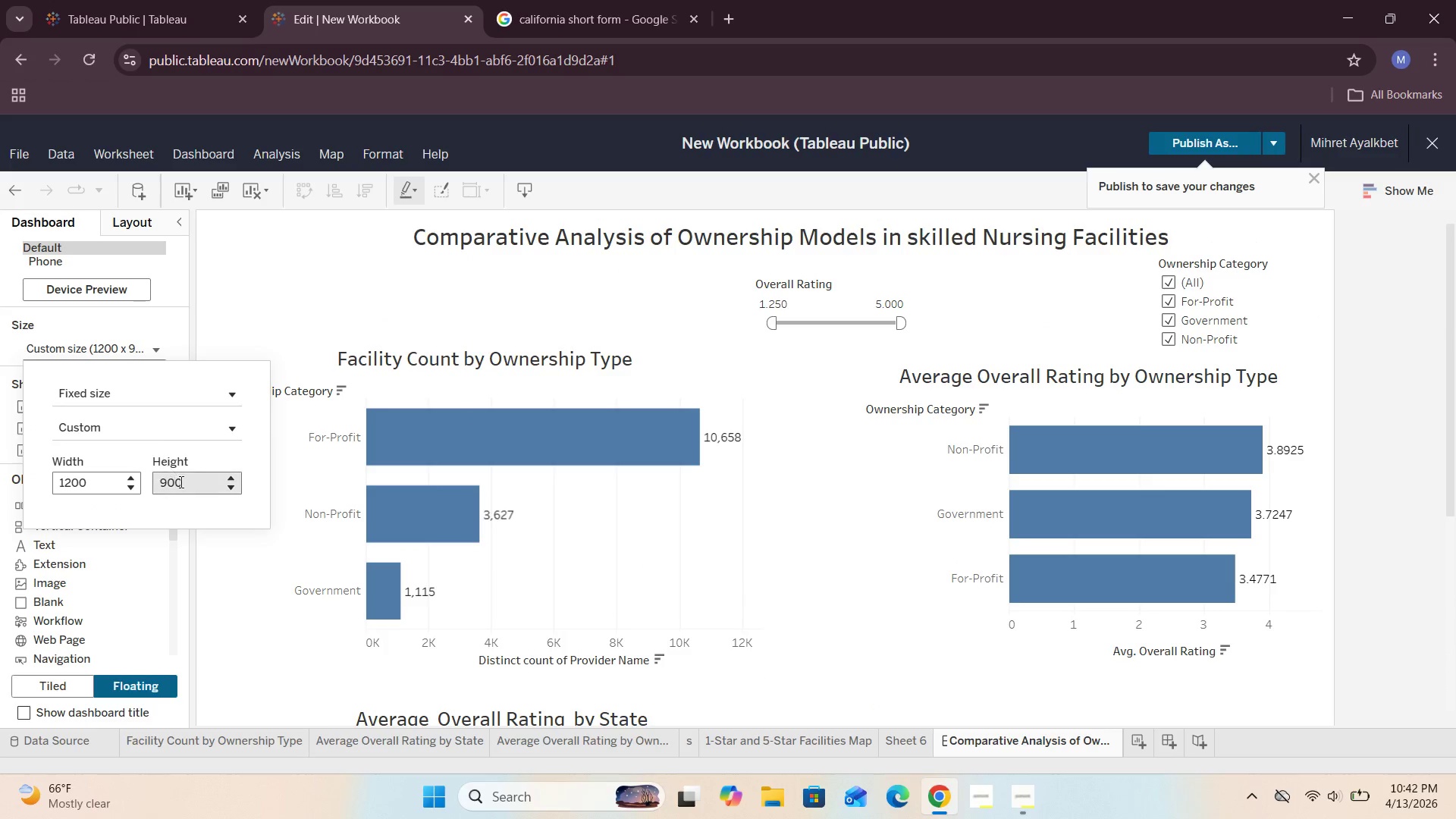 
left_click([186, 485])
 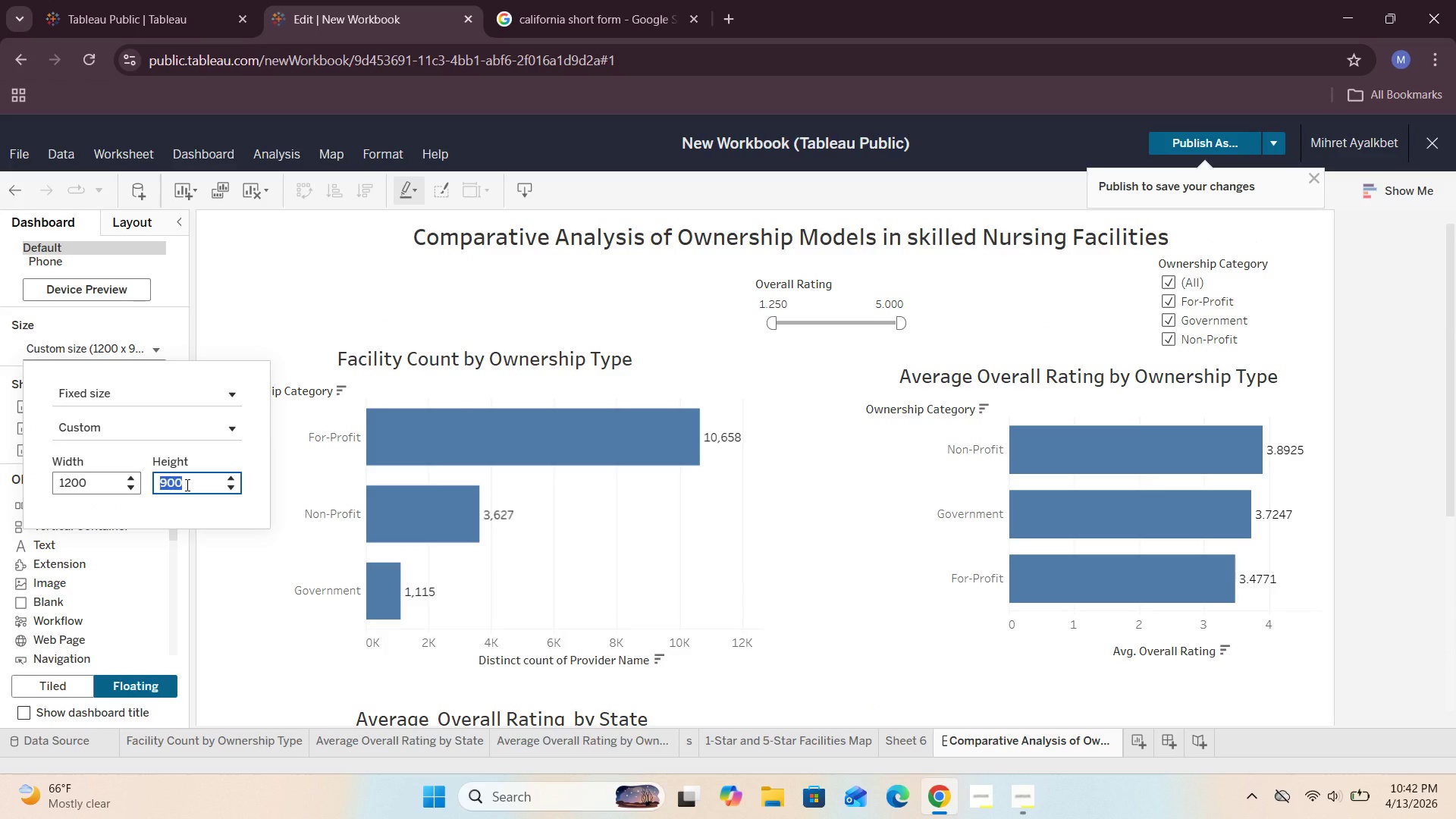 
key(Backspace)
type(700)
 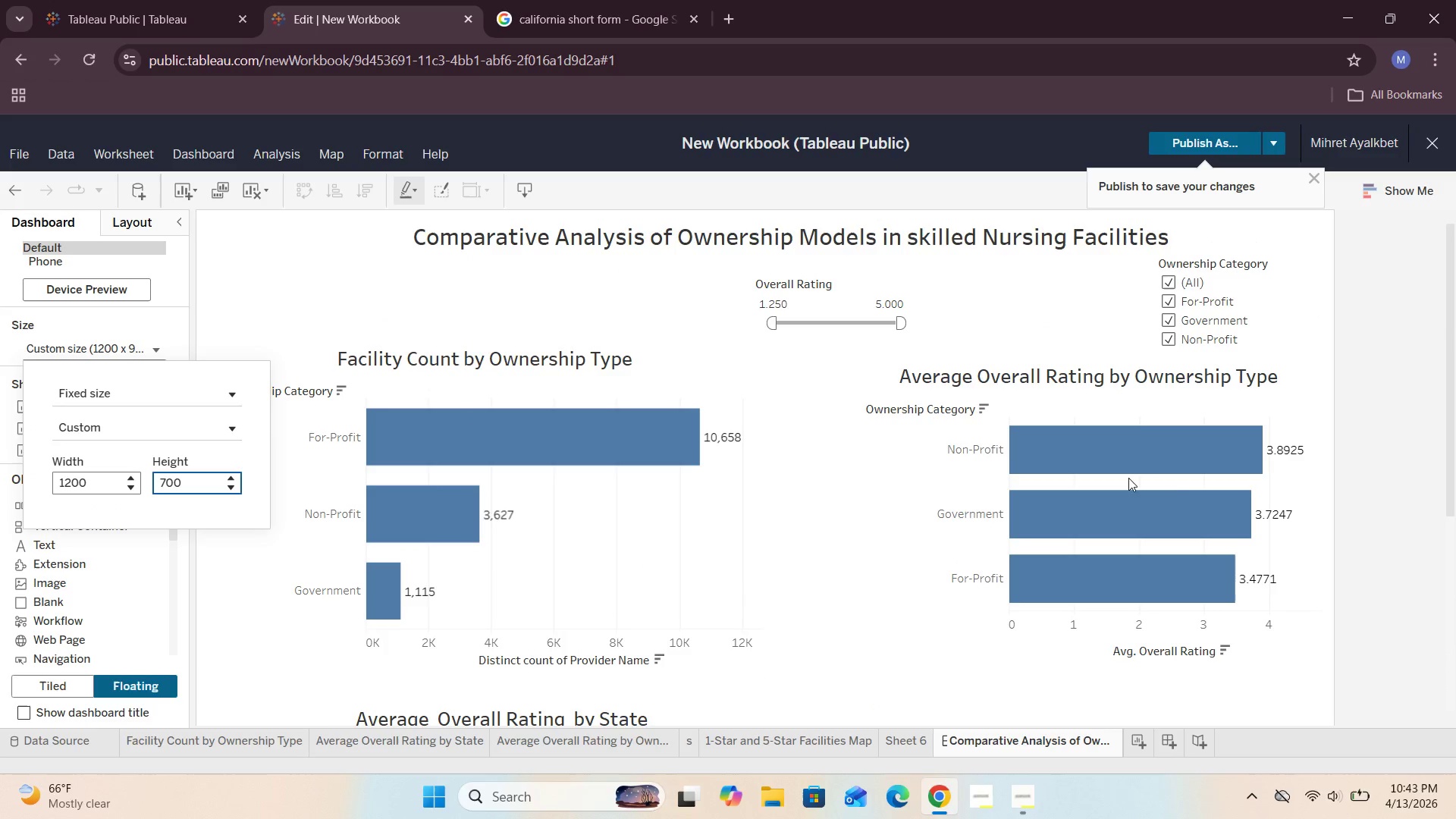 
left_click([1373, 469])
 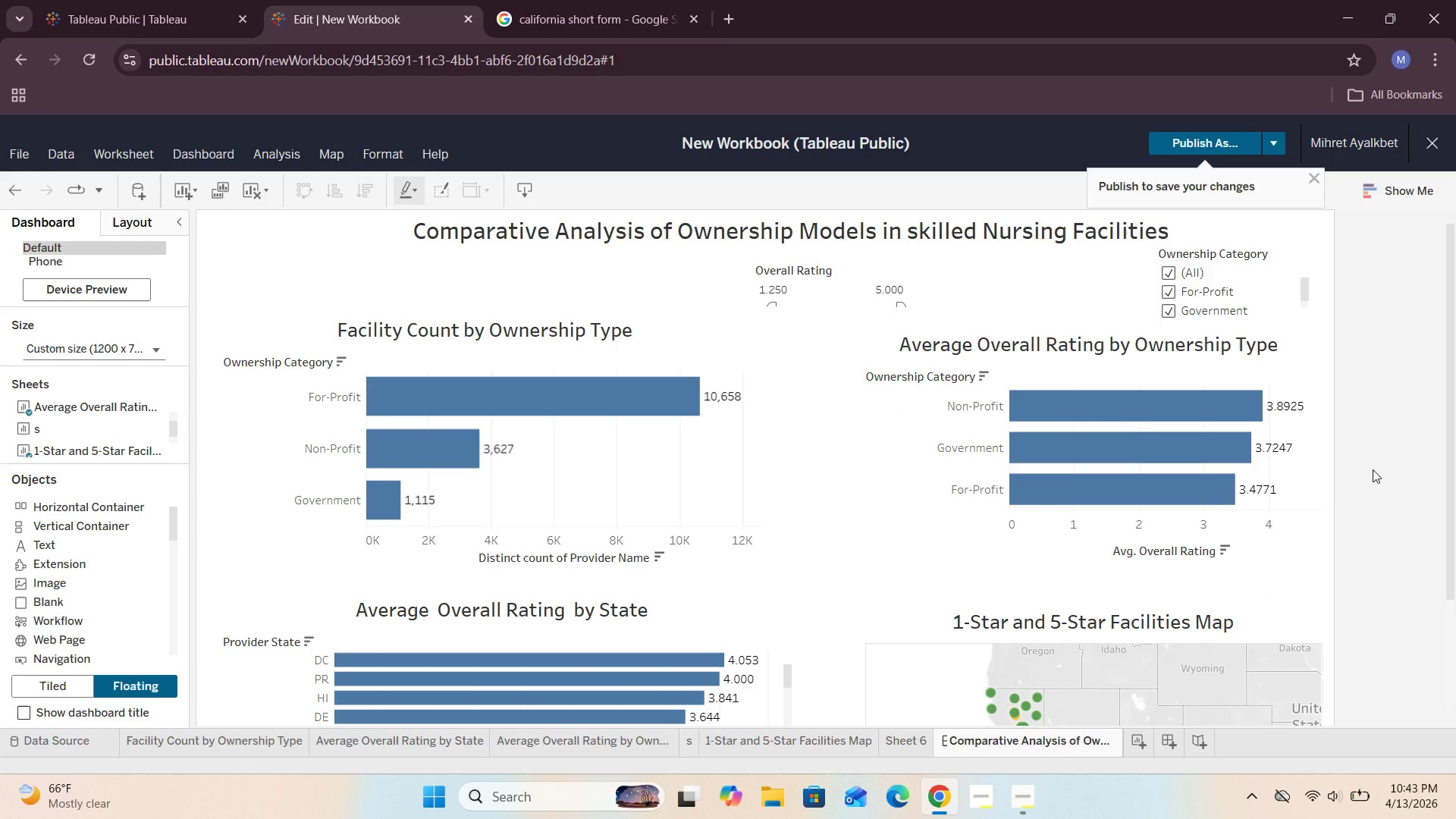 
scroll: coordinate [1373, 471], scroll_direction: up, amount: 1.0
 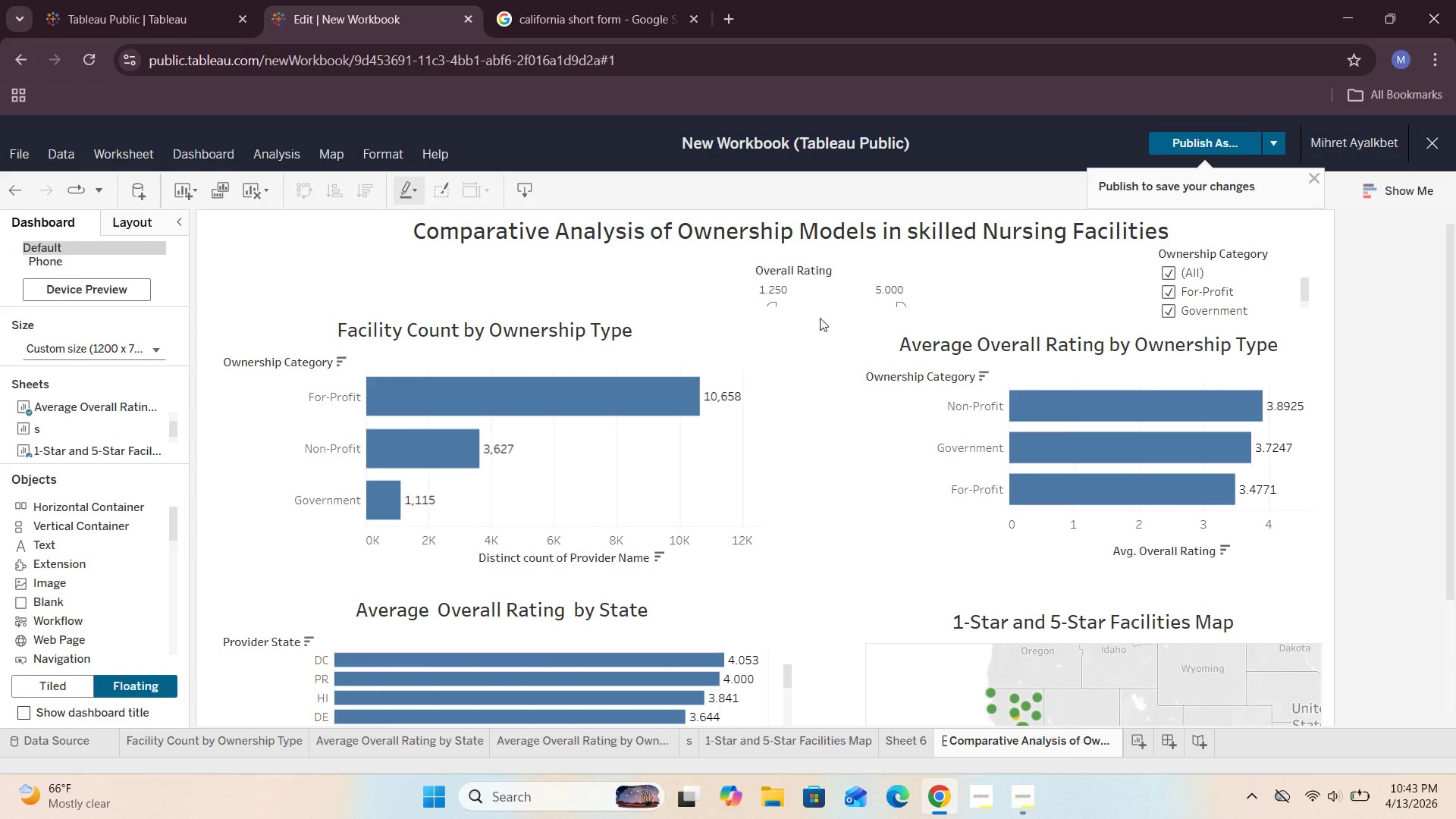 
scroll: coordinate [835, 386], scroll_direction: down, amount: 2.0
 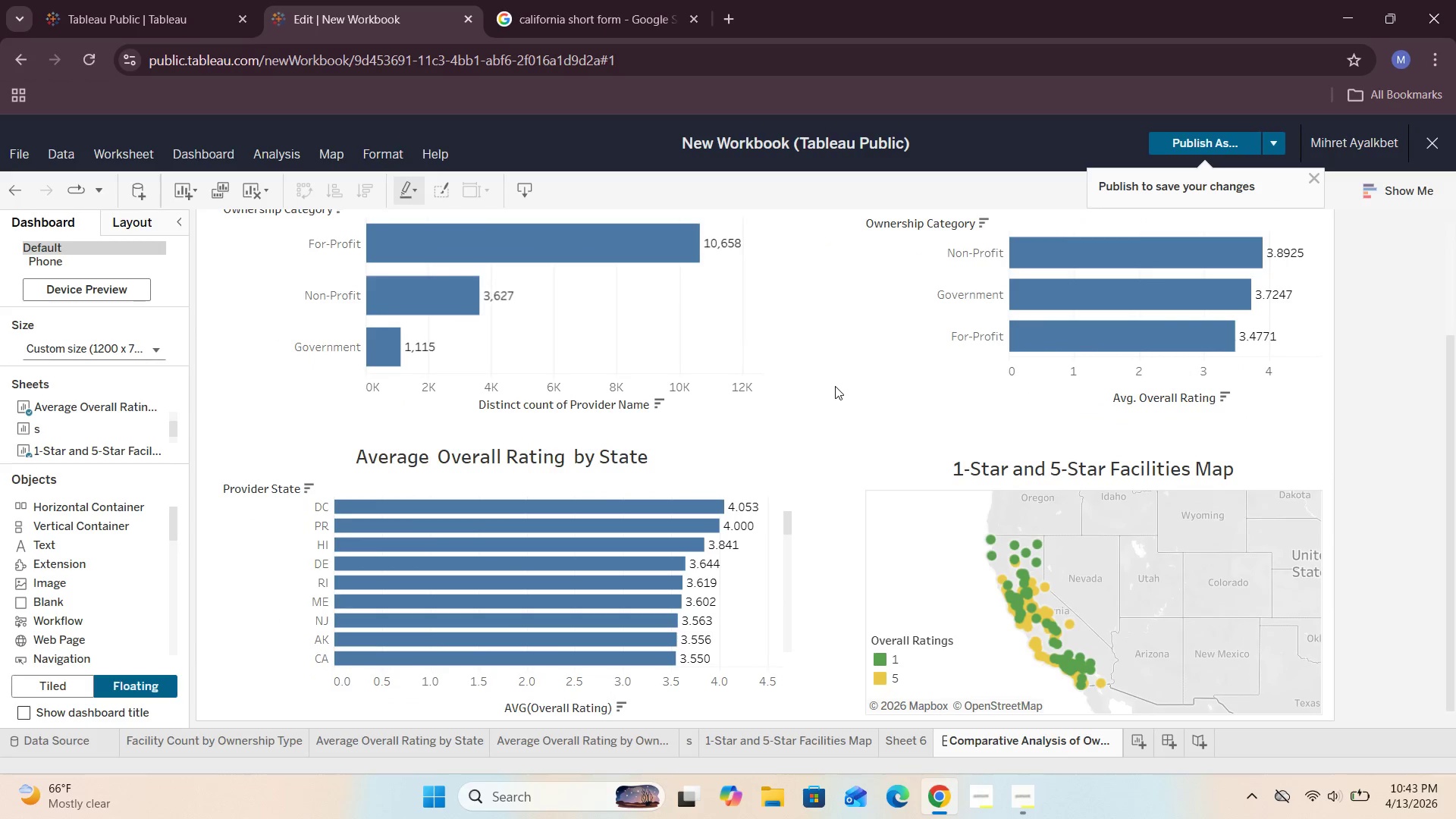 
scroll: coordinate [835, 386], scroll_direction: up, amount: 4.0
 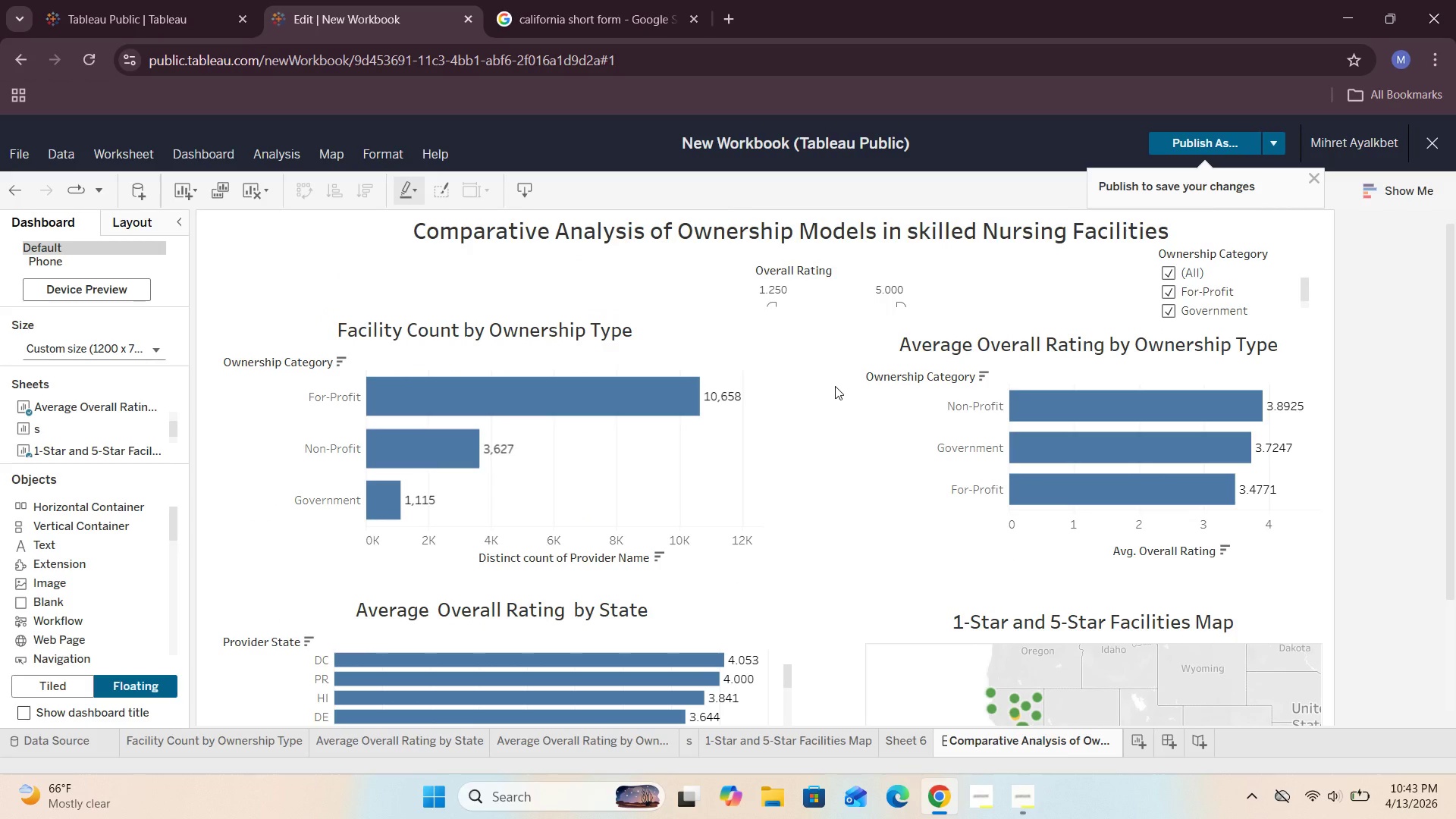 
wait(10.11)
 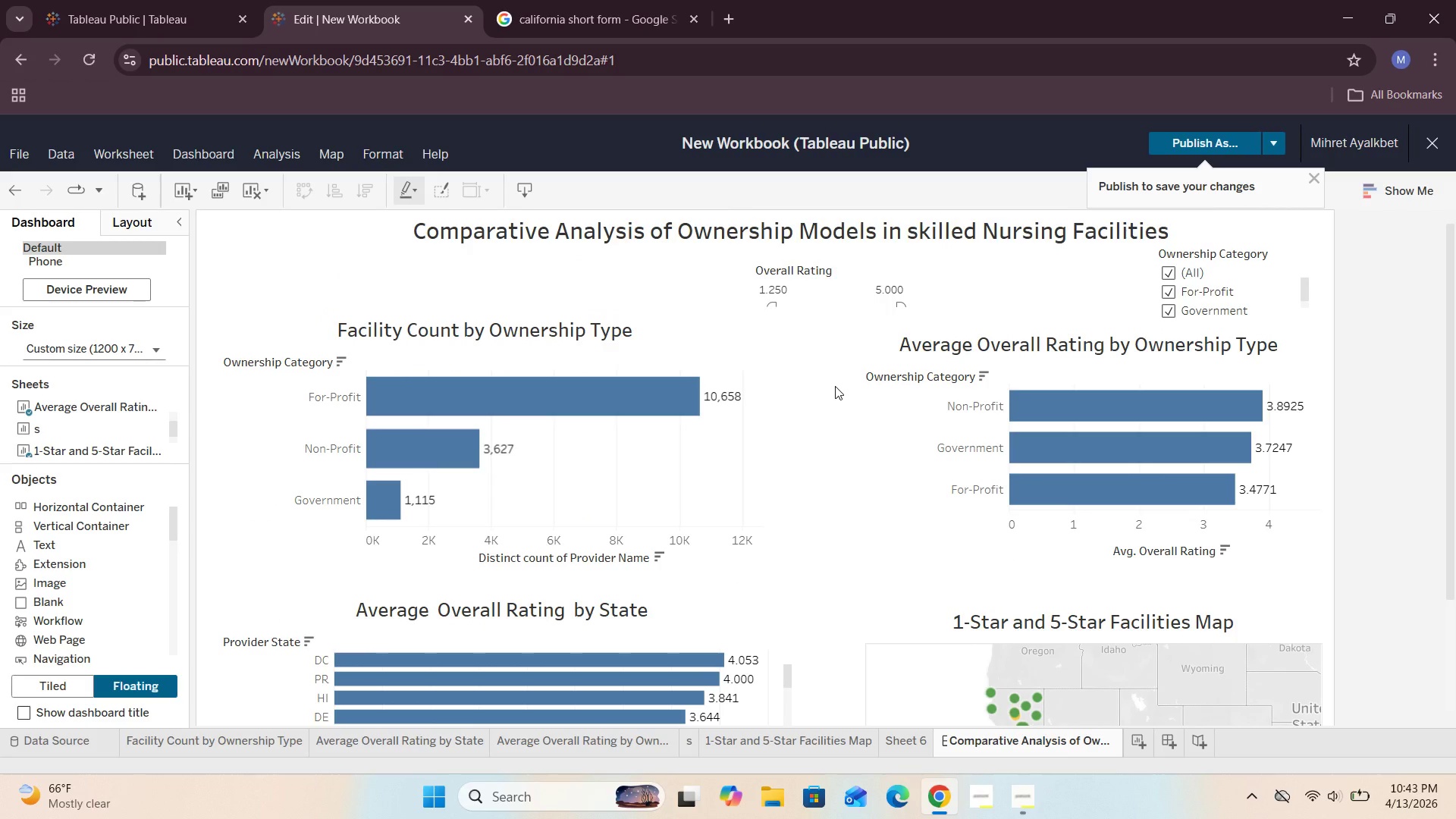 
mouse_move([870, 388])
 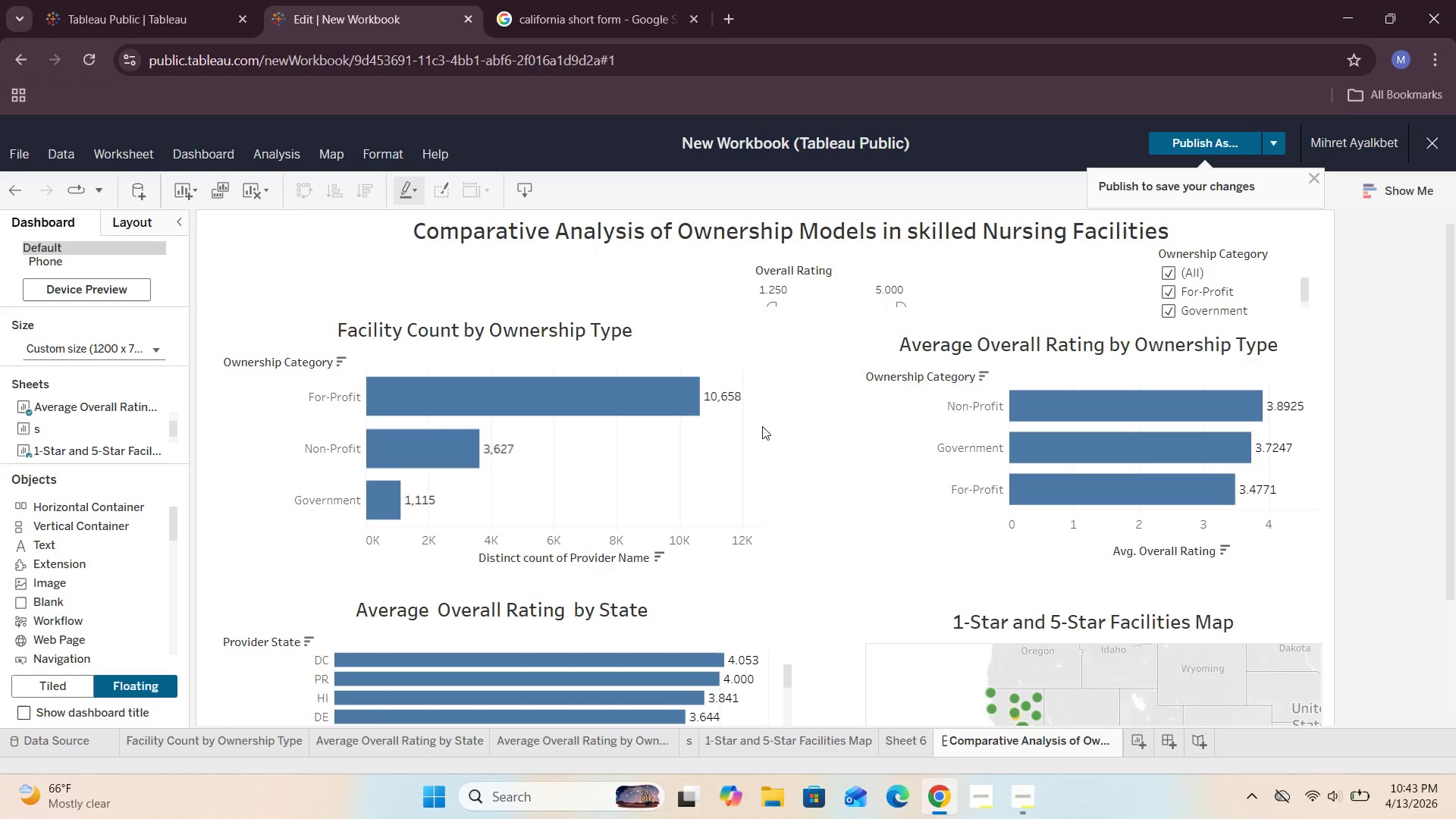 
wait(7.1)
 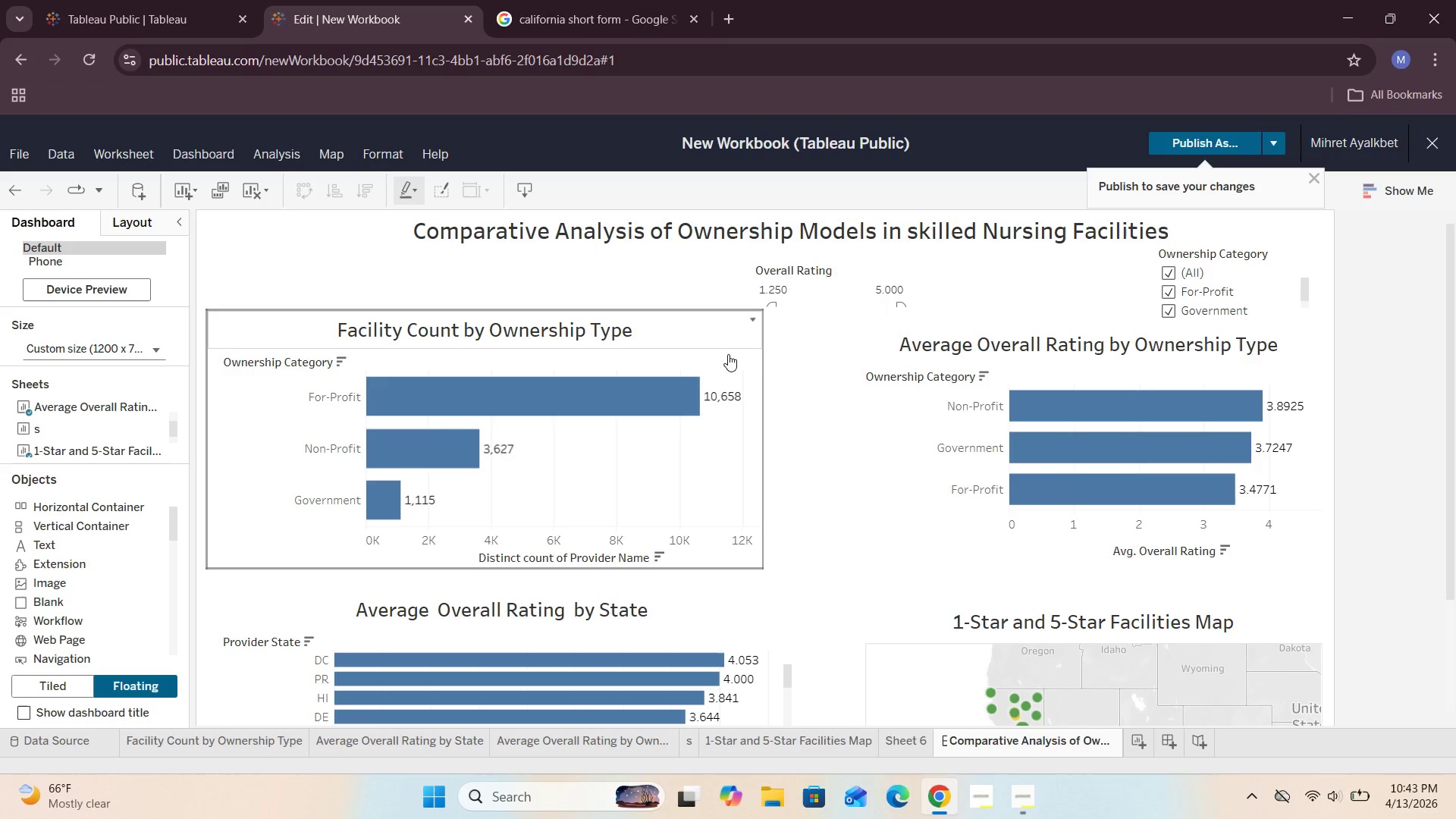 
double_click([158, 354])
 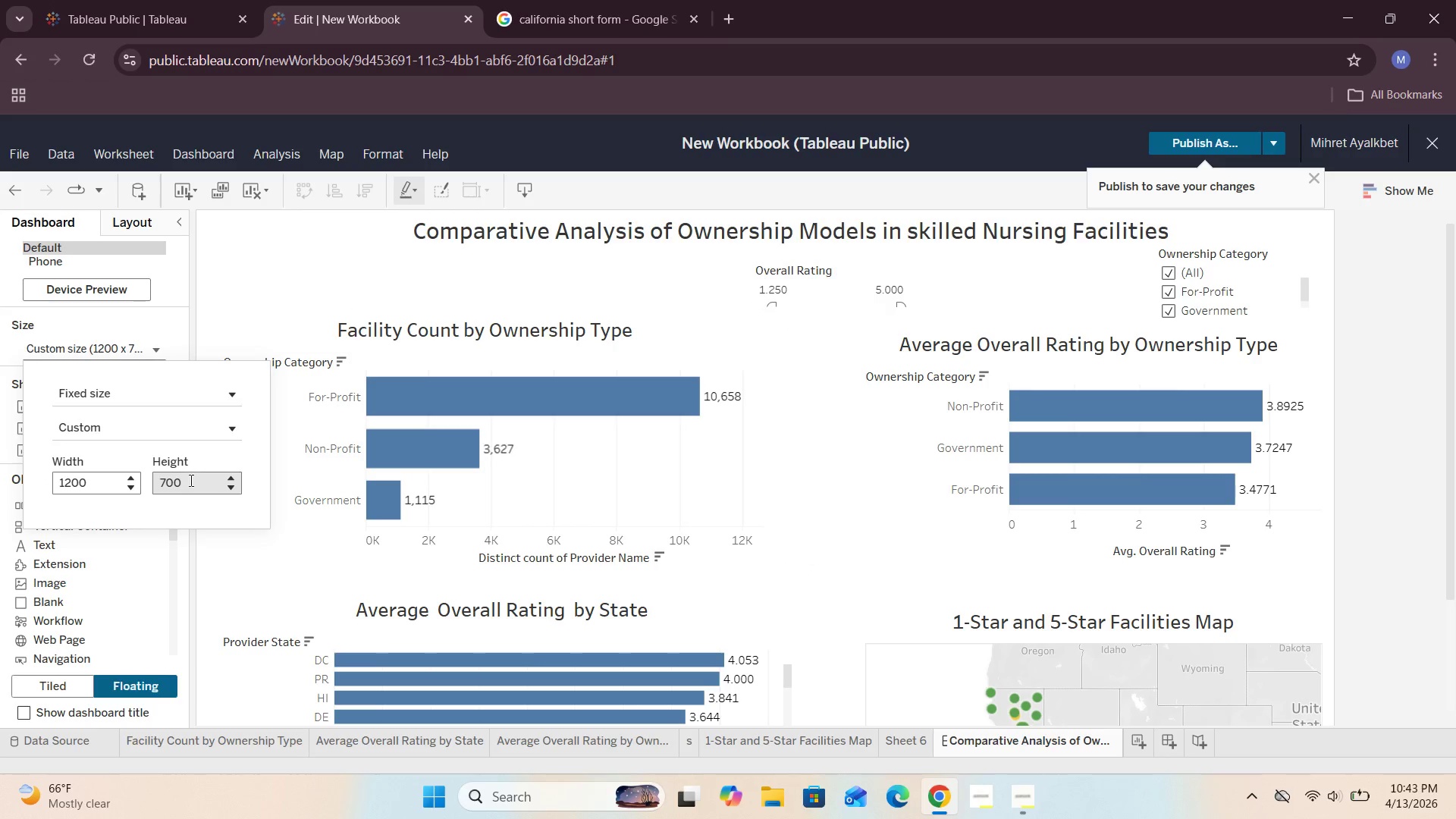 
left_click([190, 486])
 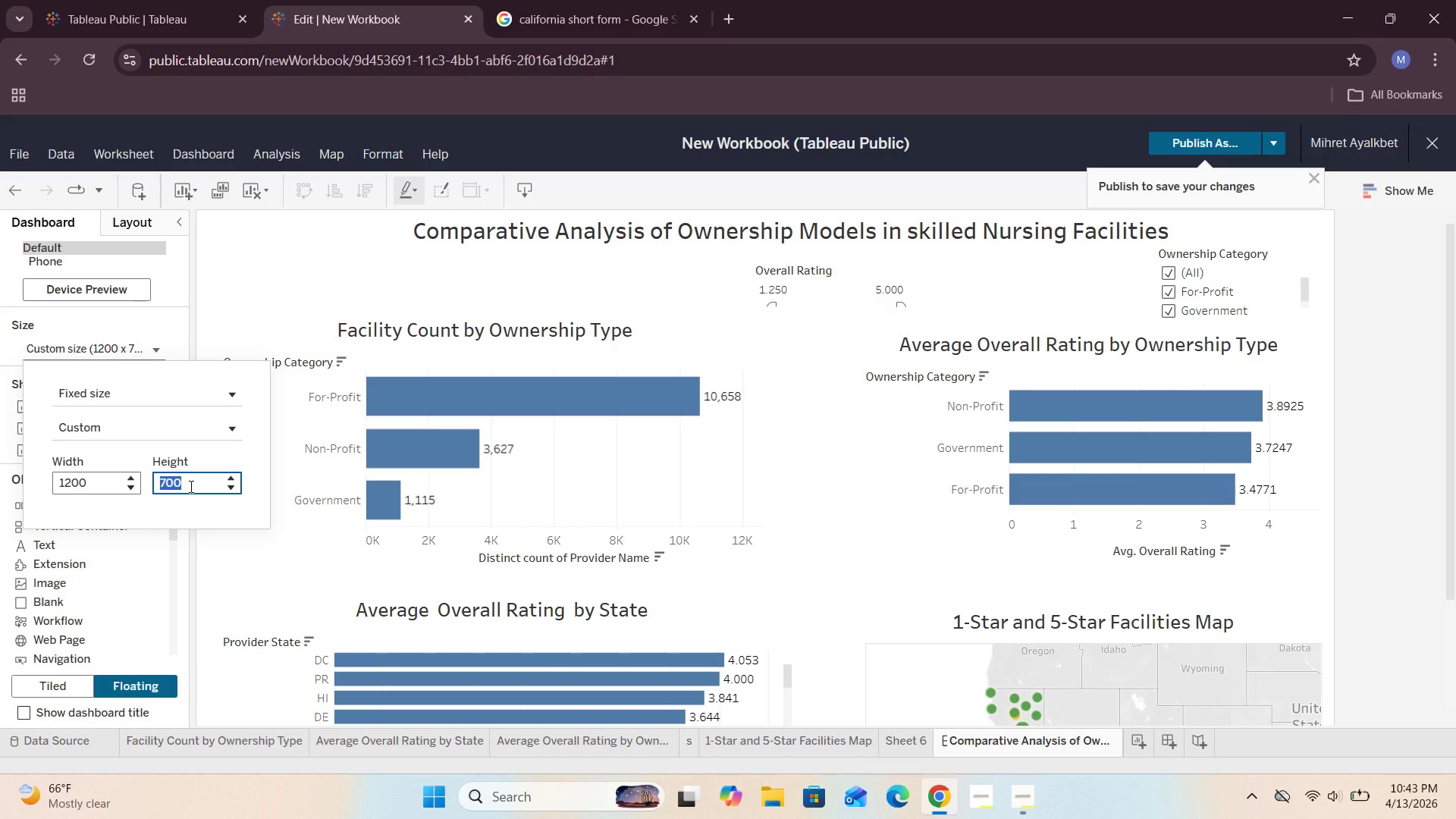 
type(900)
 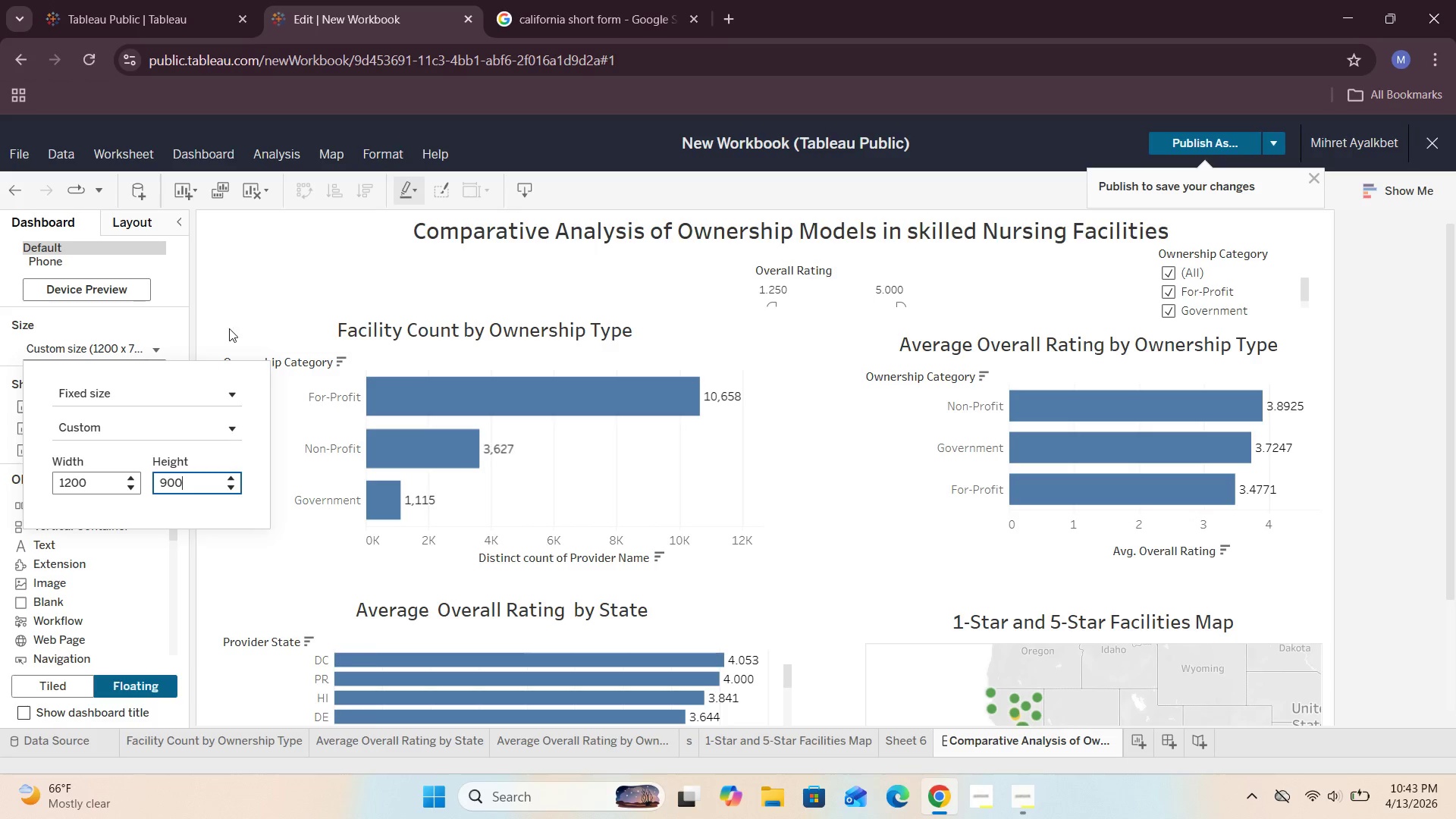 
left_click([284, 259])
 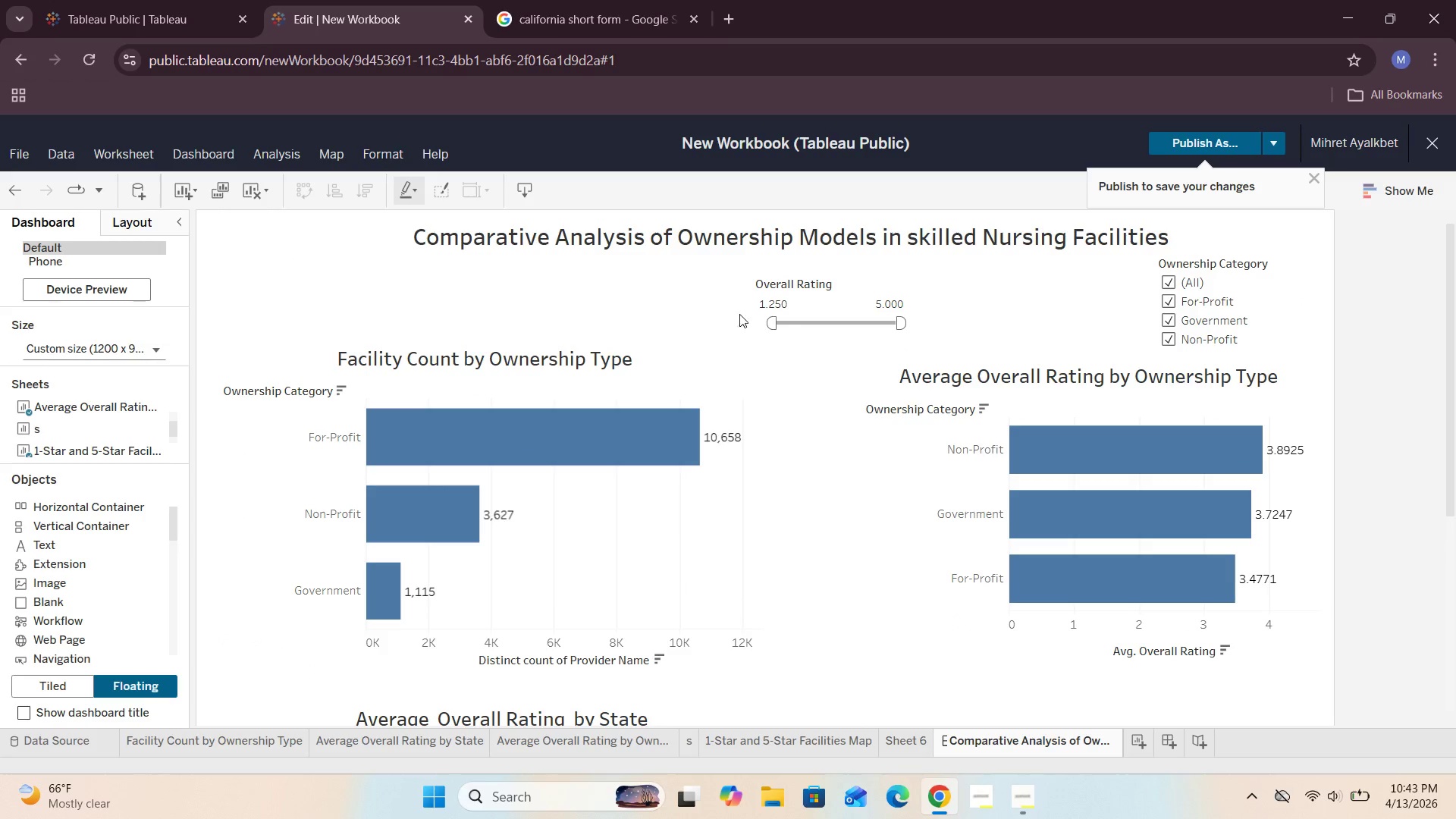 
scroll: coordinate [836, 470], scroll_direction: down, amount: 9.0
 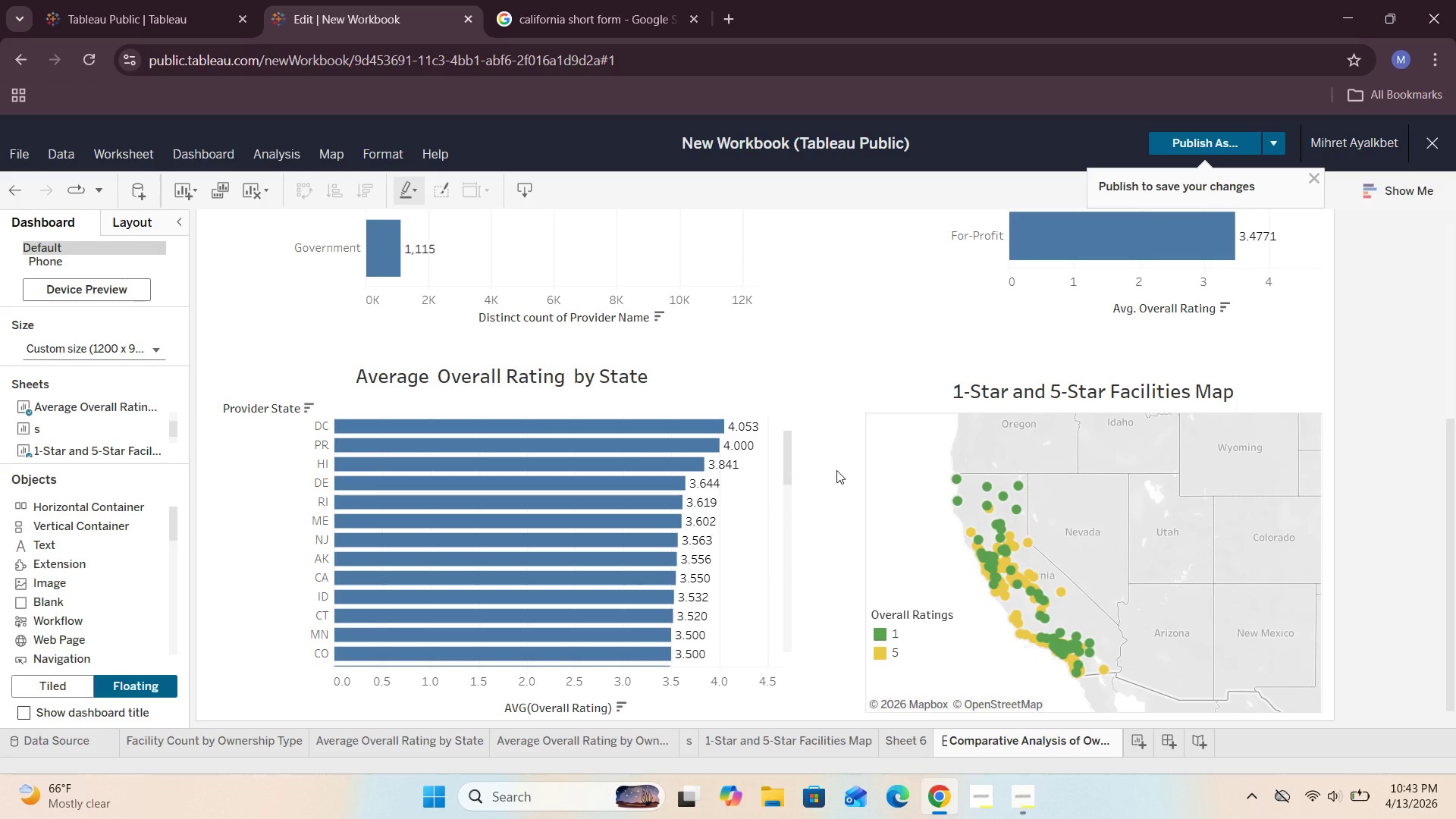 
wait(10.67)
 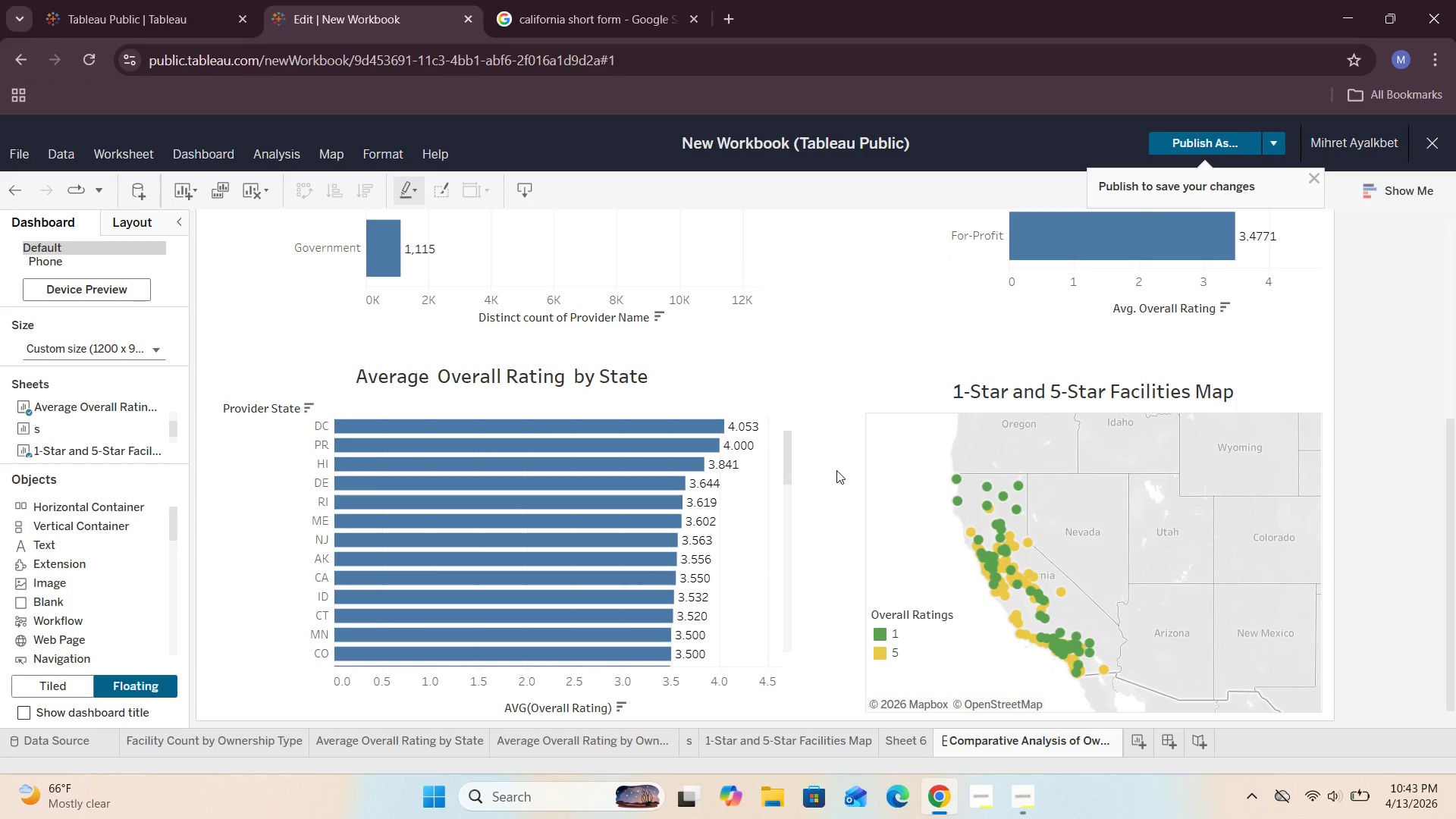 
left_click([777, 739])
 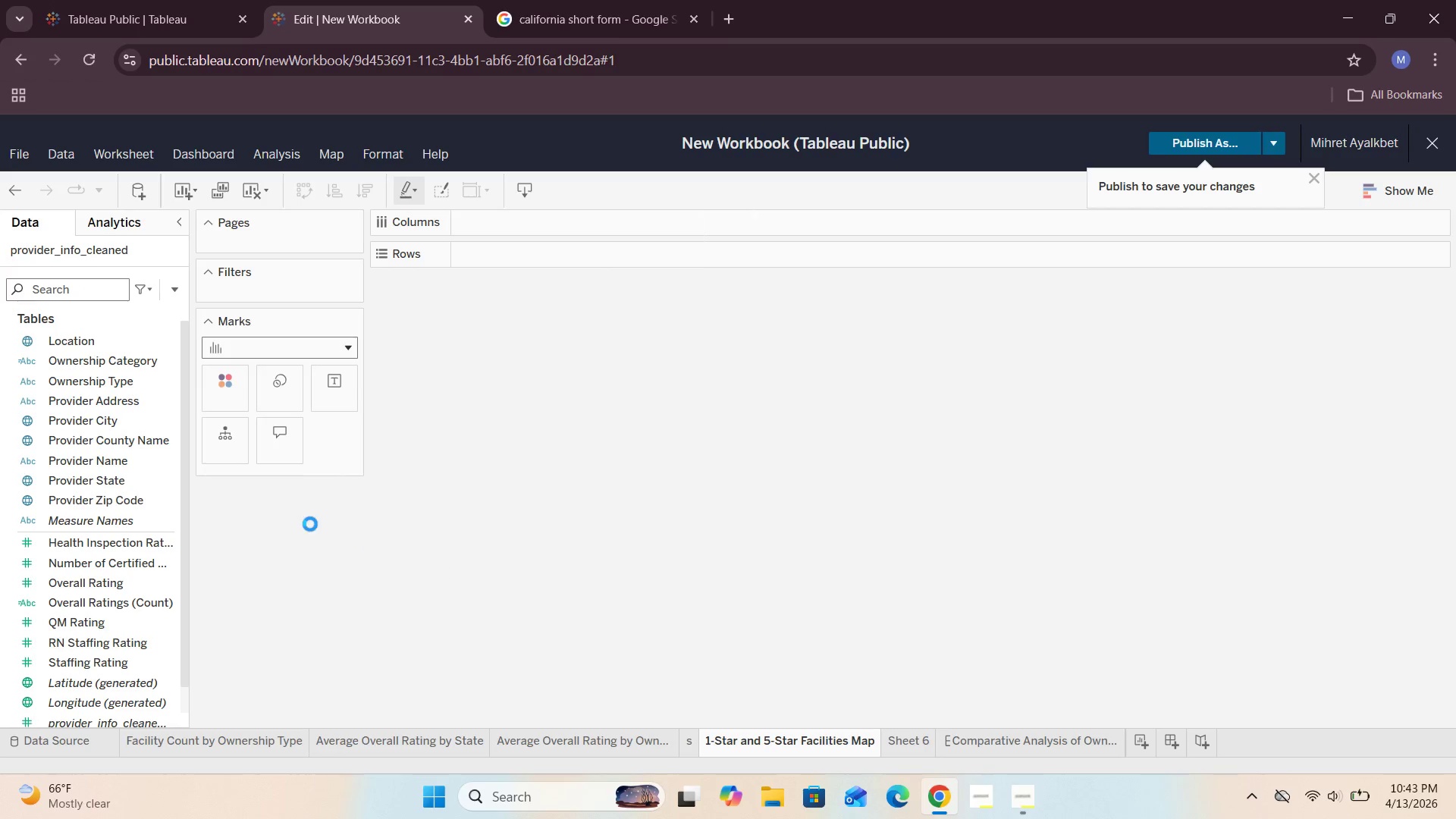 
mouse_move([290, 532])
 